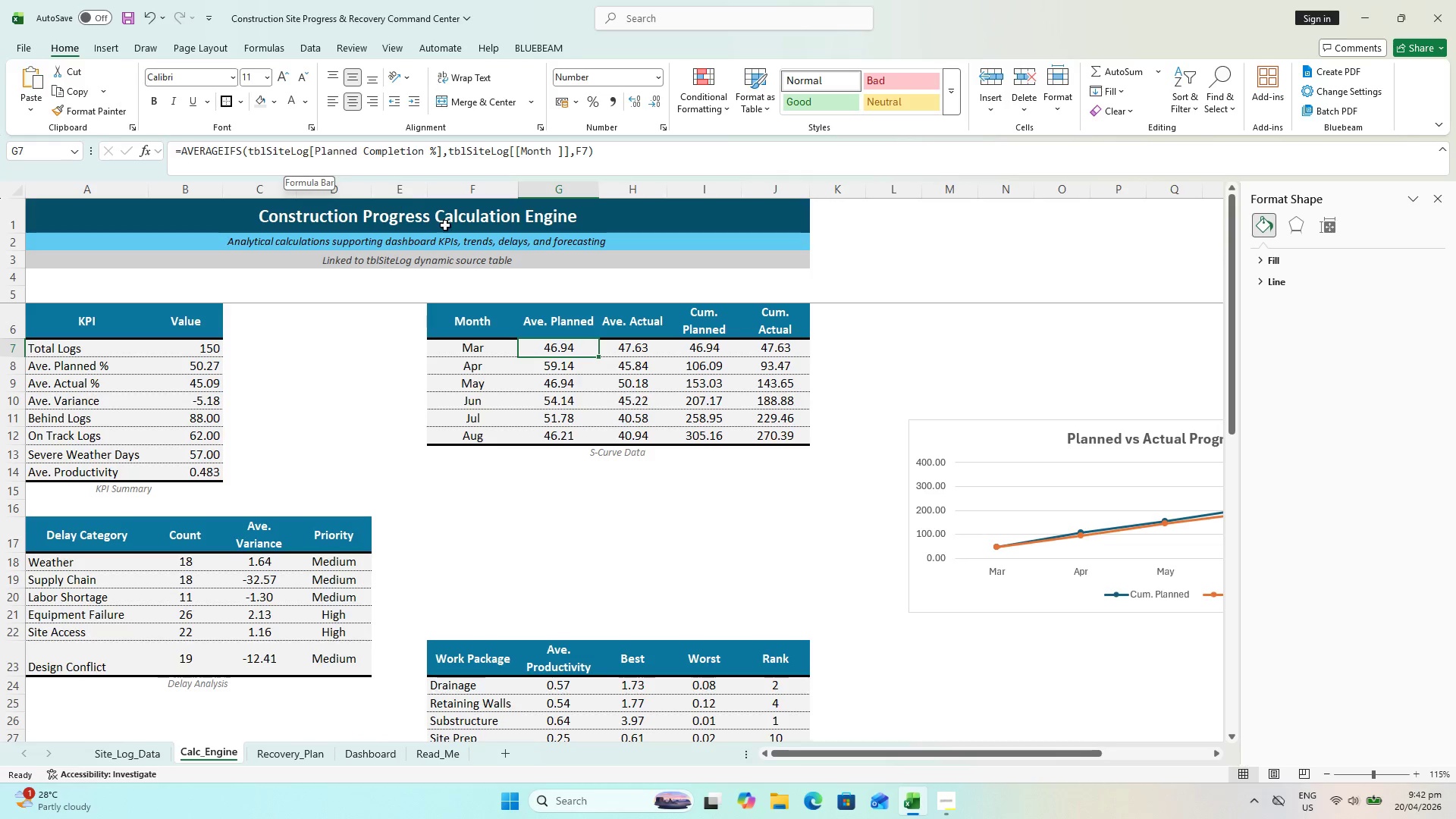 
wait(40.48)
 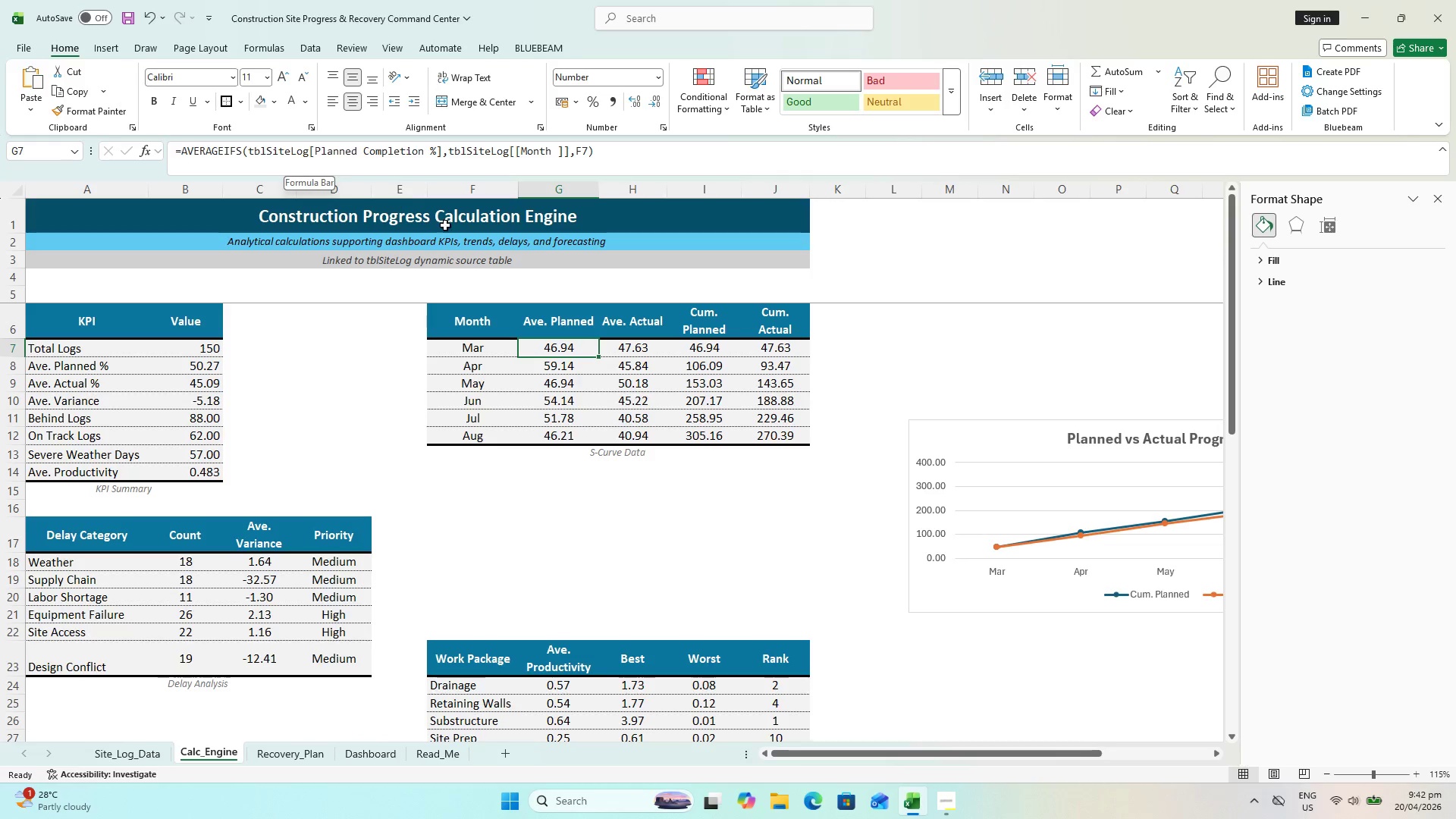 
left_click_drag(start_coordinate=[205, 152], to_coordinate=[155, 154])
 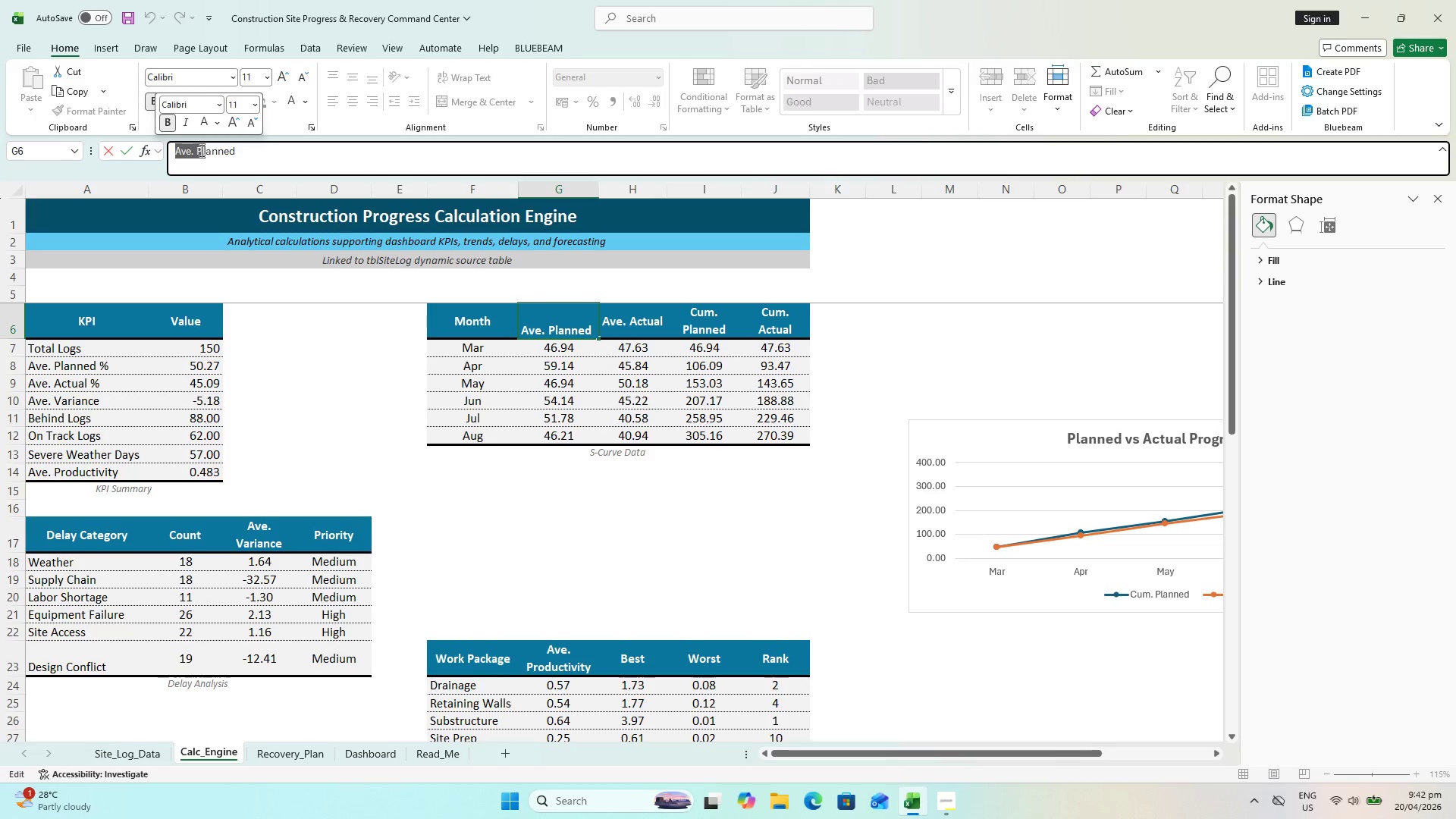 
left_click([200, 151])
 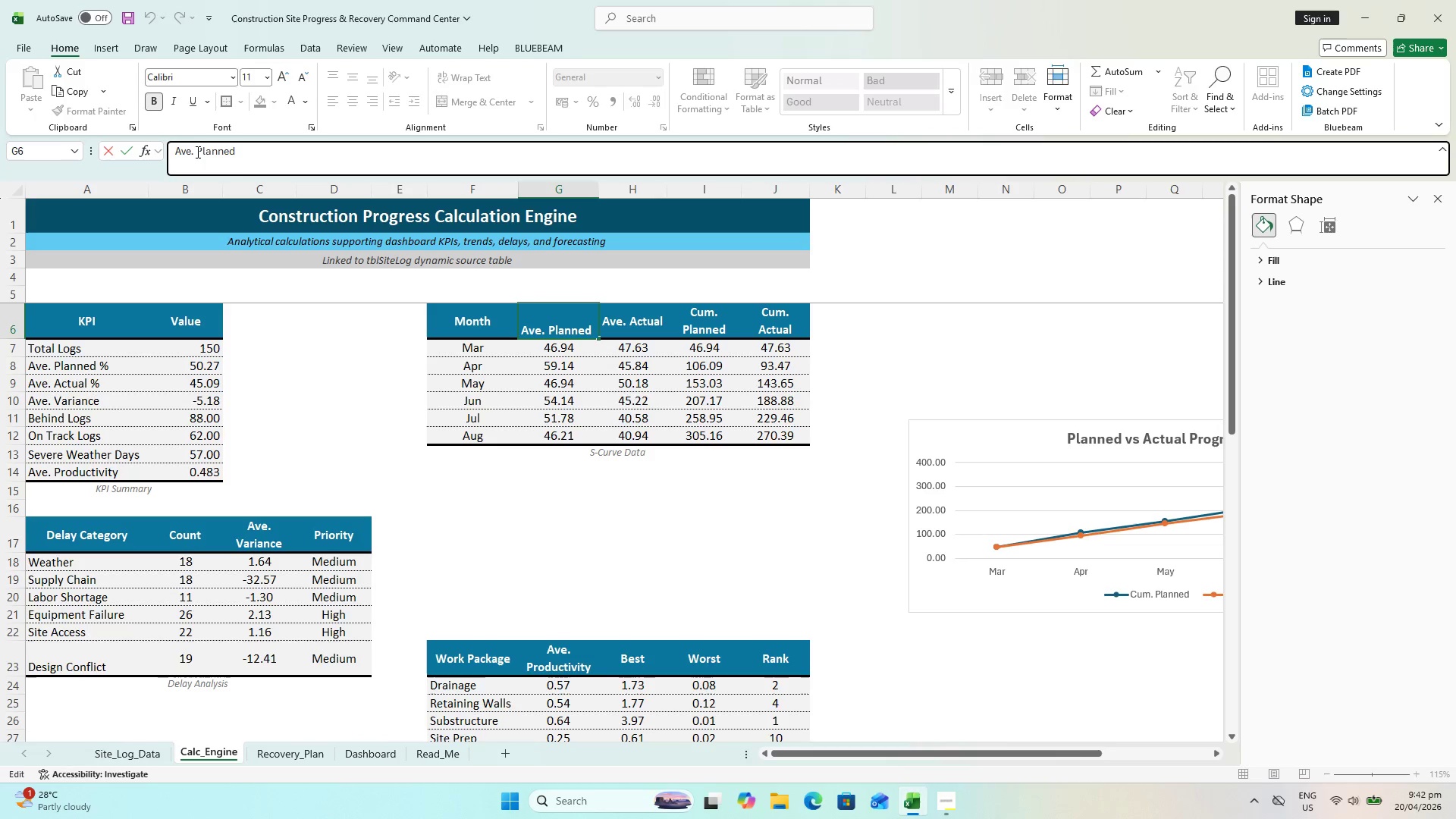 
left_click_drag(start_coordinate=[196, 152], to_coordinate=[126, 151])
 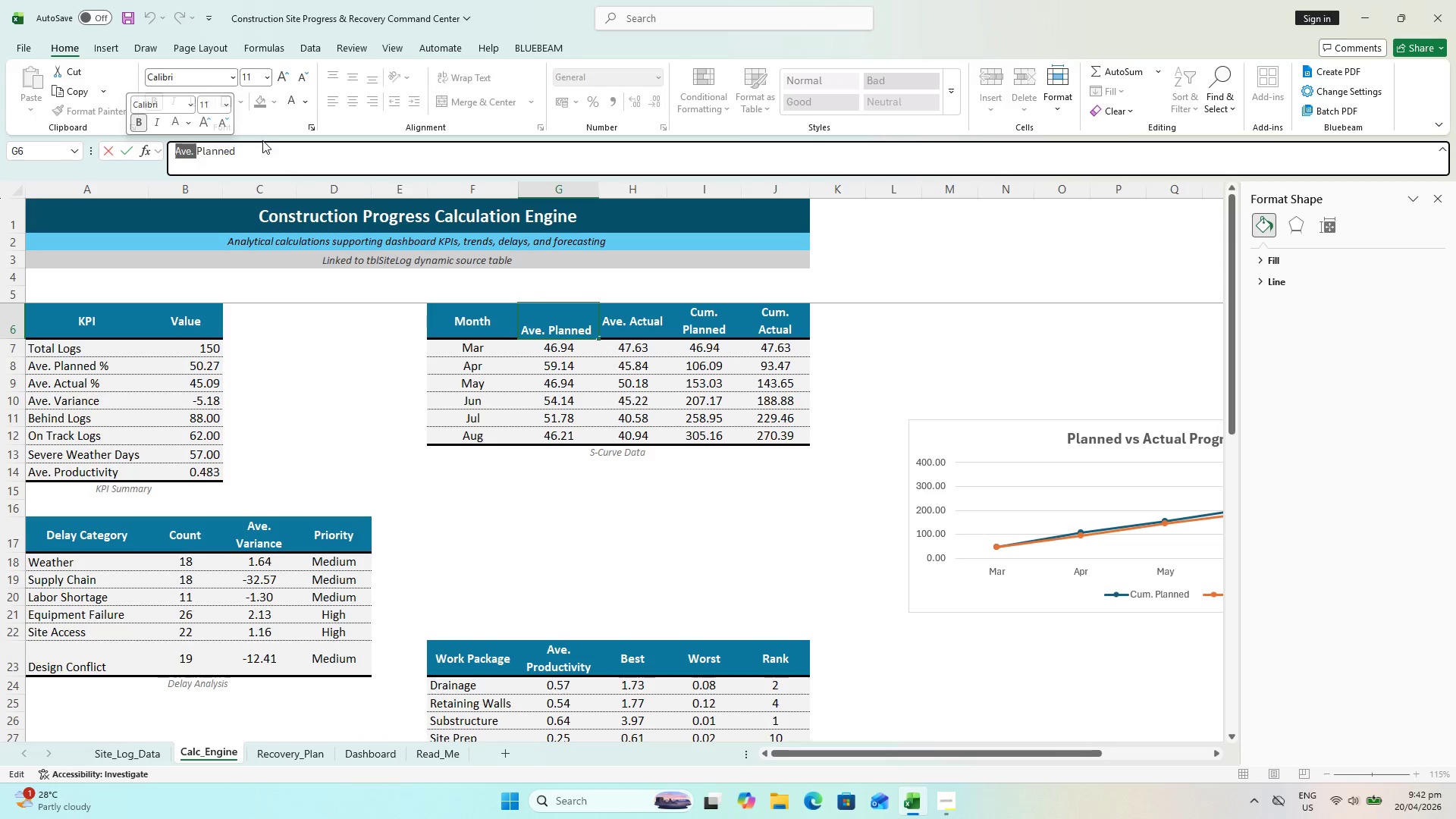 
key(Backspace)
 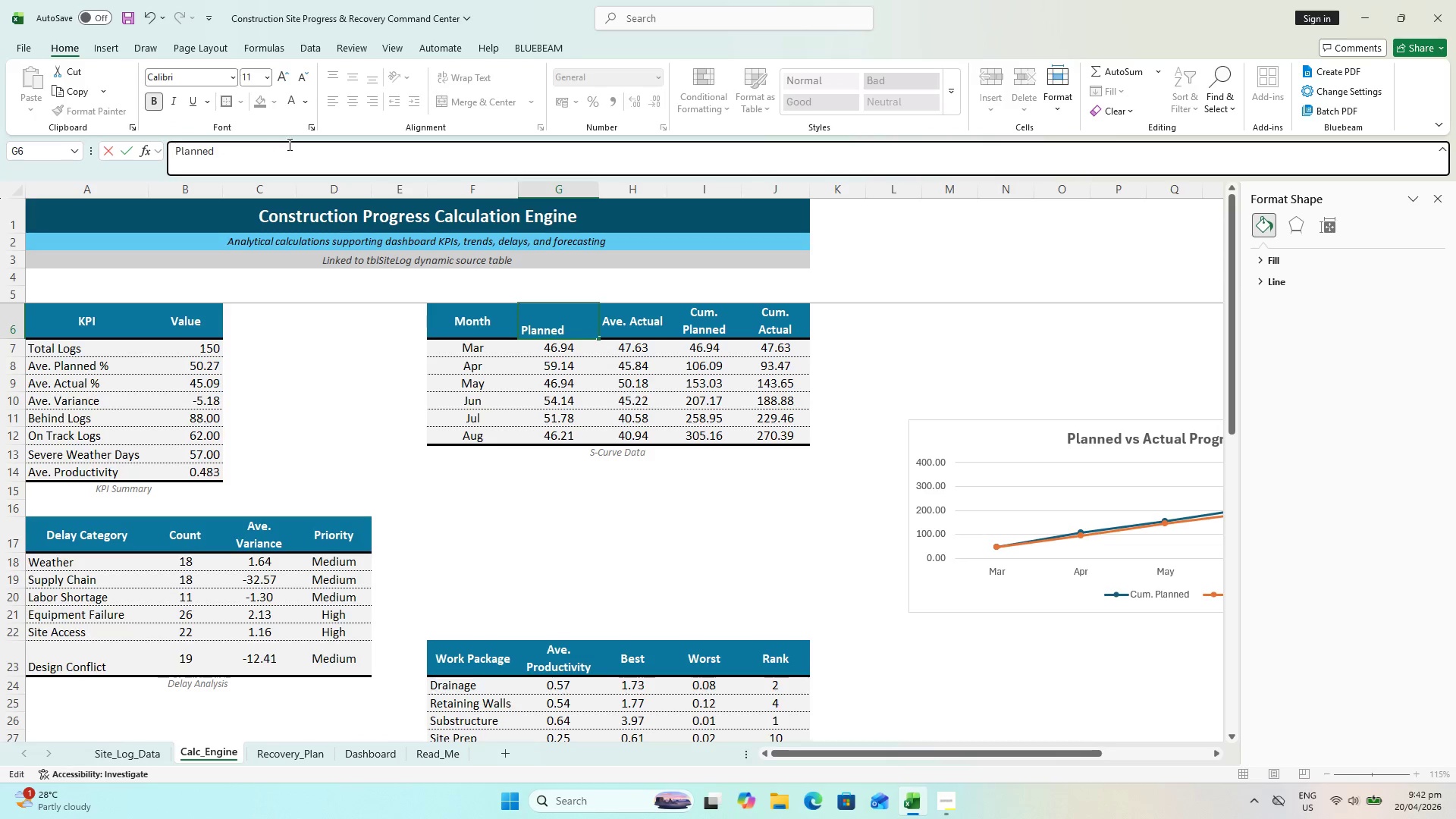 
left_click([288, 144])
 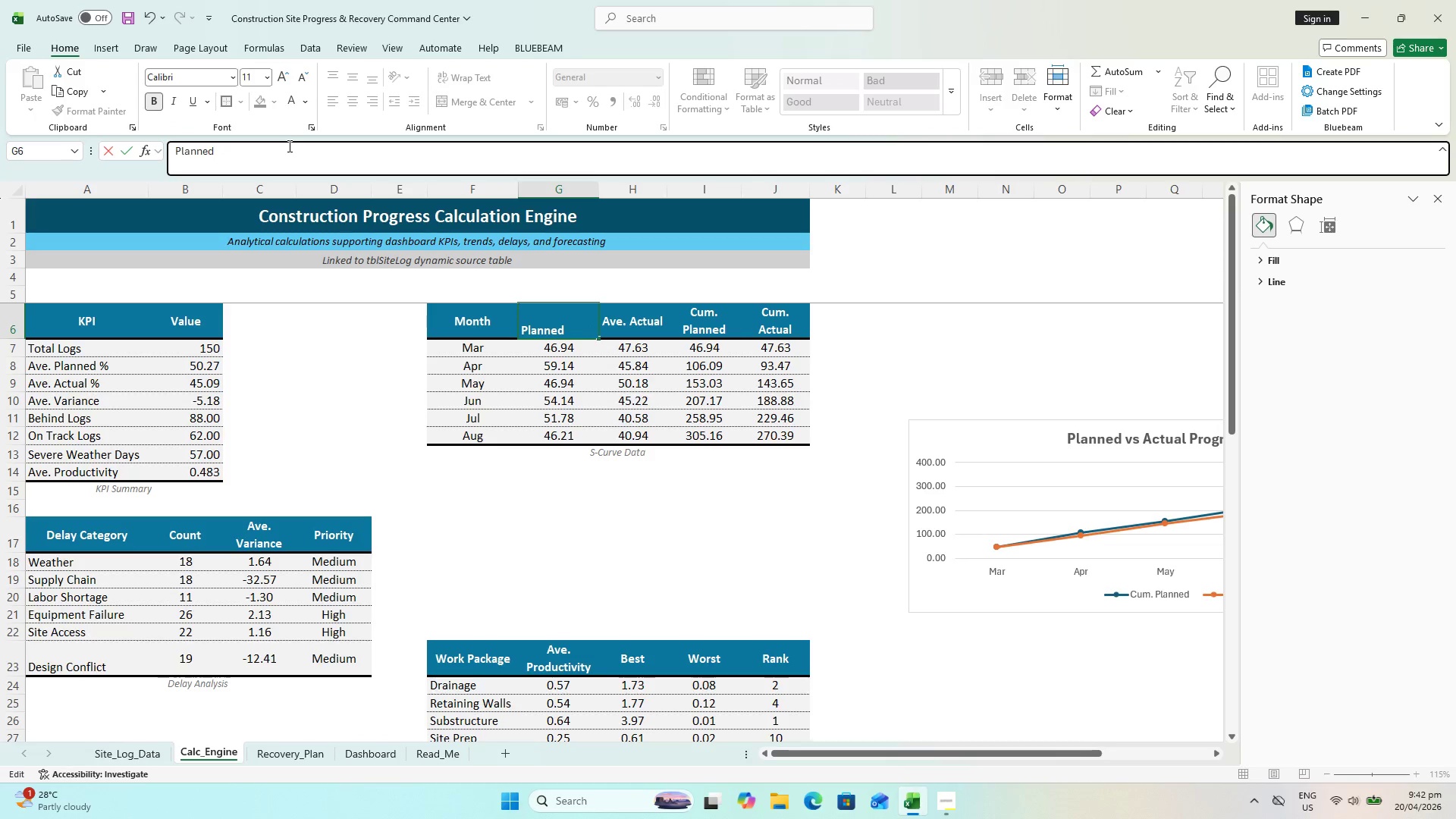 
type( Prgress)
key(Backspace)
key(Backspace)
key(Backspace)
key(Backspace)
key(Backspace)
type(ogress%)
key(Backspace)
type( %)
 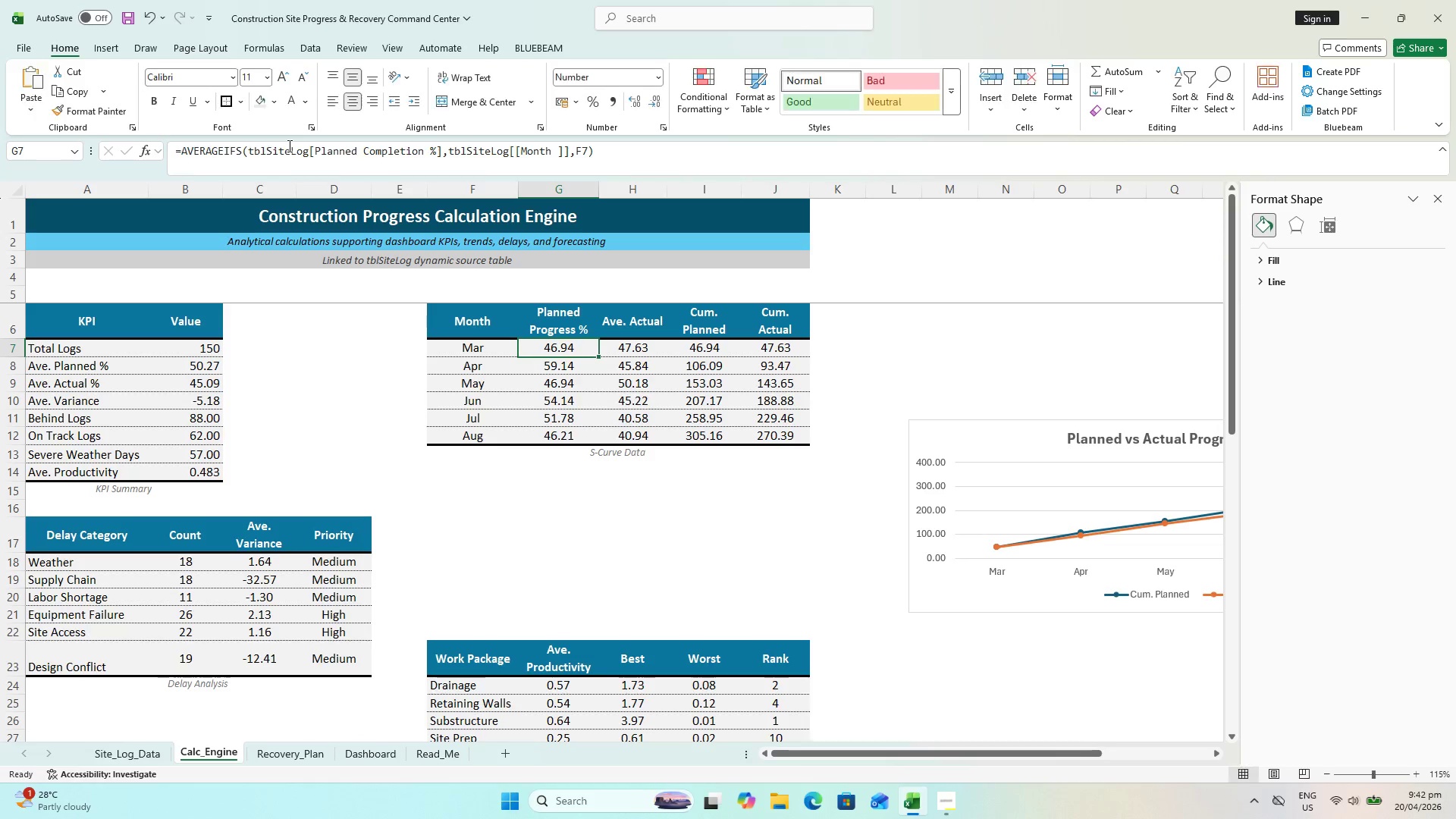 
 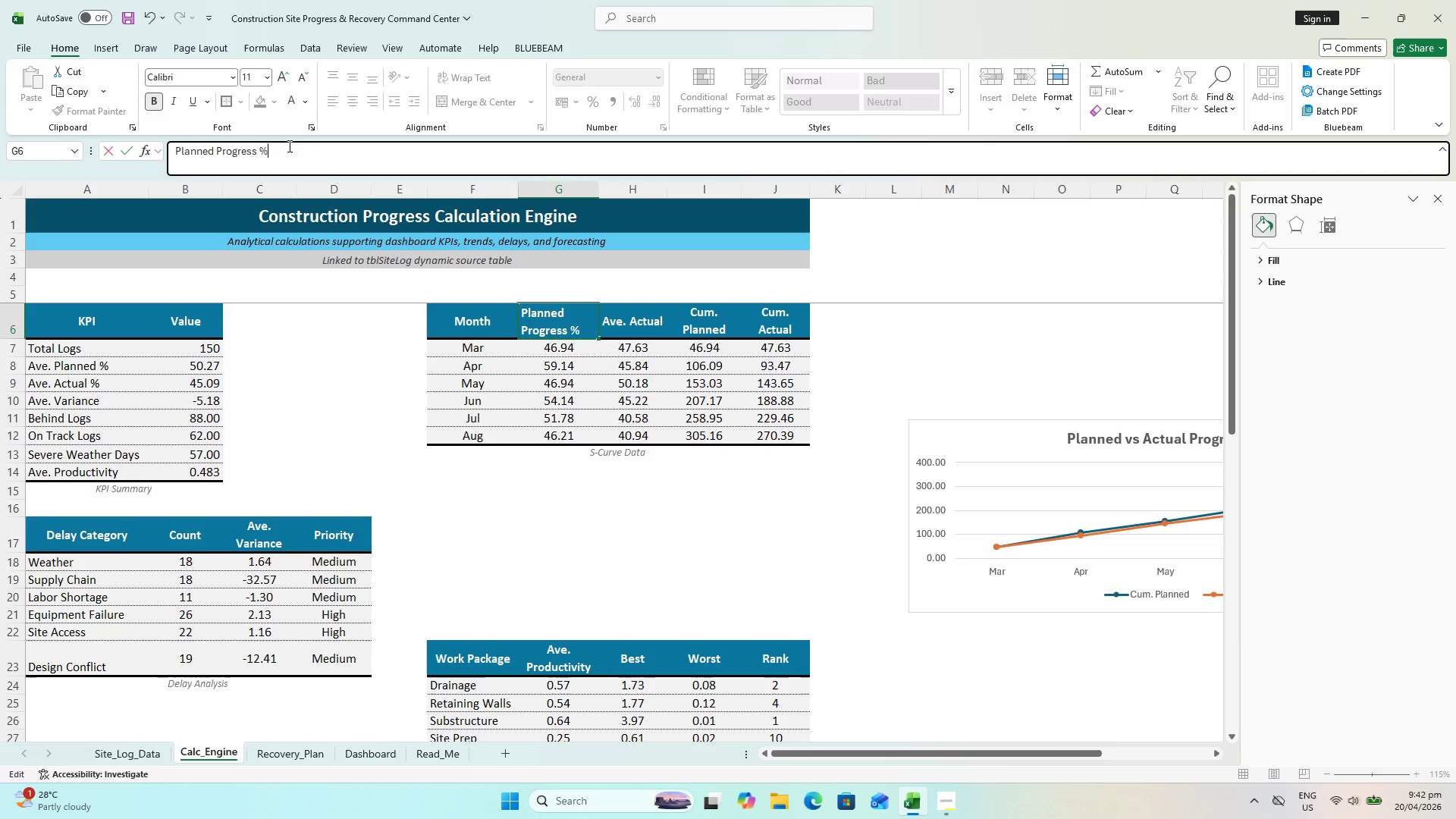 
key(Enter)
 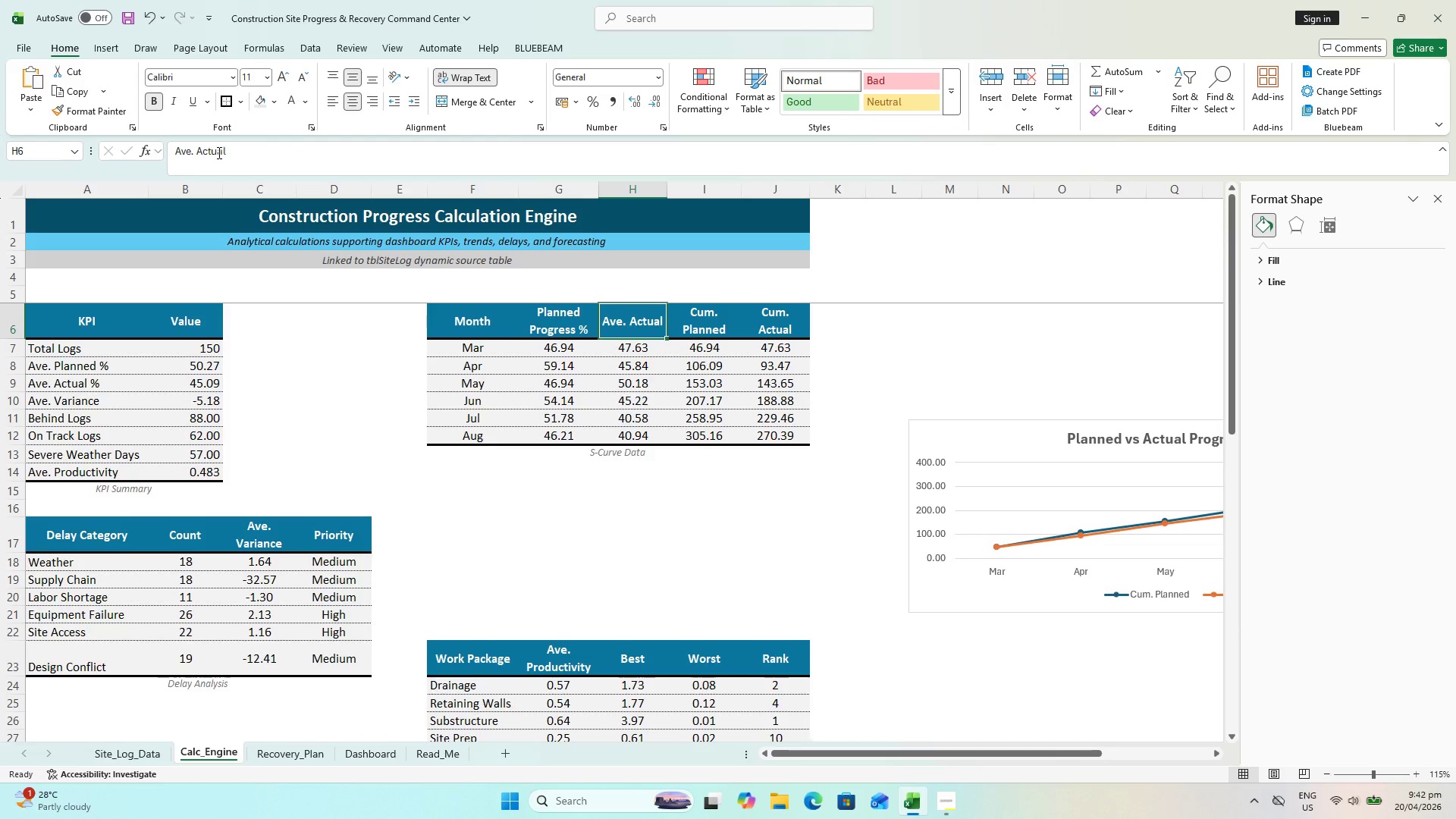 
left_click_drag(start_coordinate=[196, 146], to_coordinate=[24, 117])
 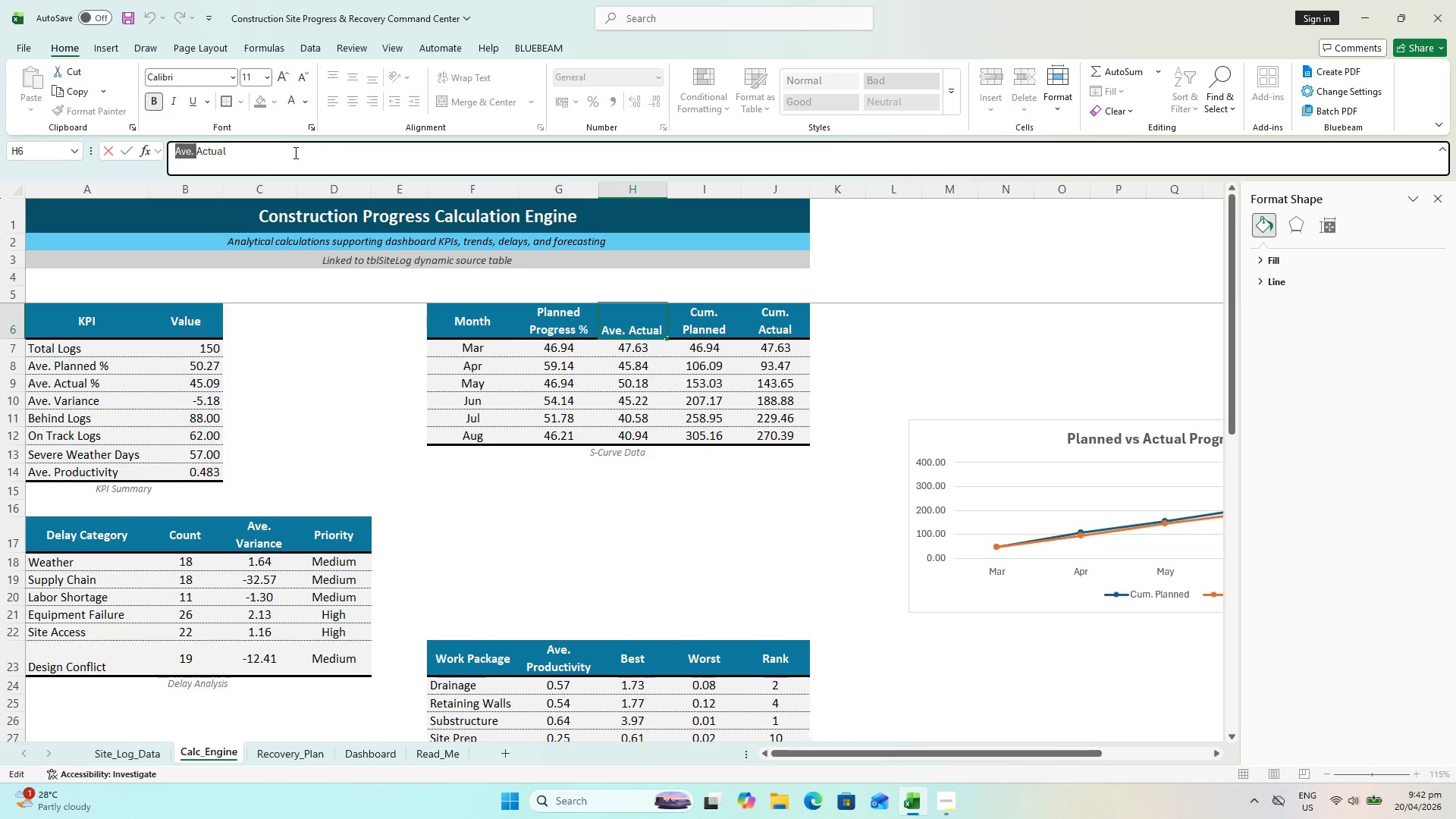 
key(Backspace)
type( Progress)
 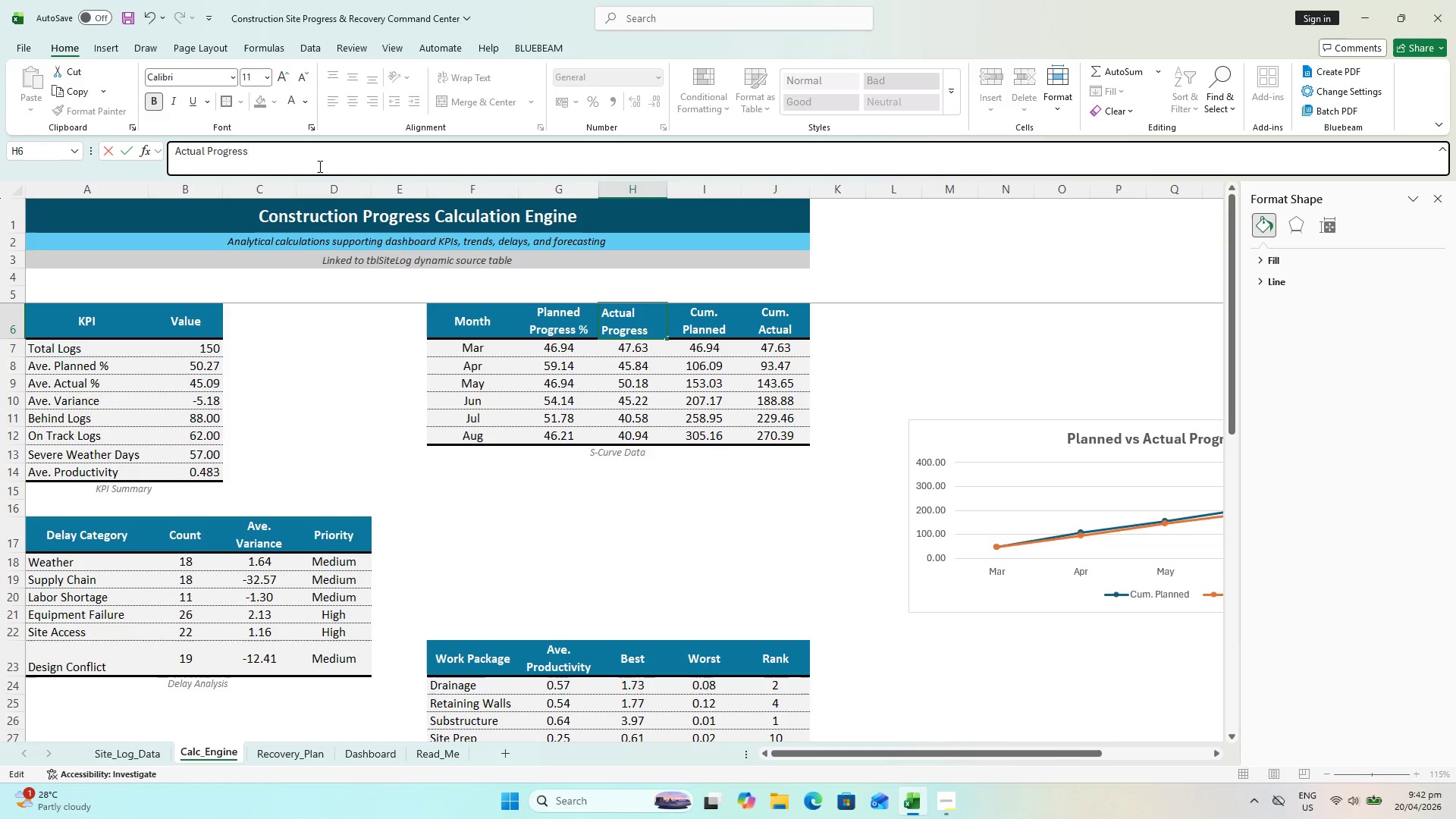 
 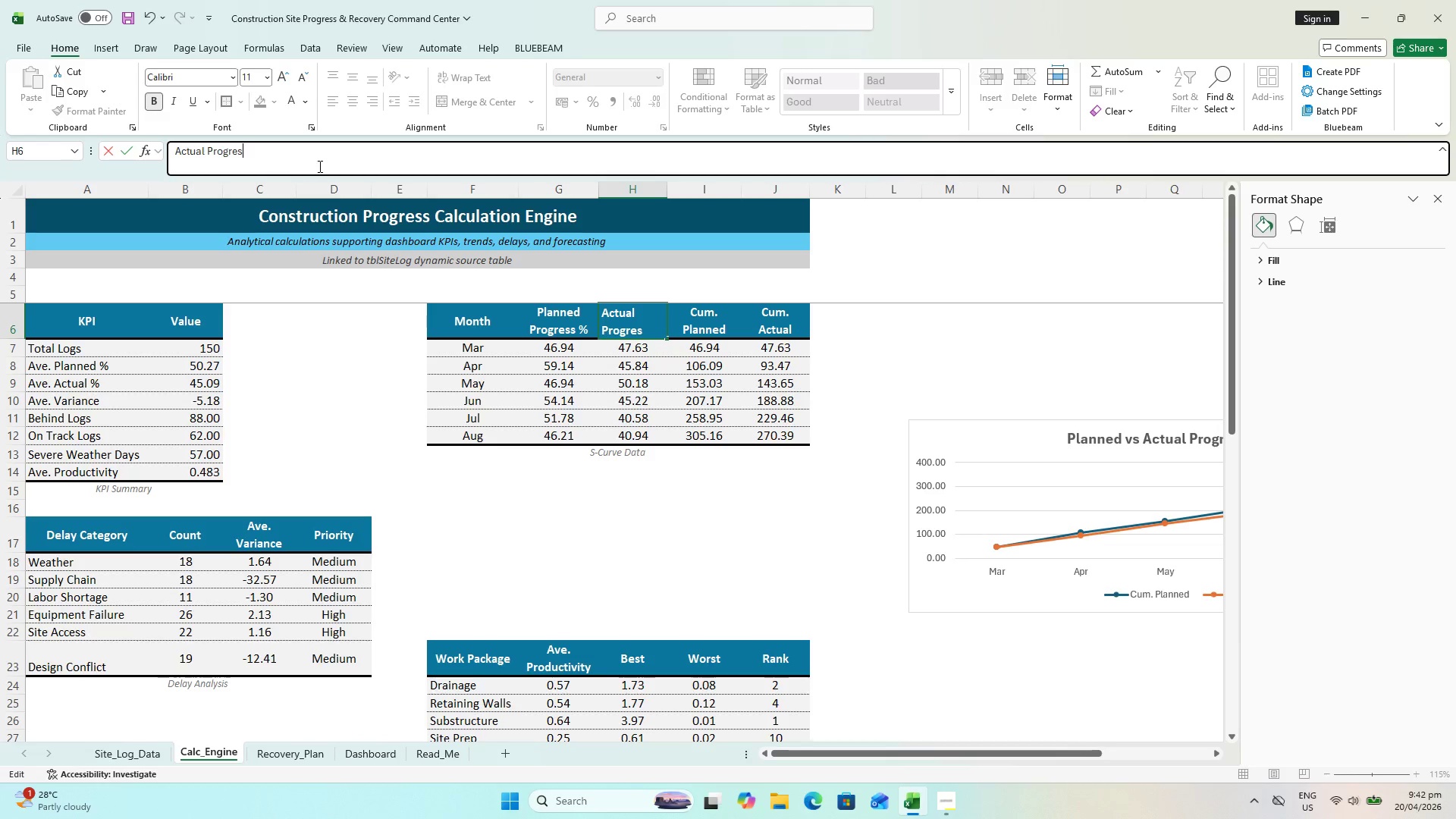 
key(Control+Shift+ControlLeft)
 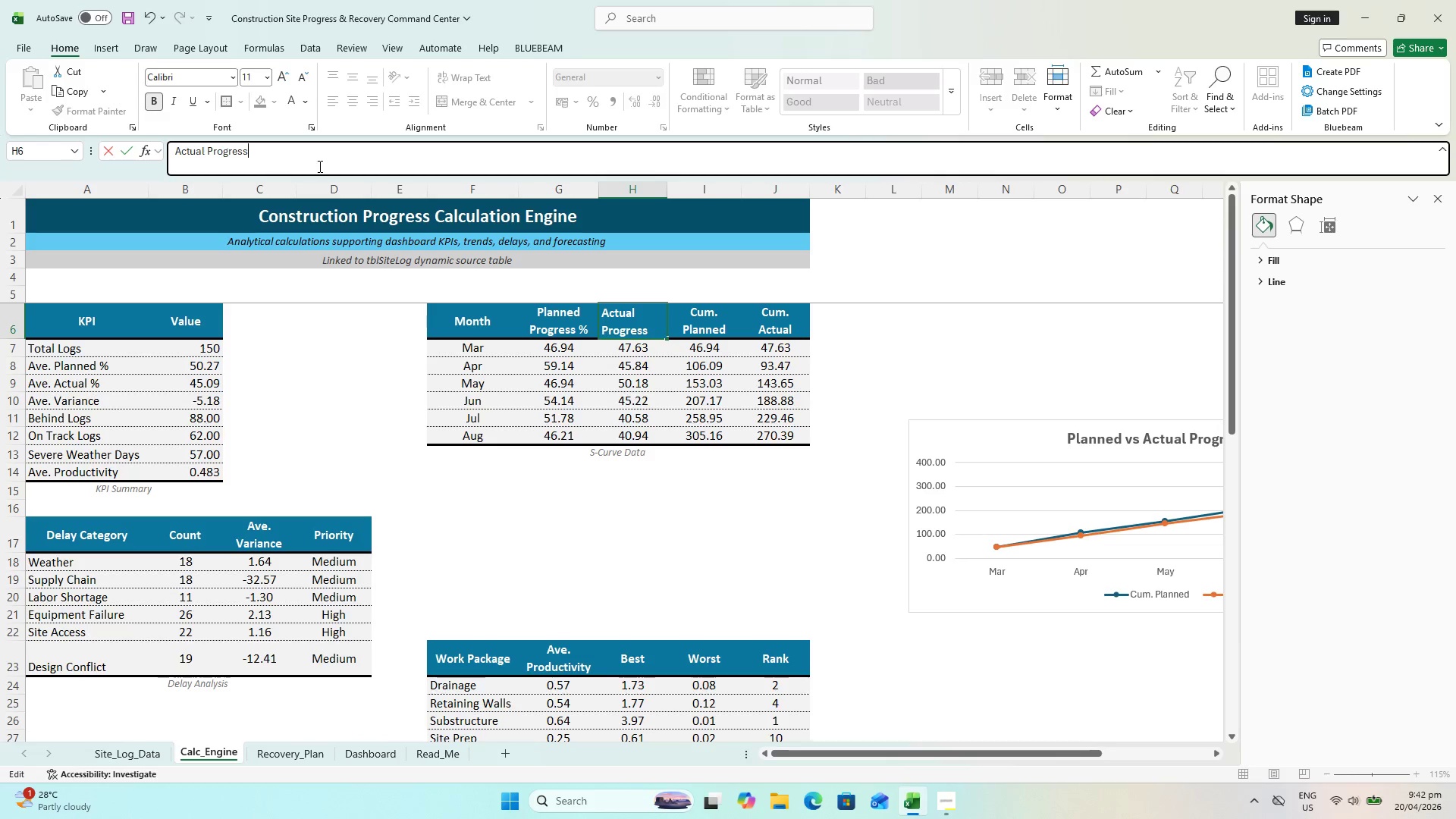 
hold_key(key=ShiftLeft, duration=0.92)
 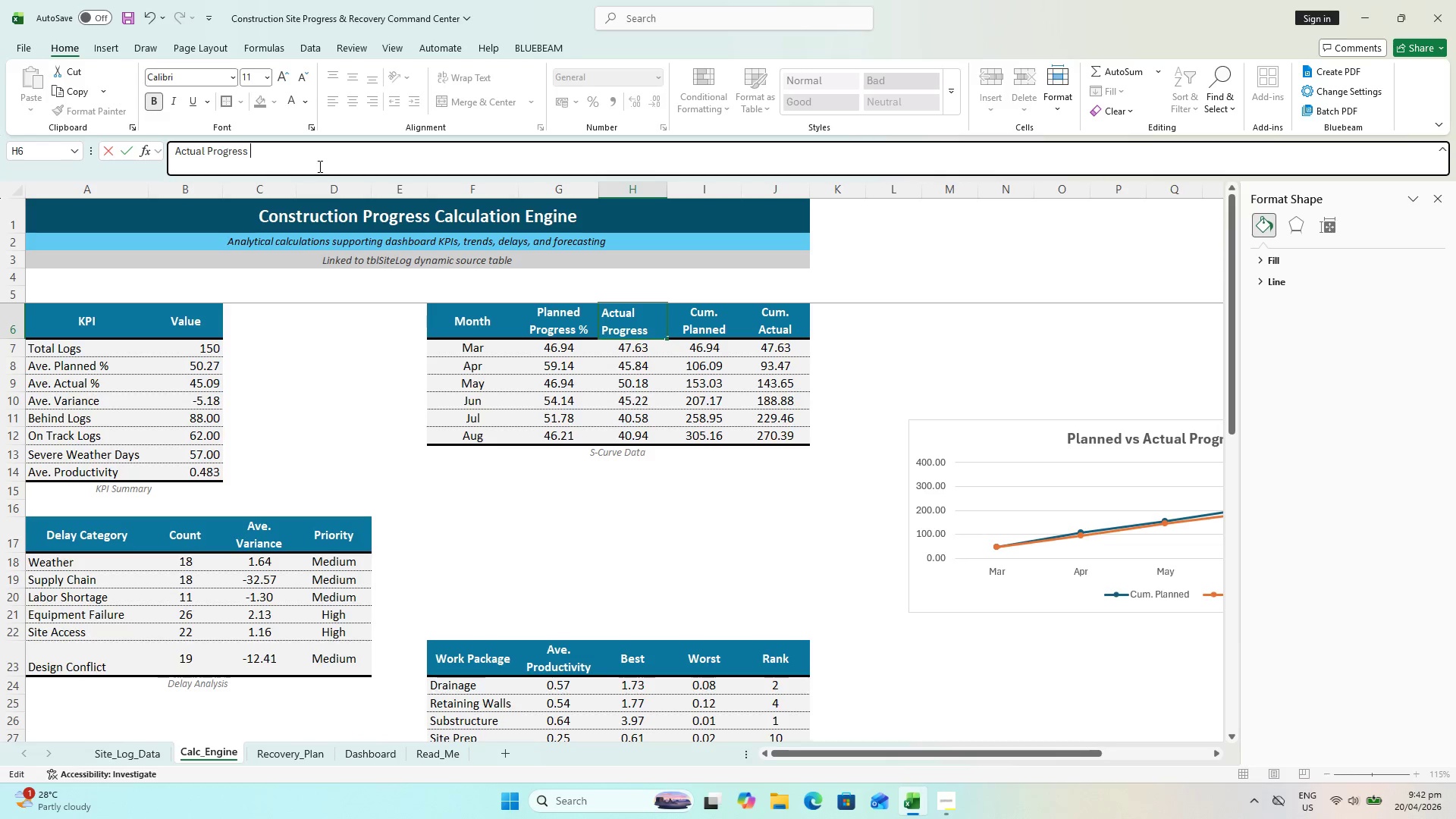 
key(Space)
 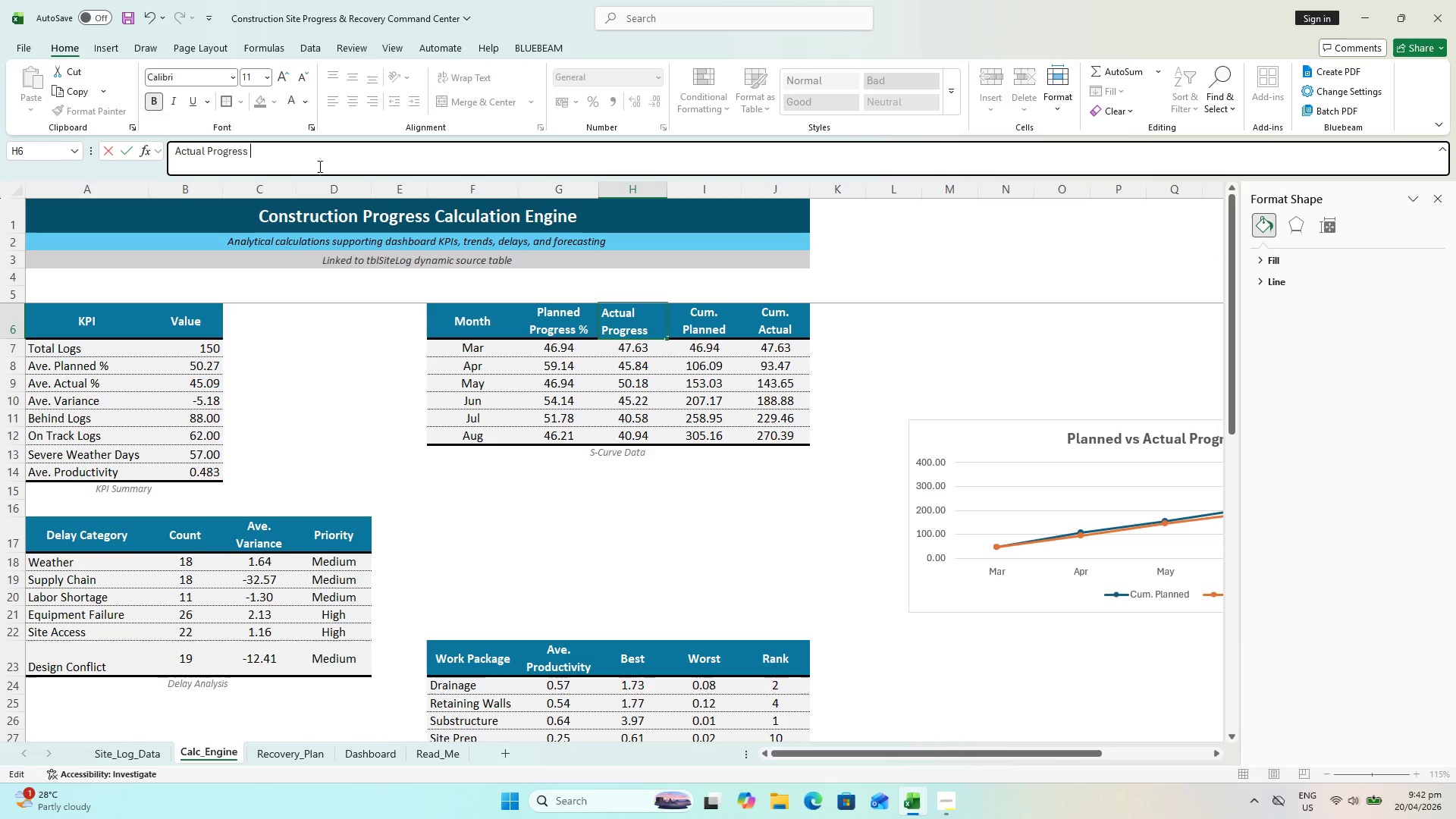 
key(Shift+ShiftLeft)
 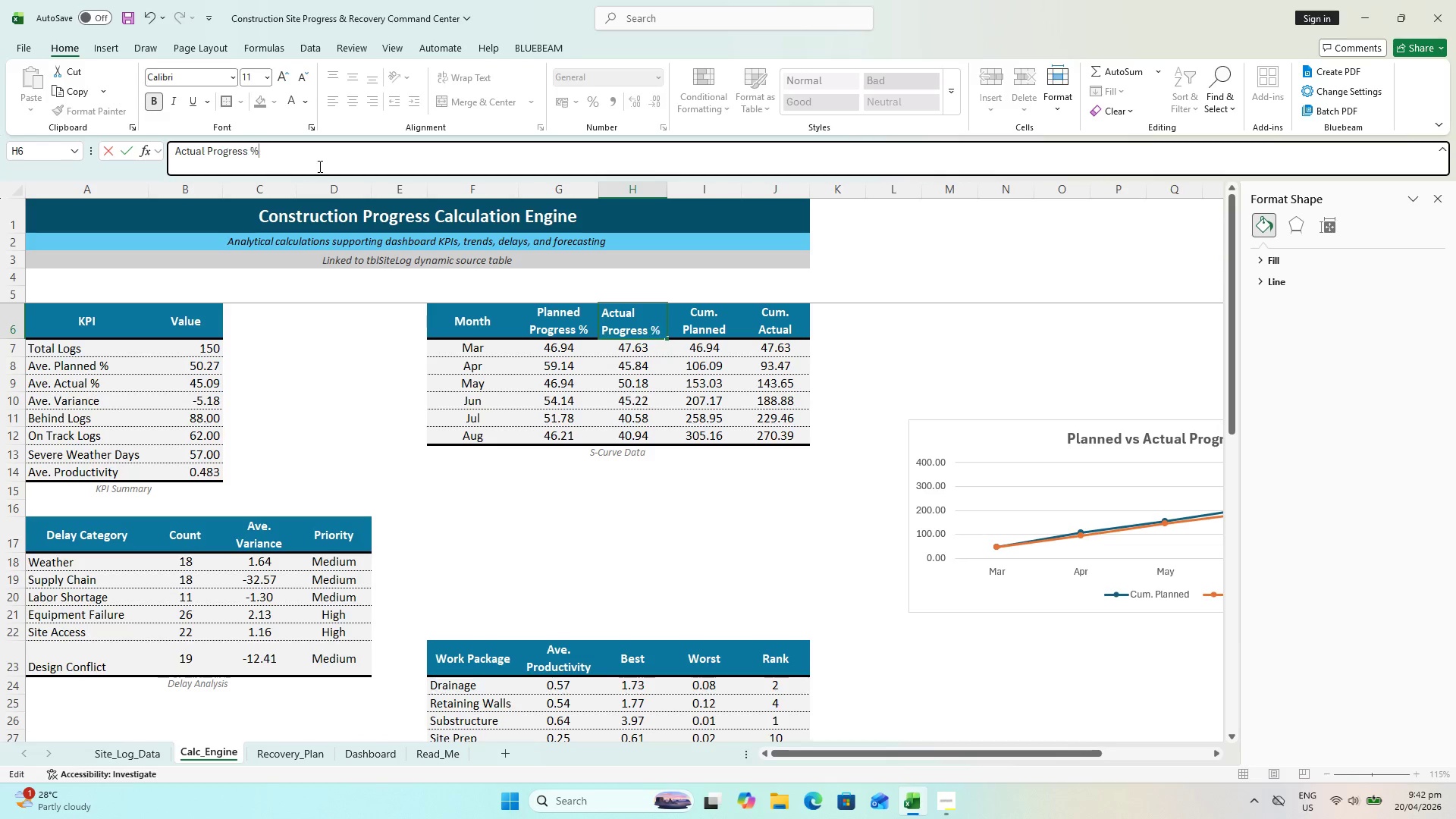 
key(Shift+5)
 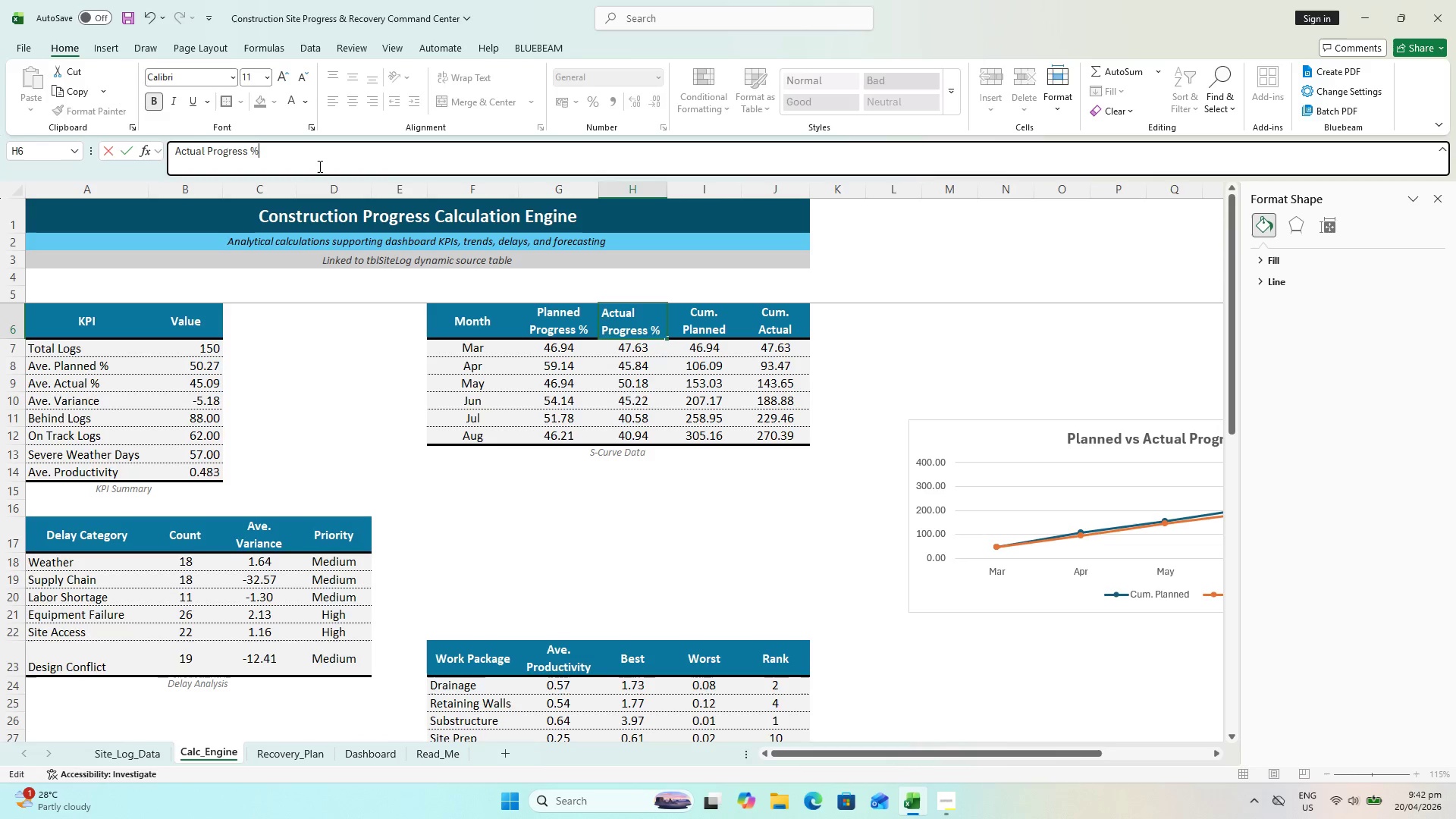 
key(Enter)
 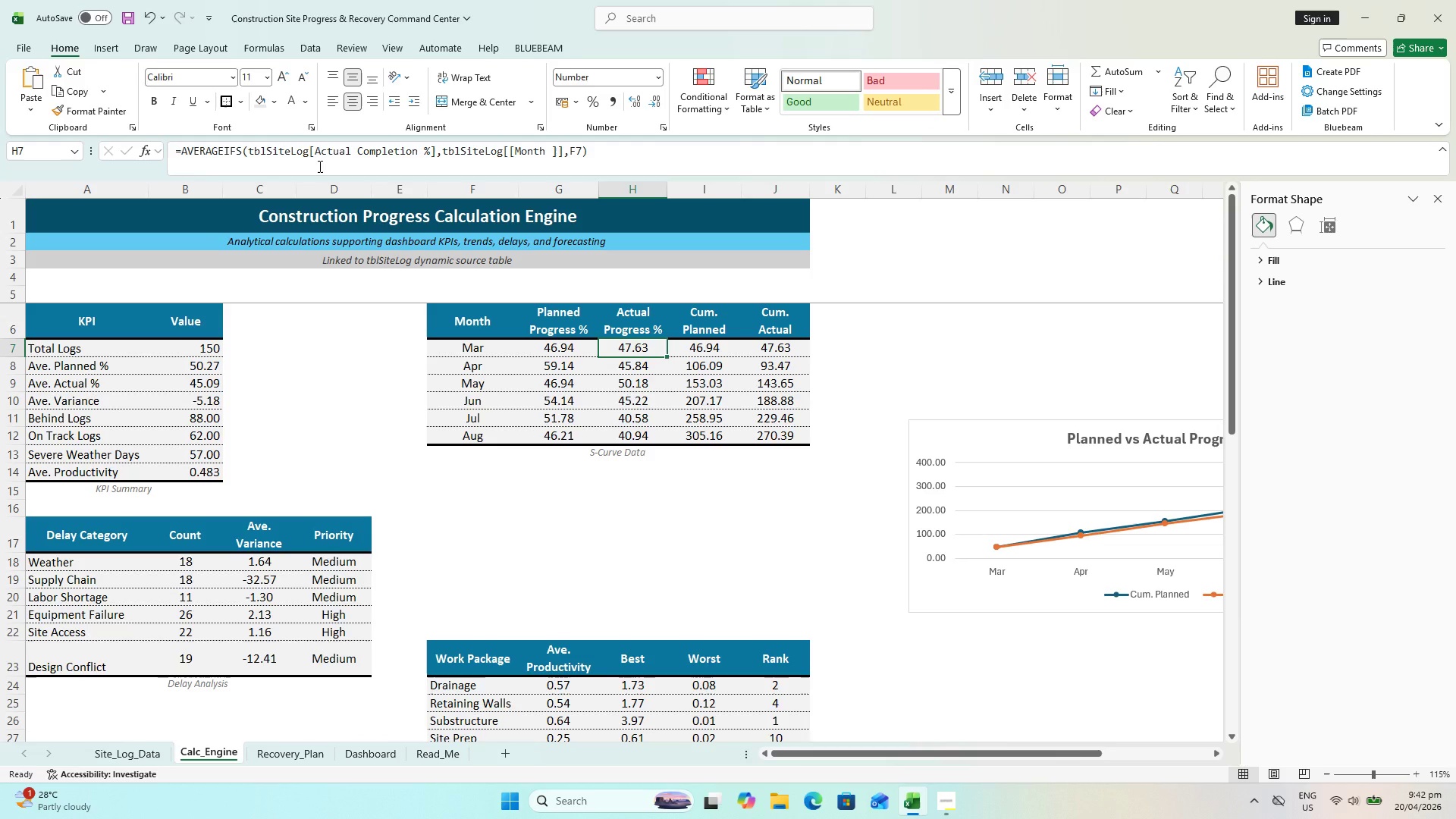 
key(Control+S)
 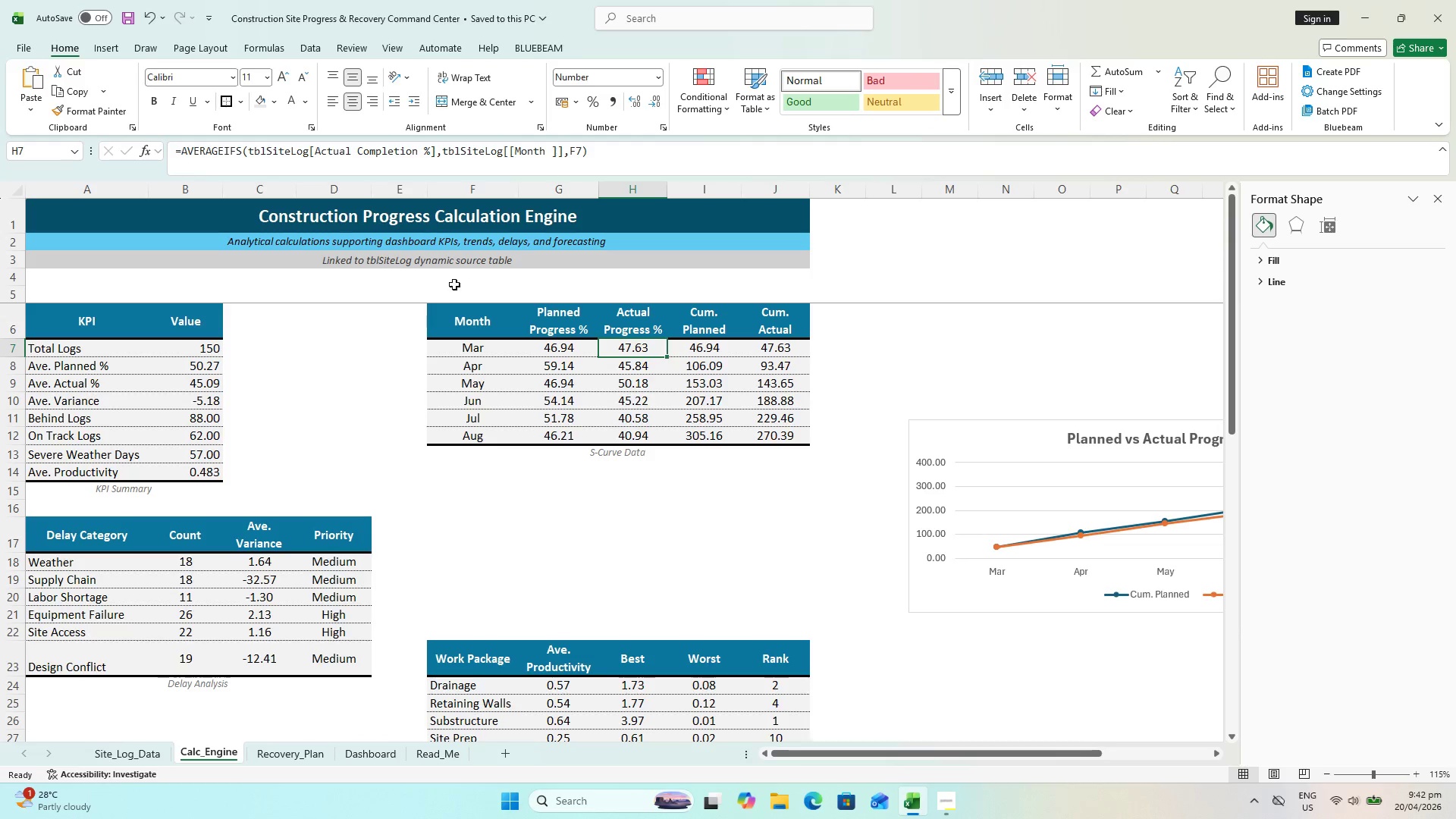 
left_click([560, 345])
 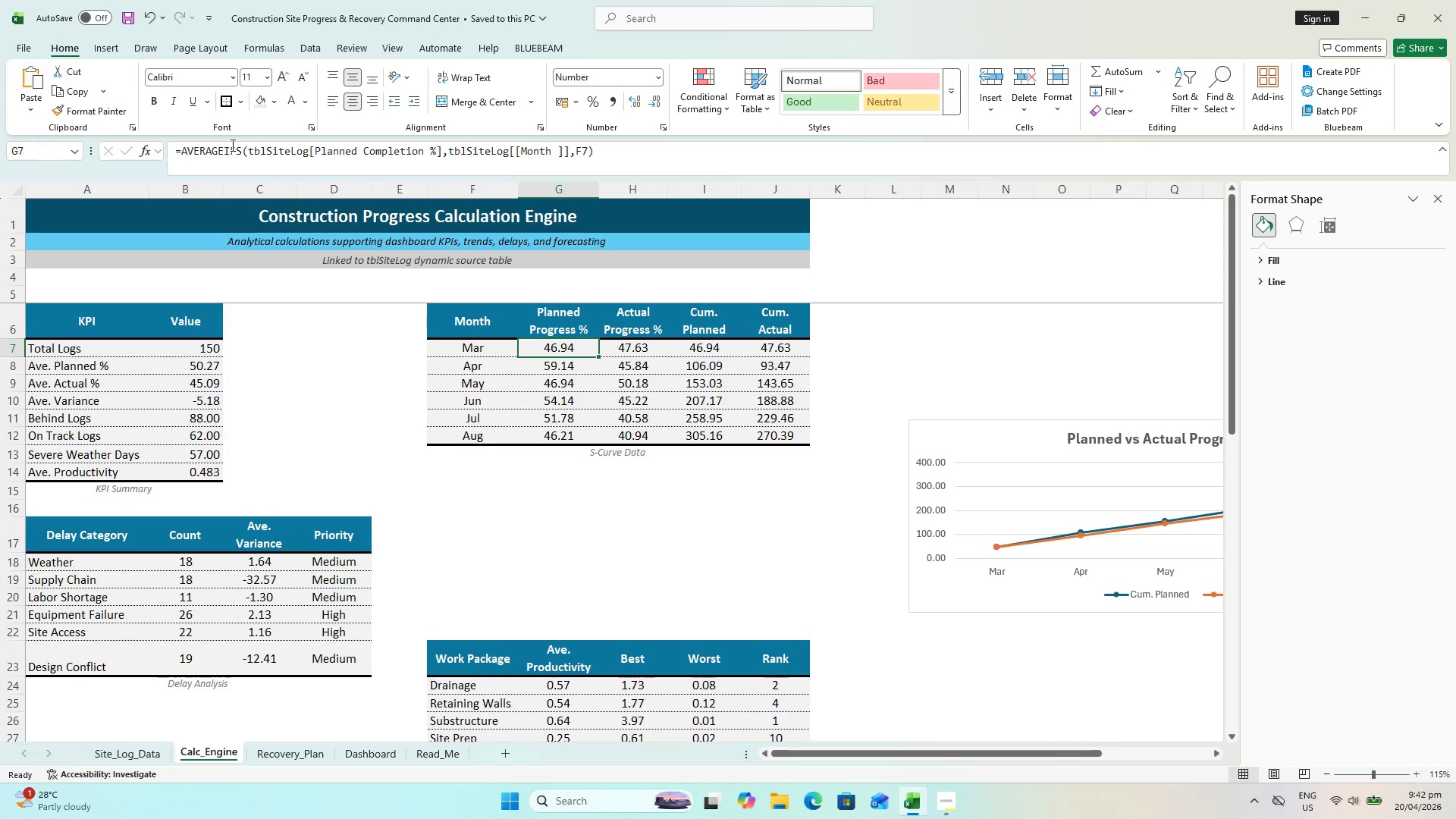 
left_click_drag(start_coordinate=[224, 146], to_coordinate=[184, 146])
 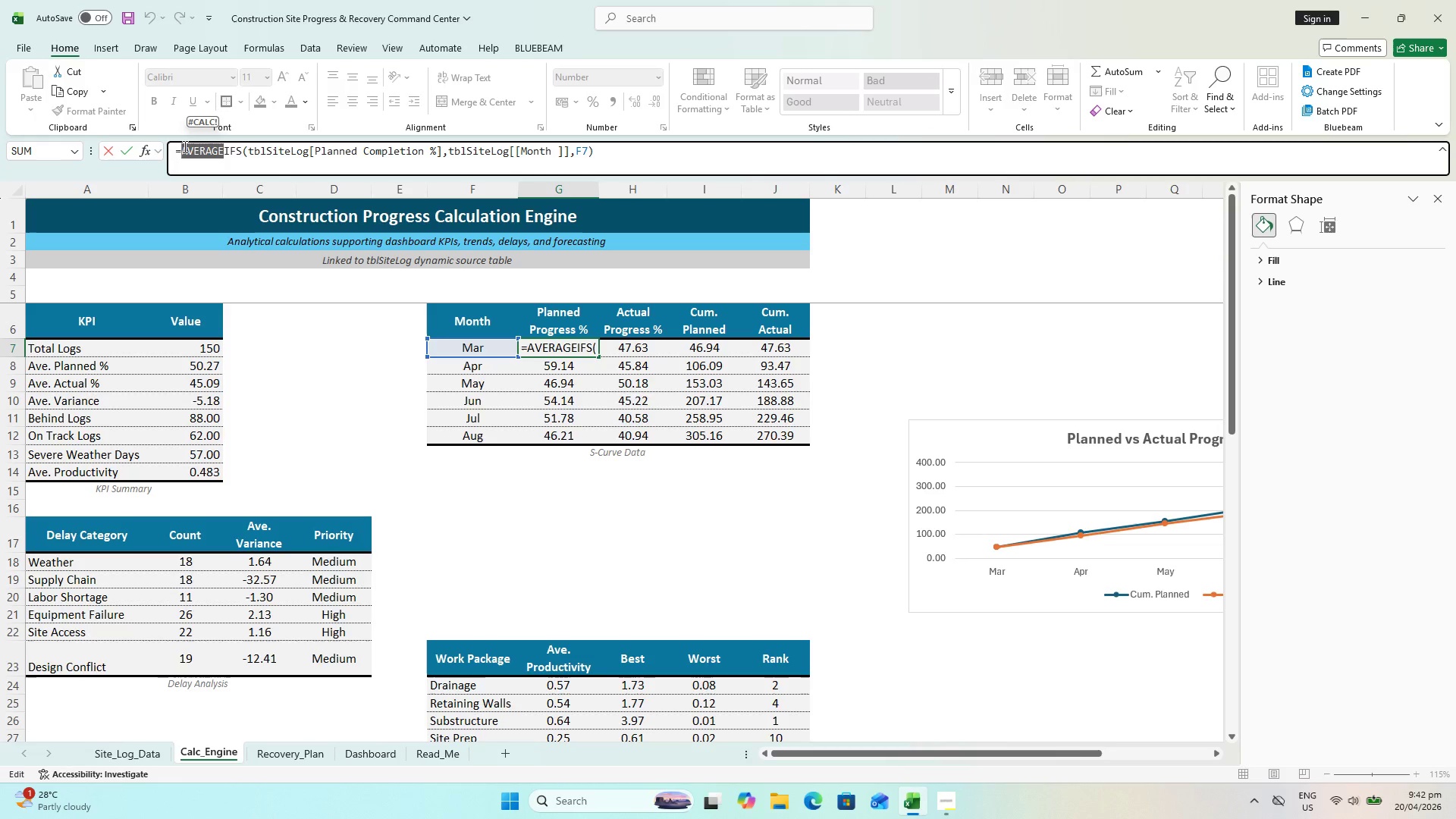 
key(M)
 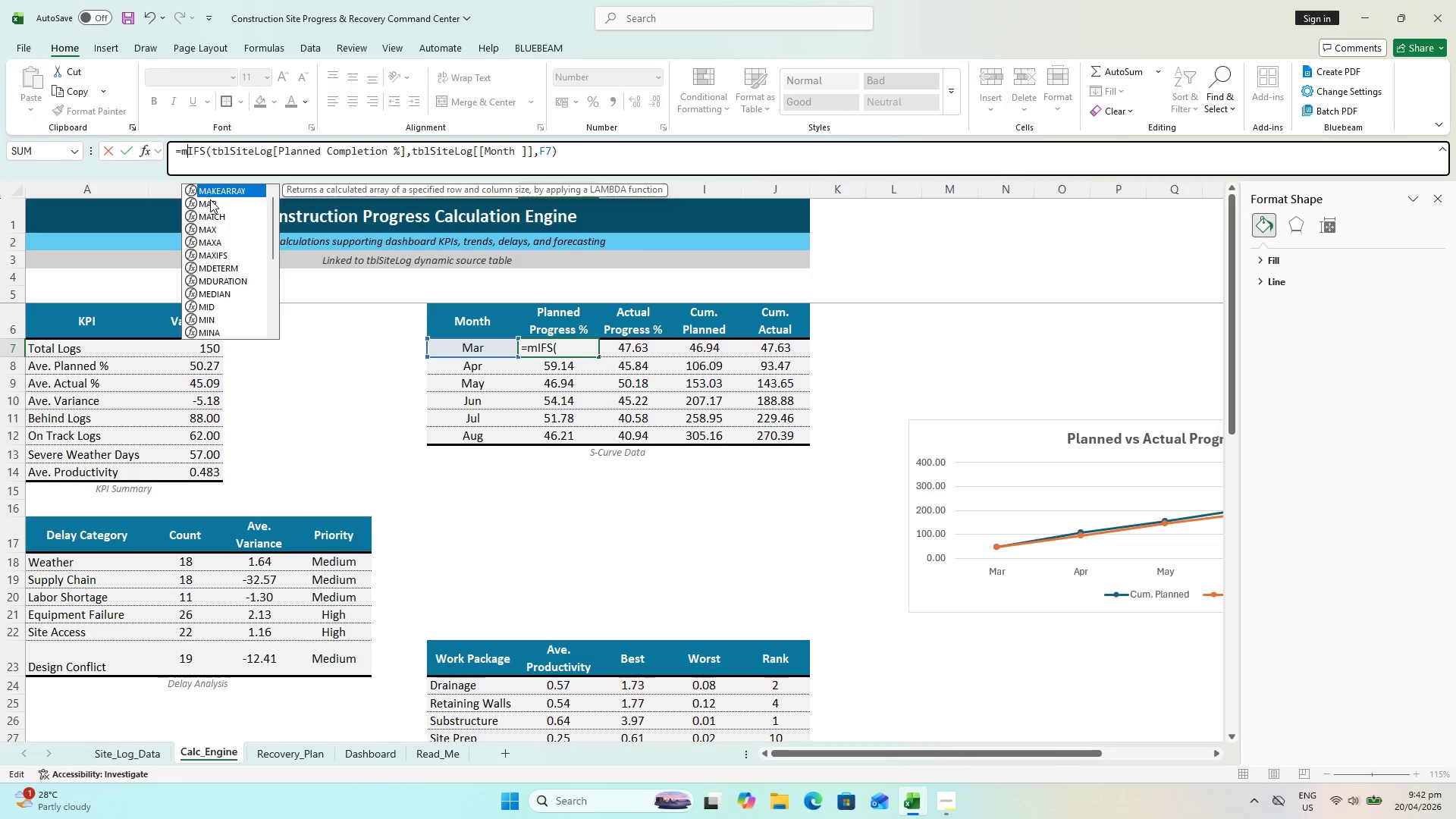 
key(Backspace)
type(MAX)
 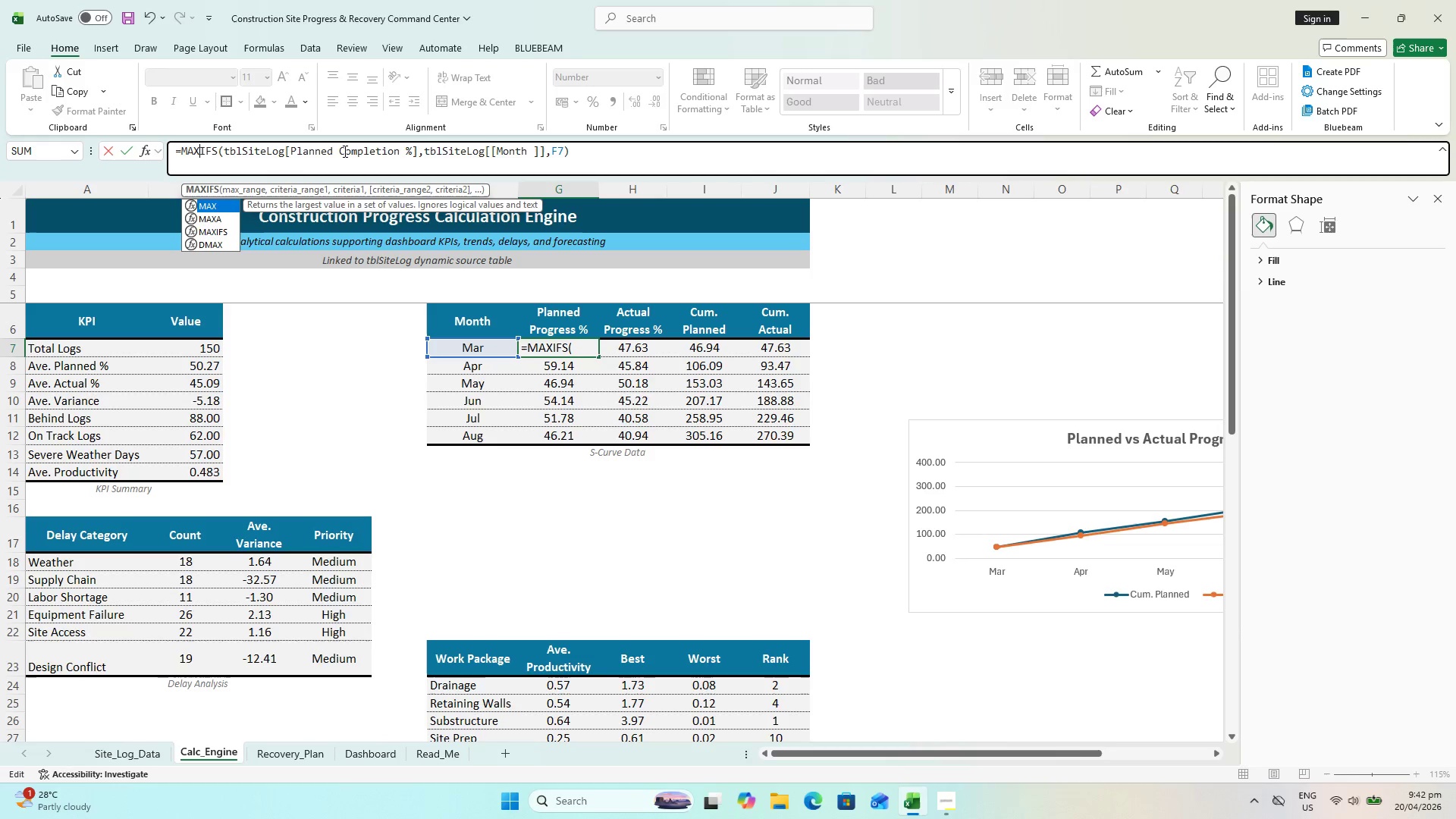 
wait(7.98)
 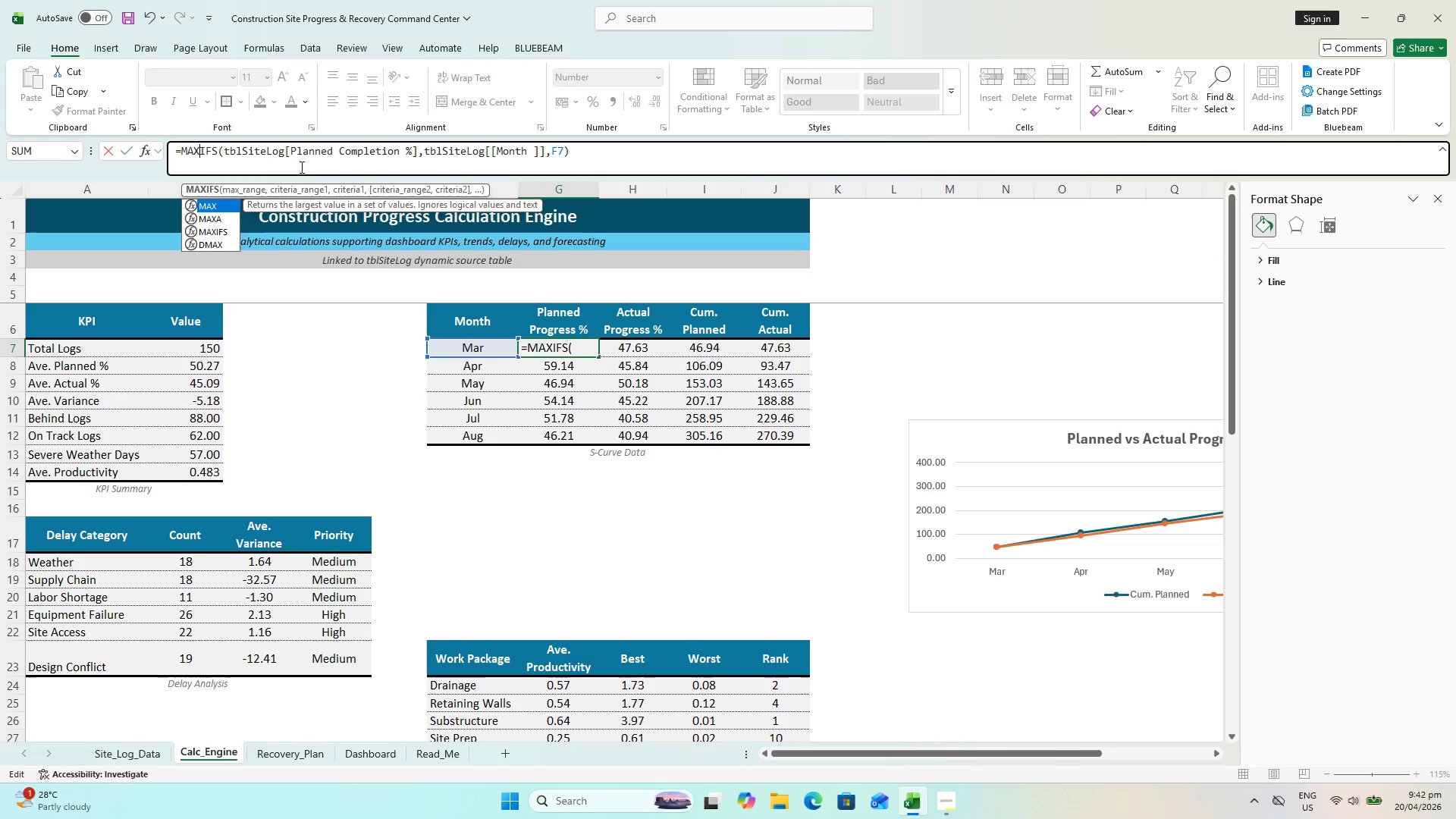 
left_click([695, 153])
 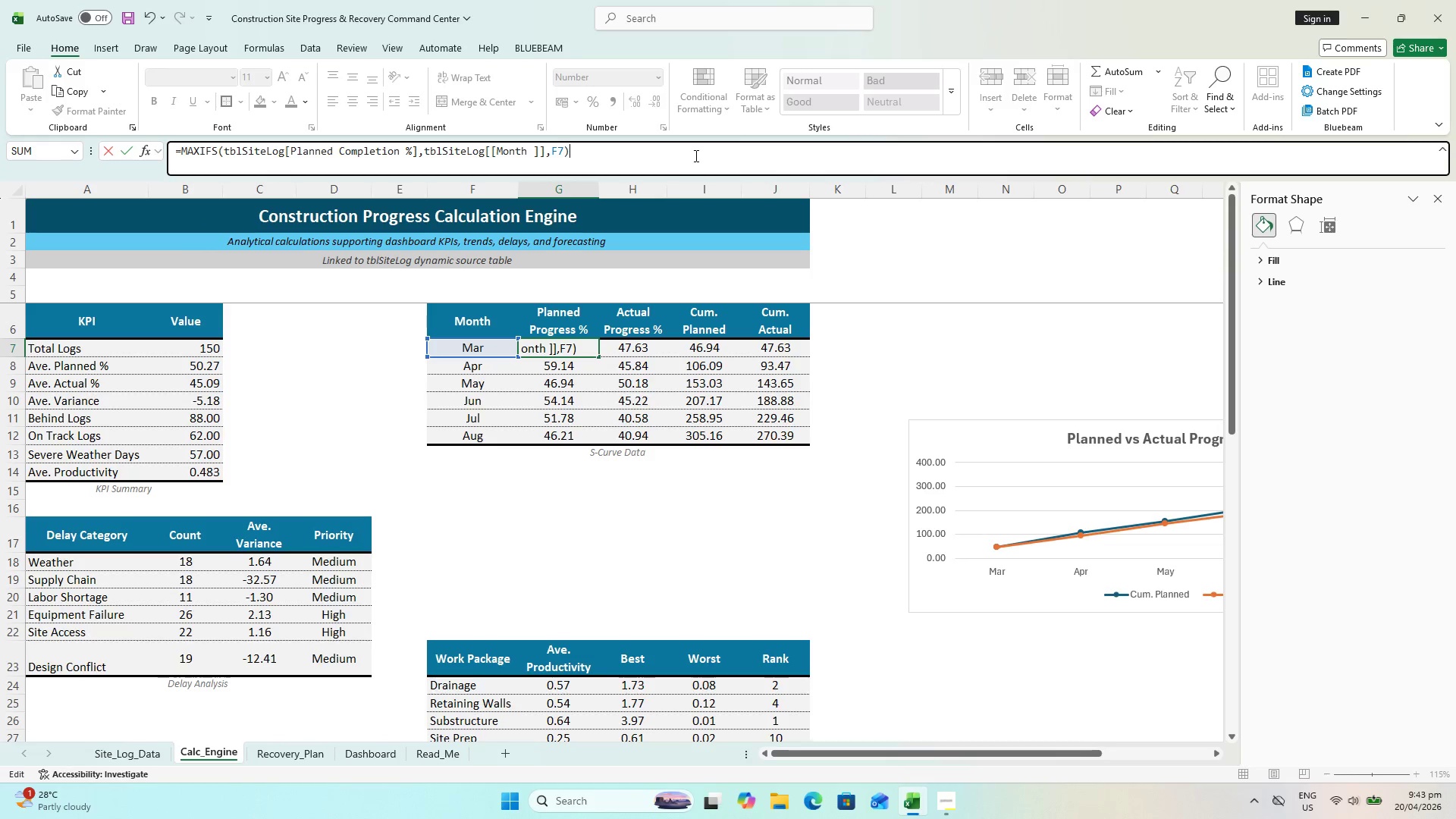 
key(Enter)
 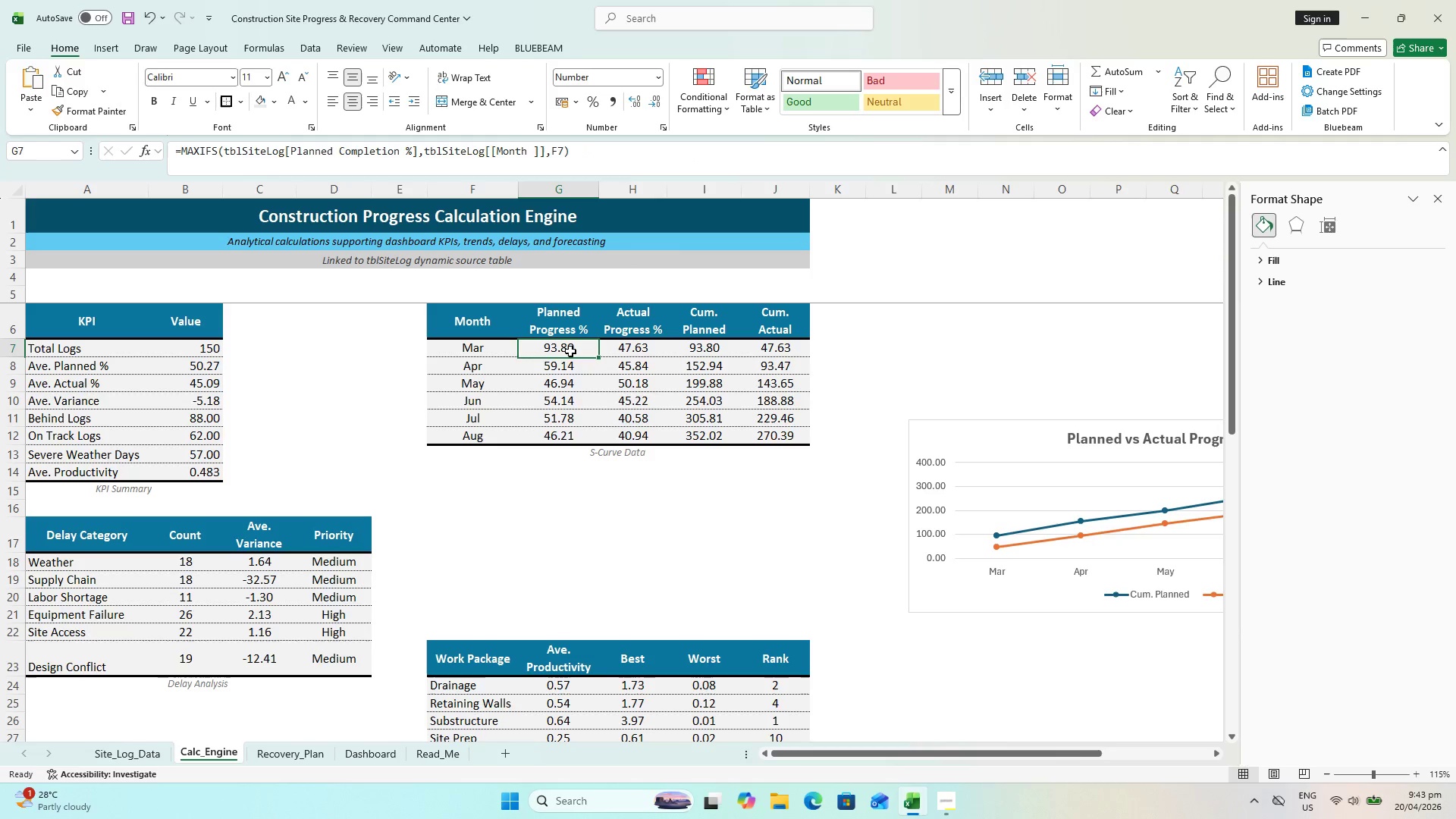 
left_click([557, 366])
 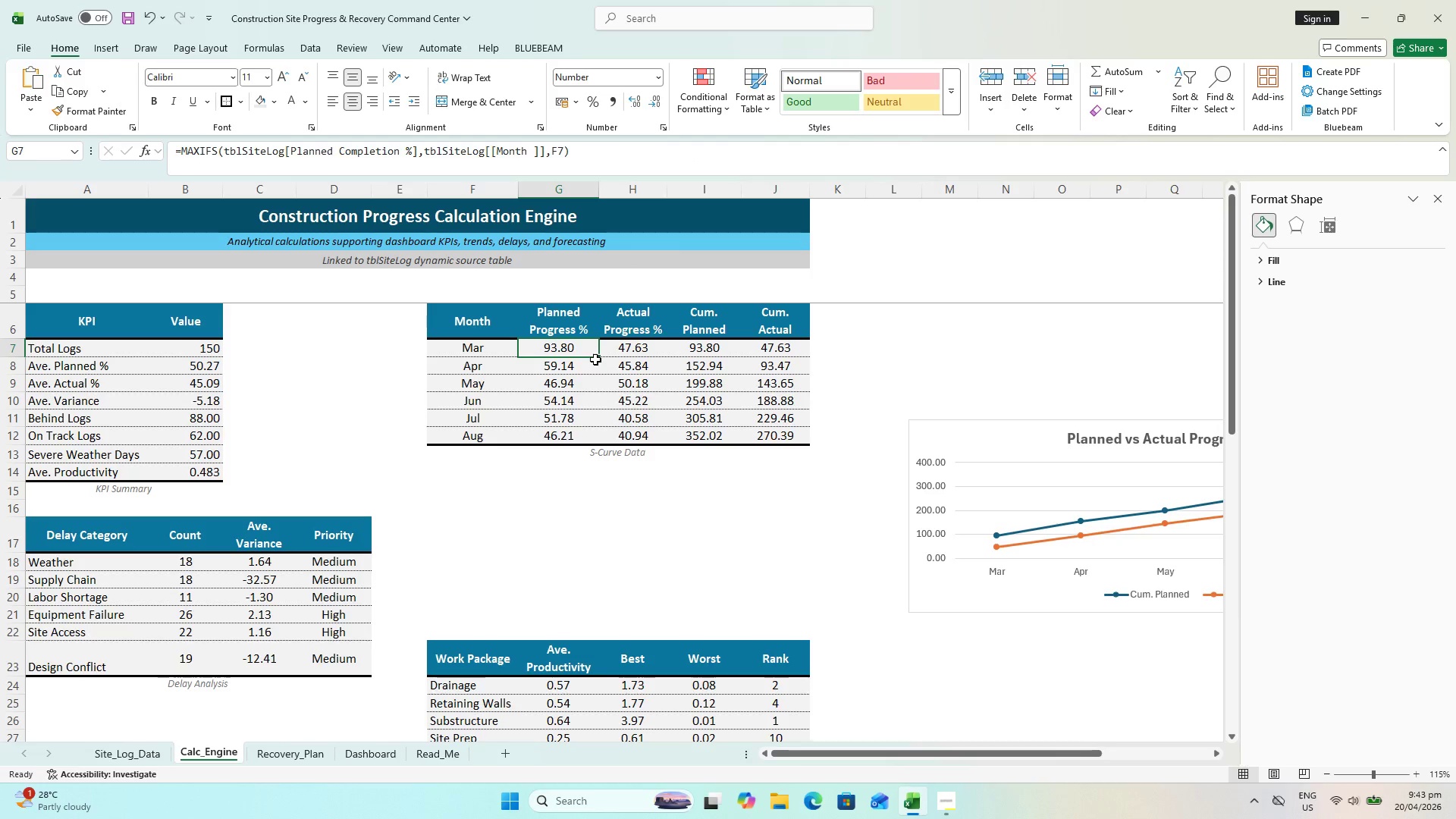 
left_click_drag(start_coordinate=[598, 359], to_coordinate=[576, 439])
 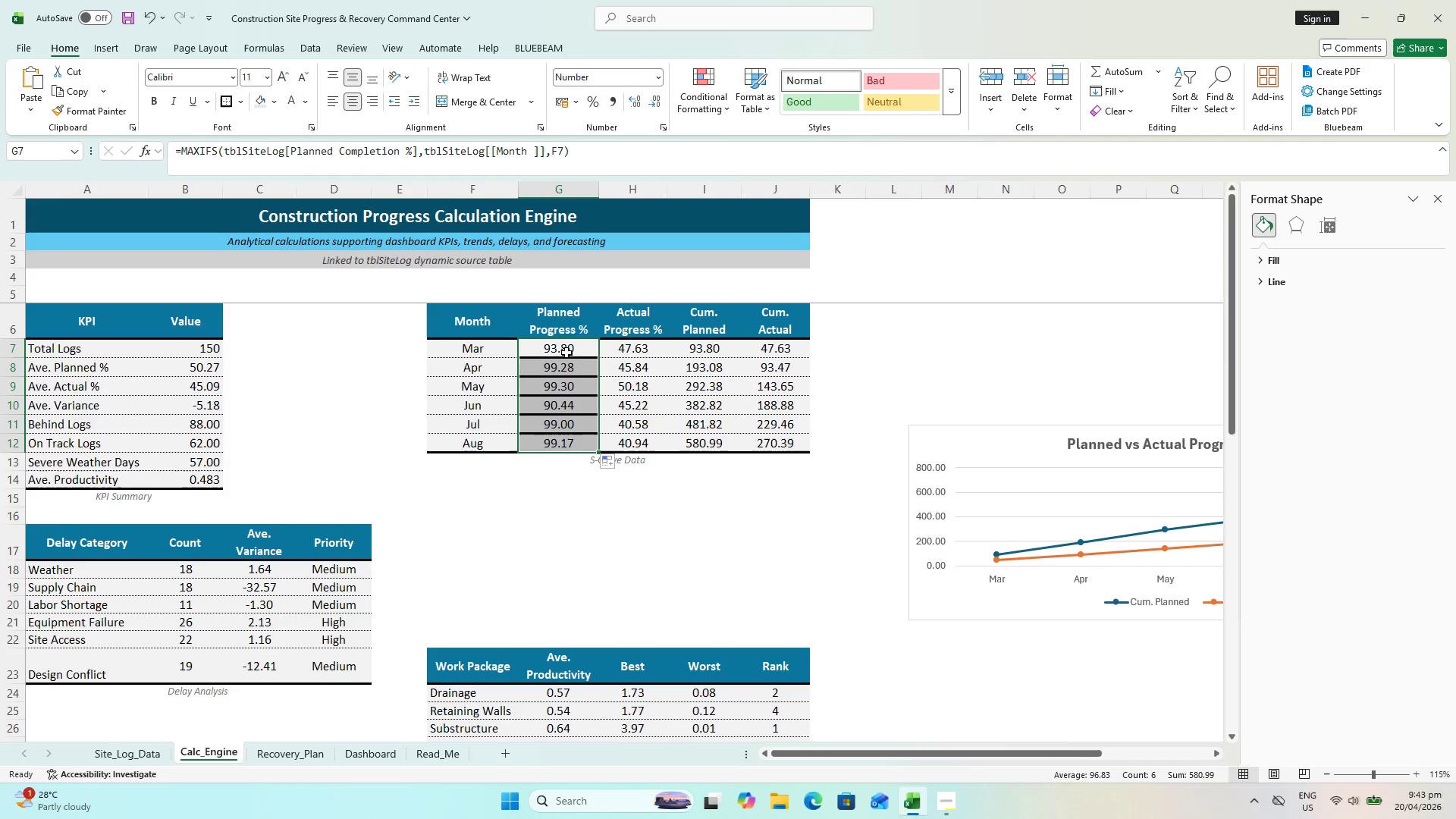 
key(Control+ControlLeft)
 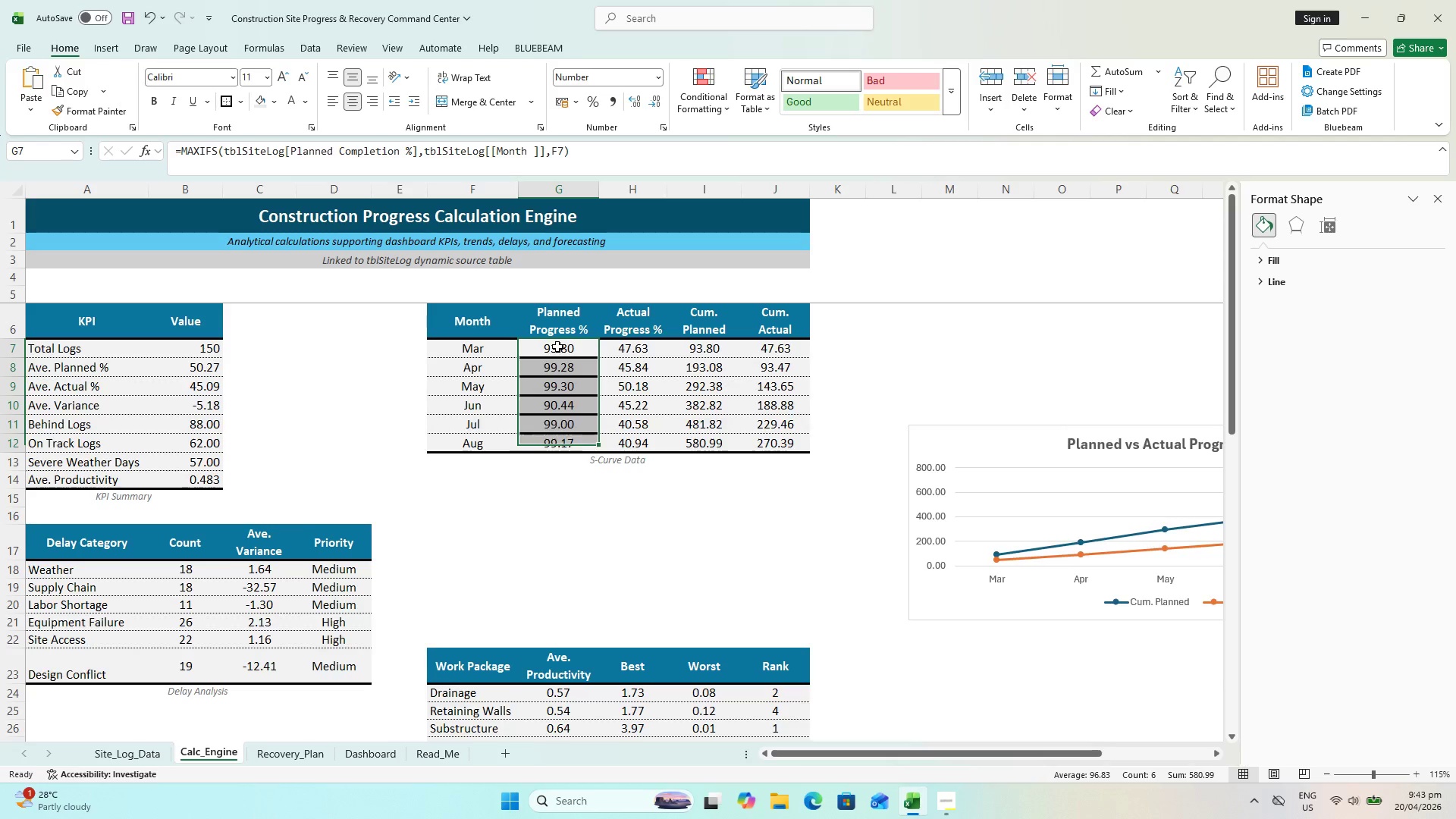 
key(Control+Z)
 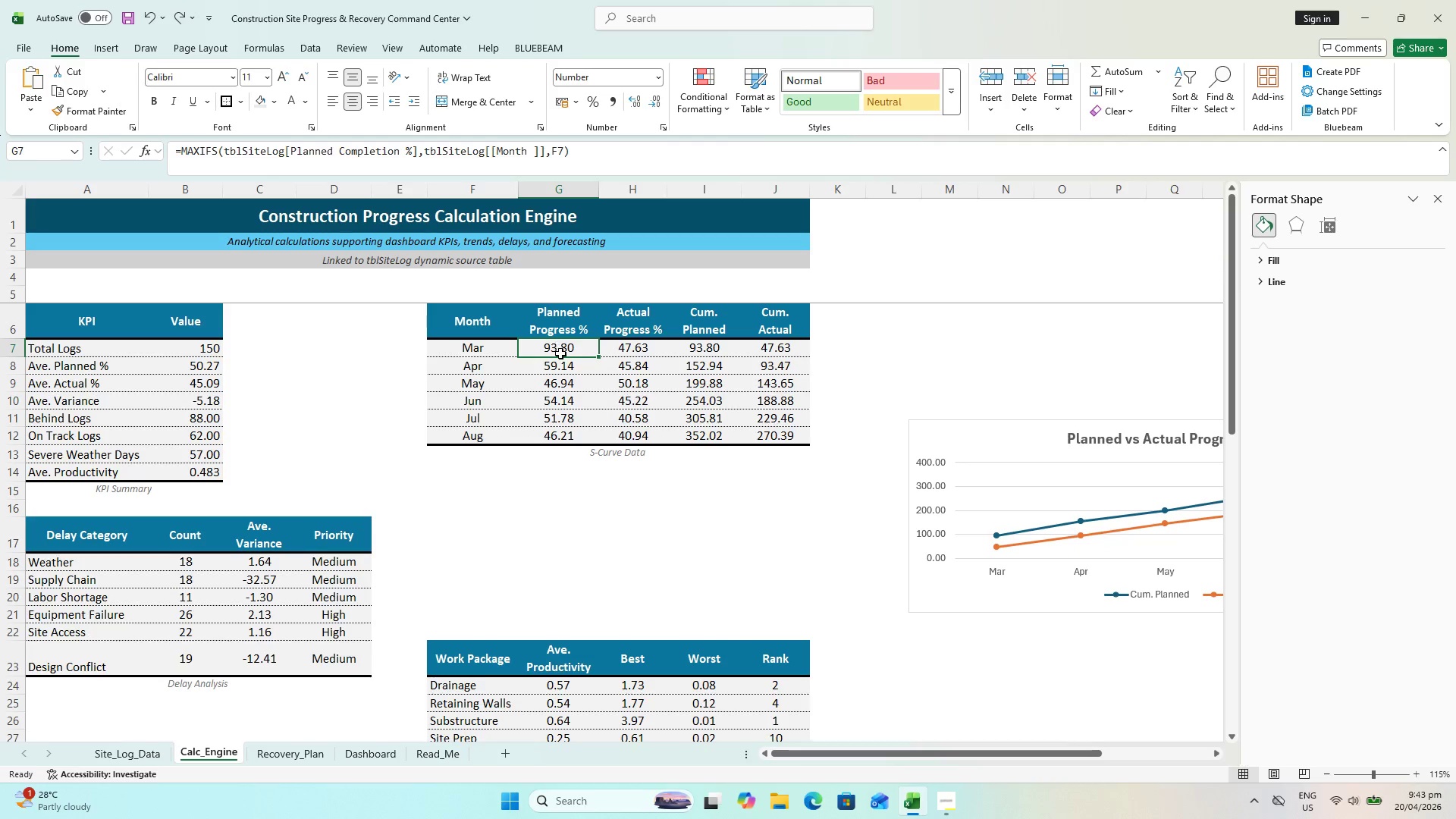 
left_click([560, 353])
 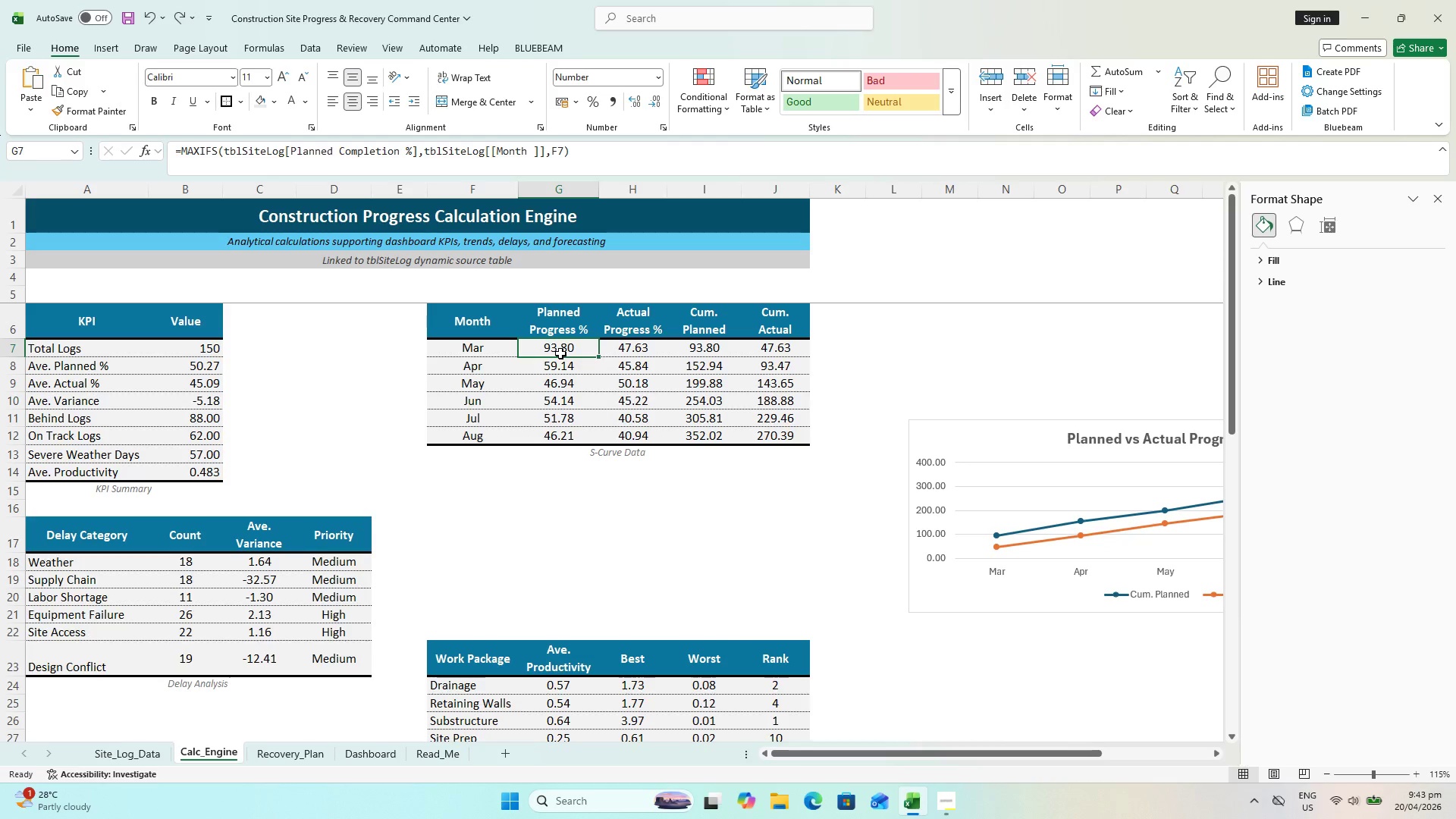 
key(Control+C)
 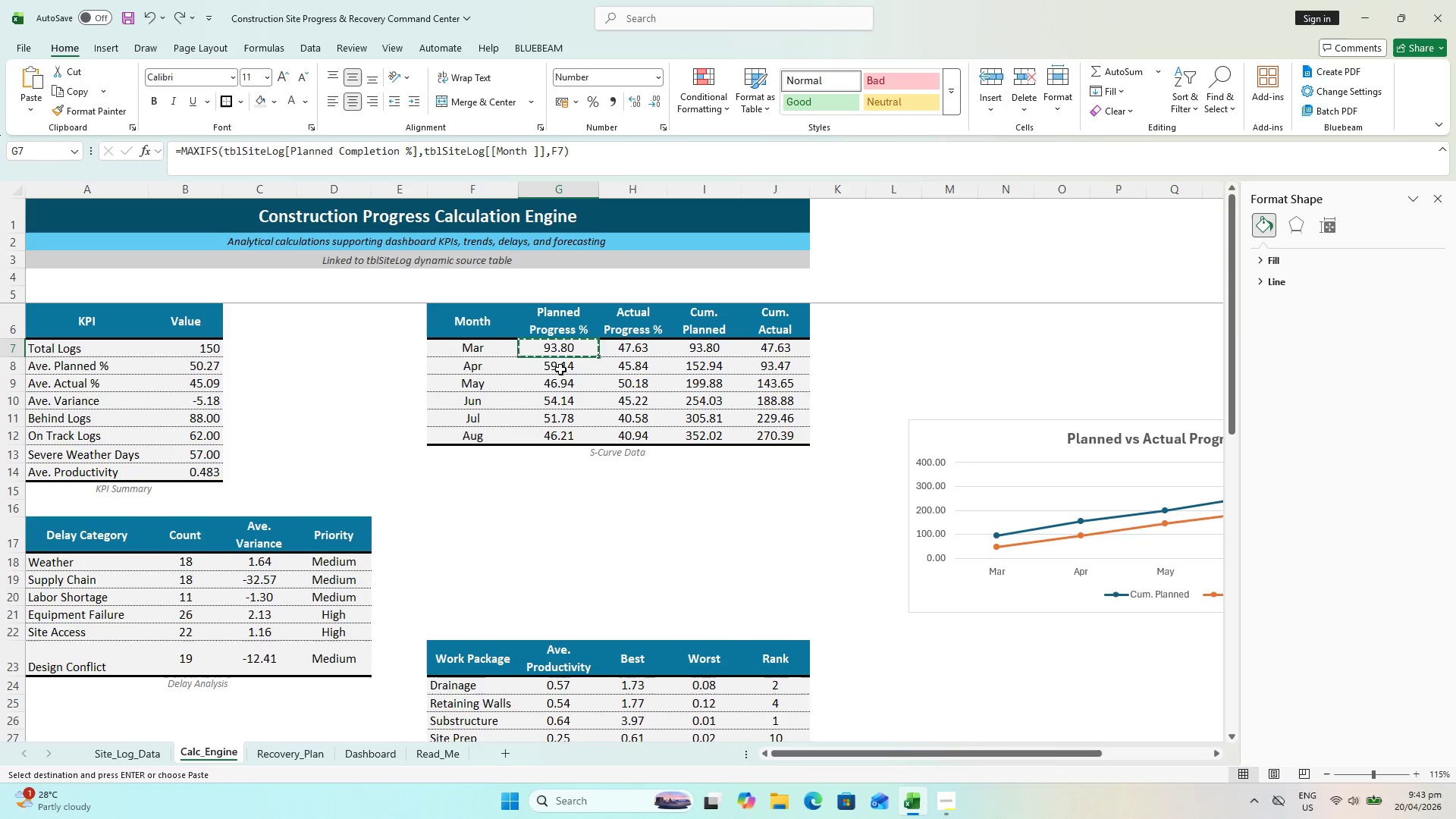 
left_click([560, 369])
 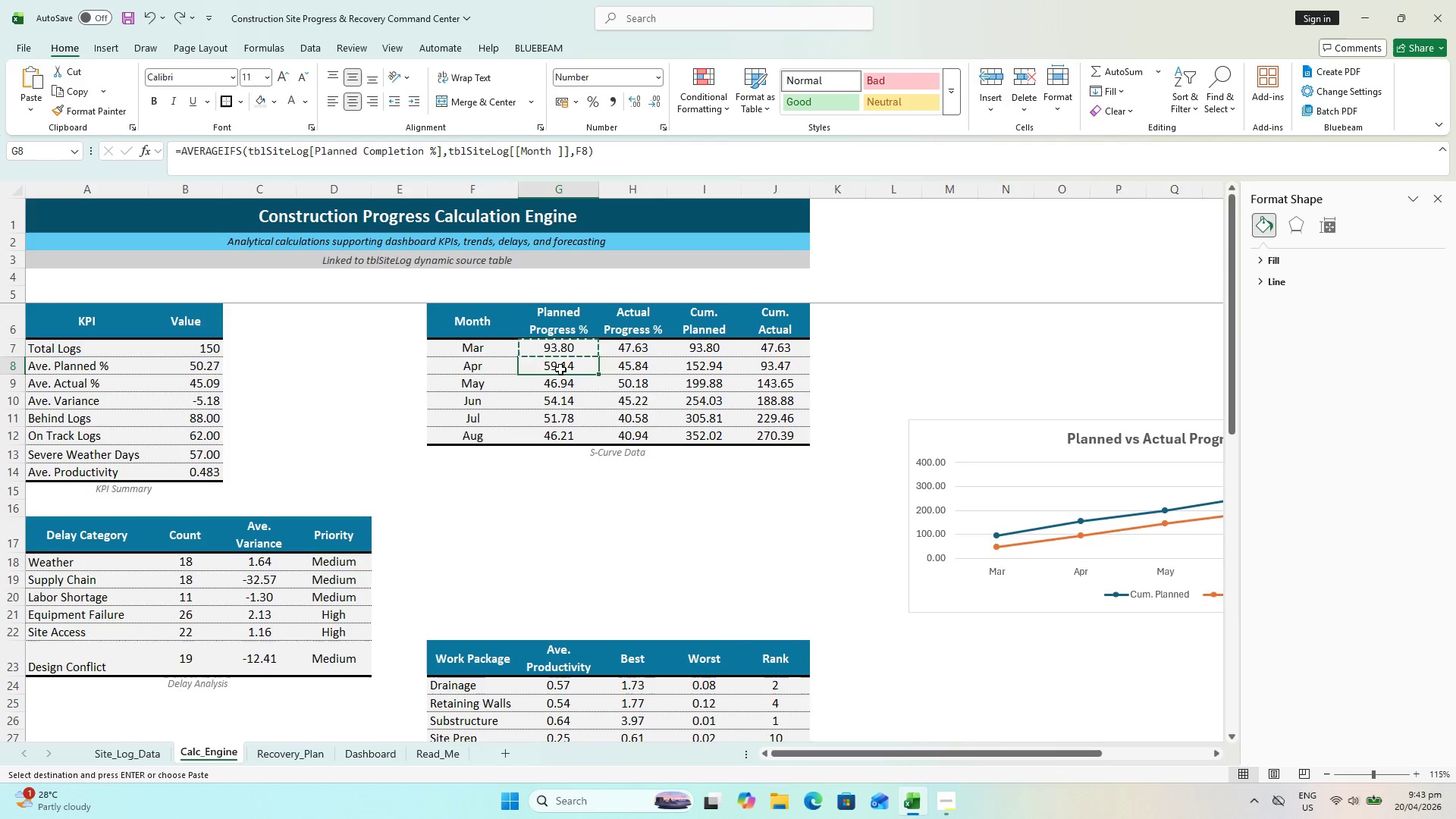 
key(Alt+Control+V)
 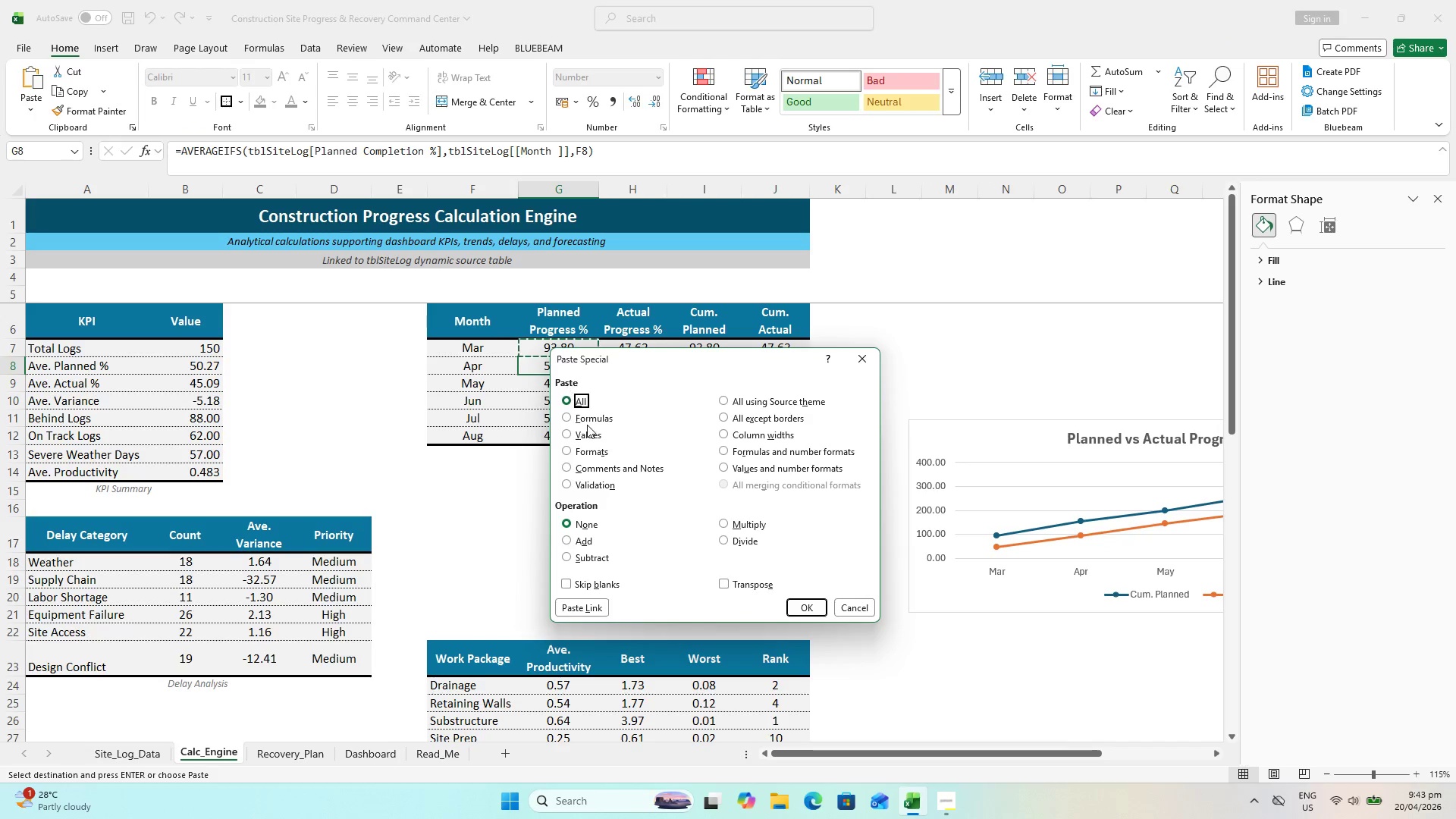 
left_click([579, 417])
 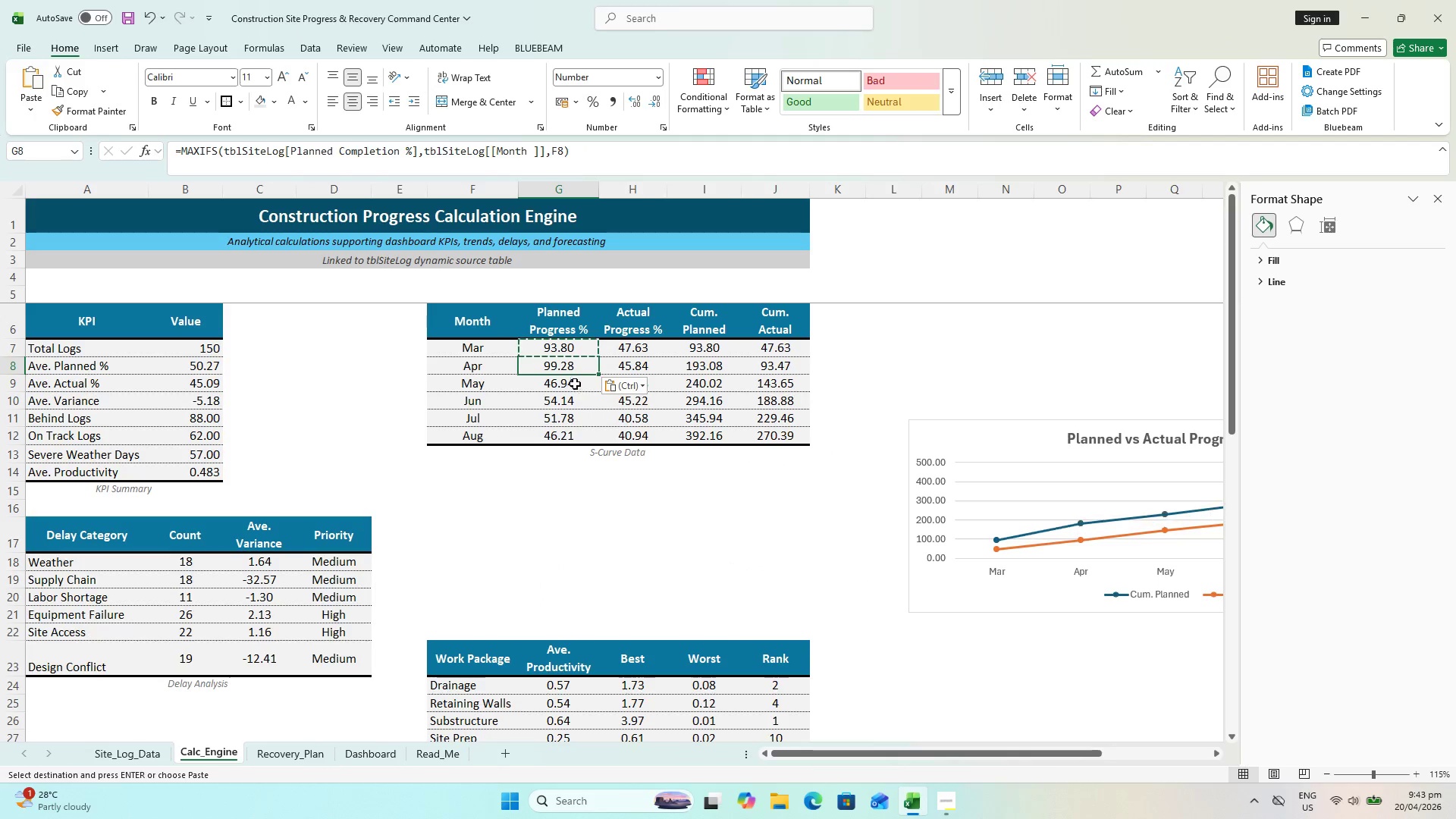 
left_click_drag(start_coordinate=[566, 366], to_coordinate=[565, 362])
 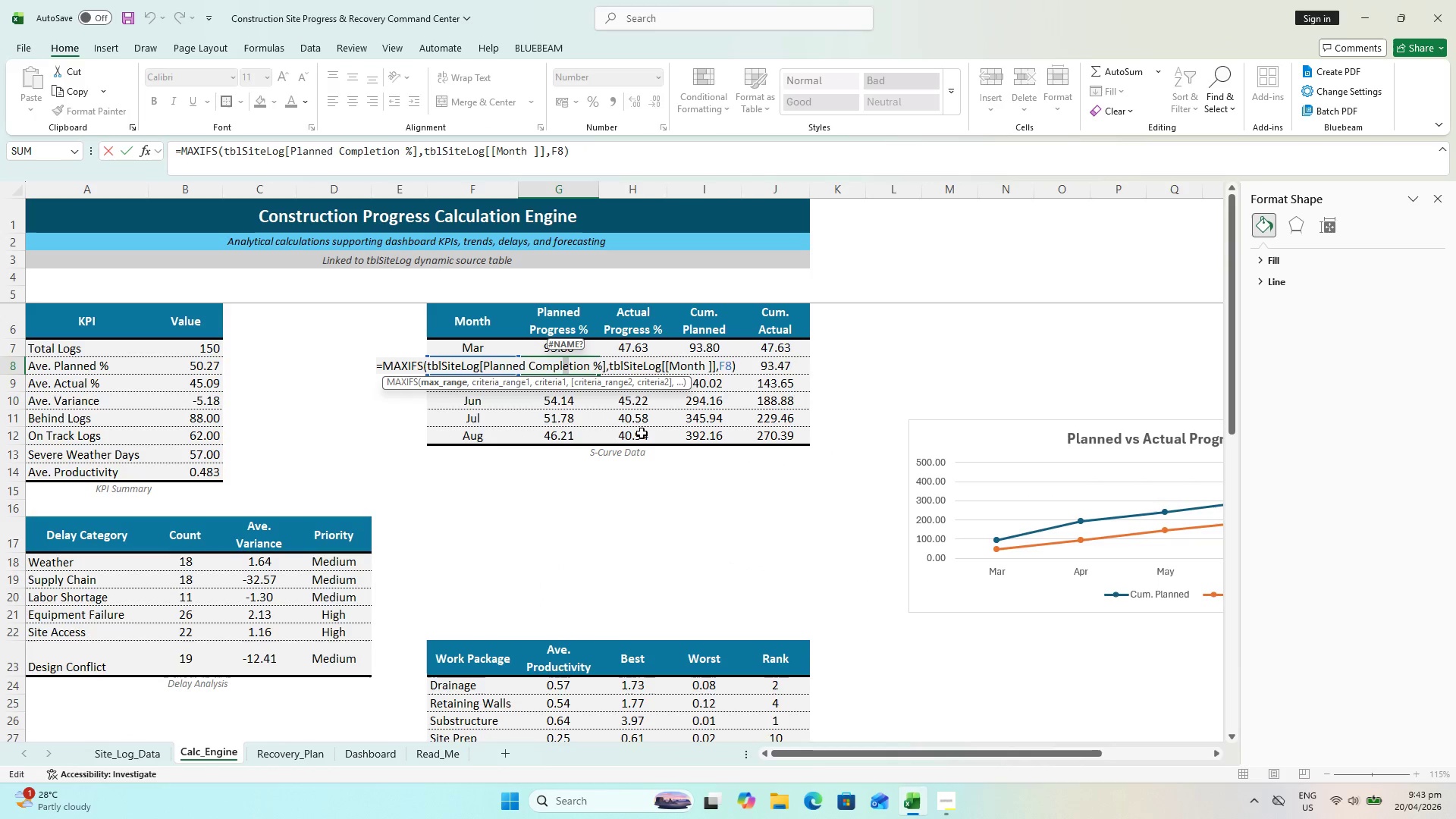 
key(Escape)
 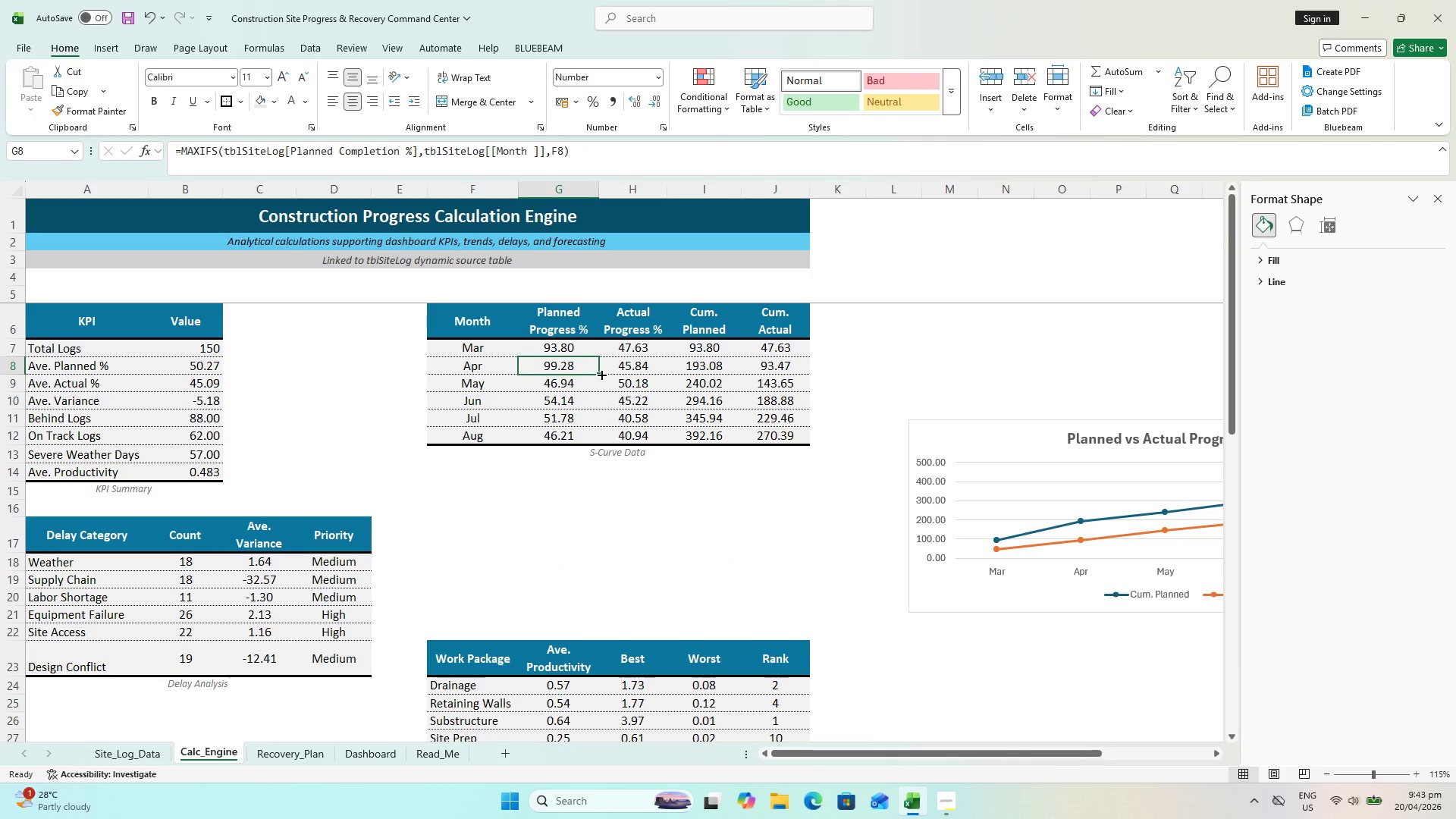 
left_click_drag(start_coordinate=[600, 374], to_coordinate=[591, 438])
 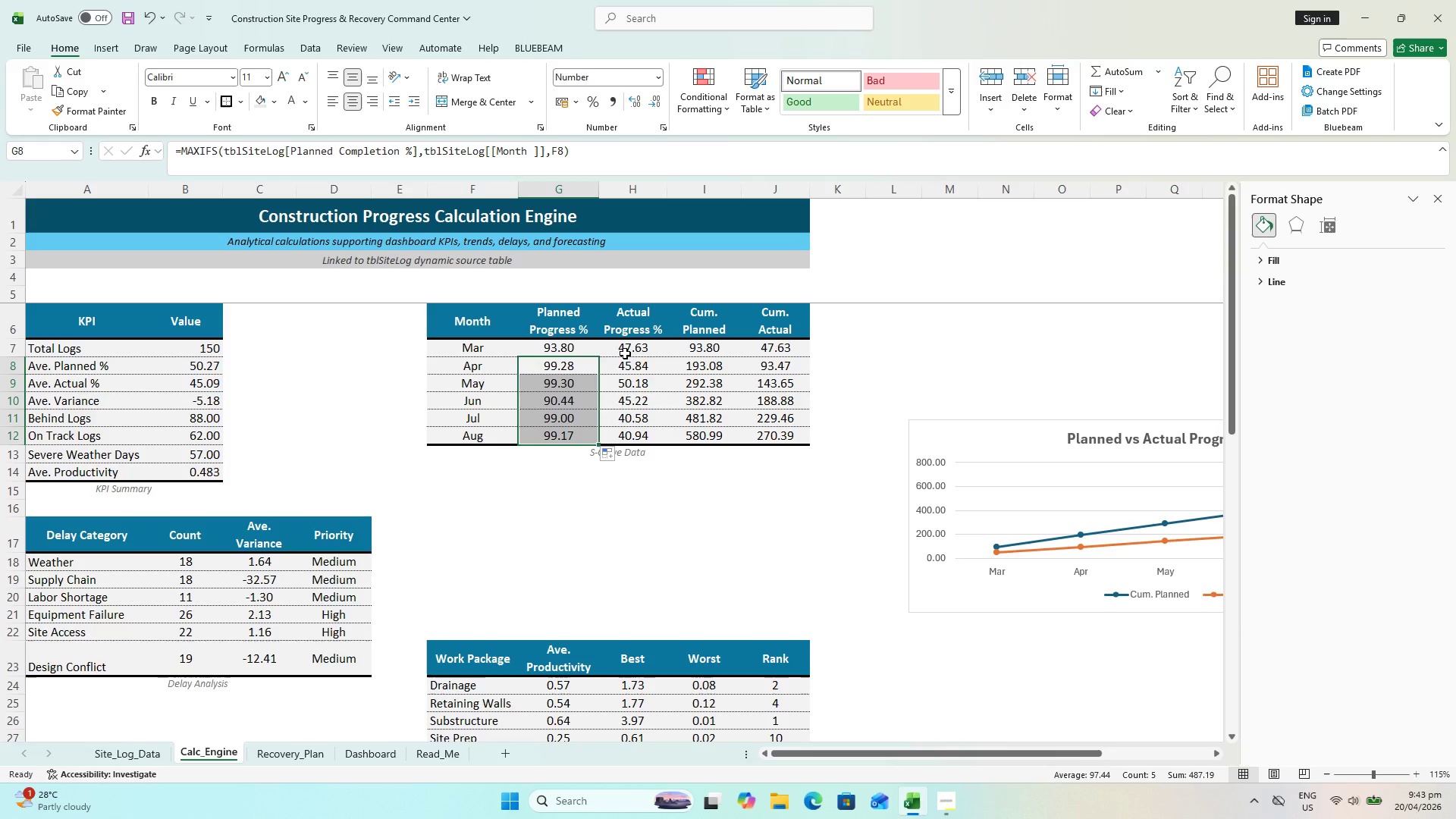 
left_click([625, 353])
 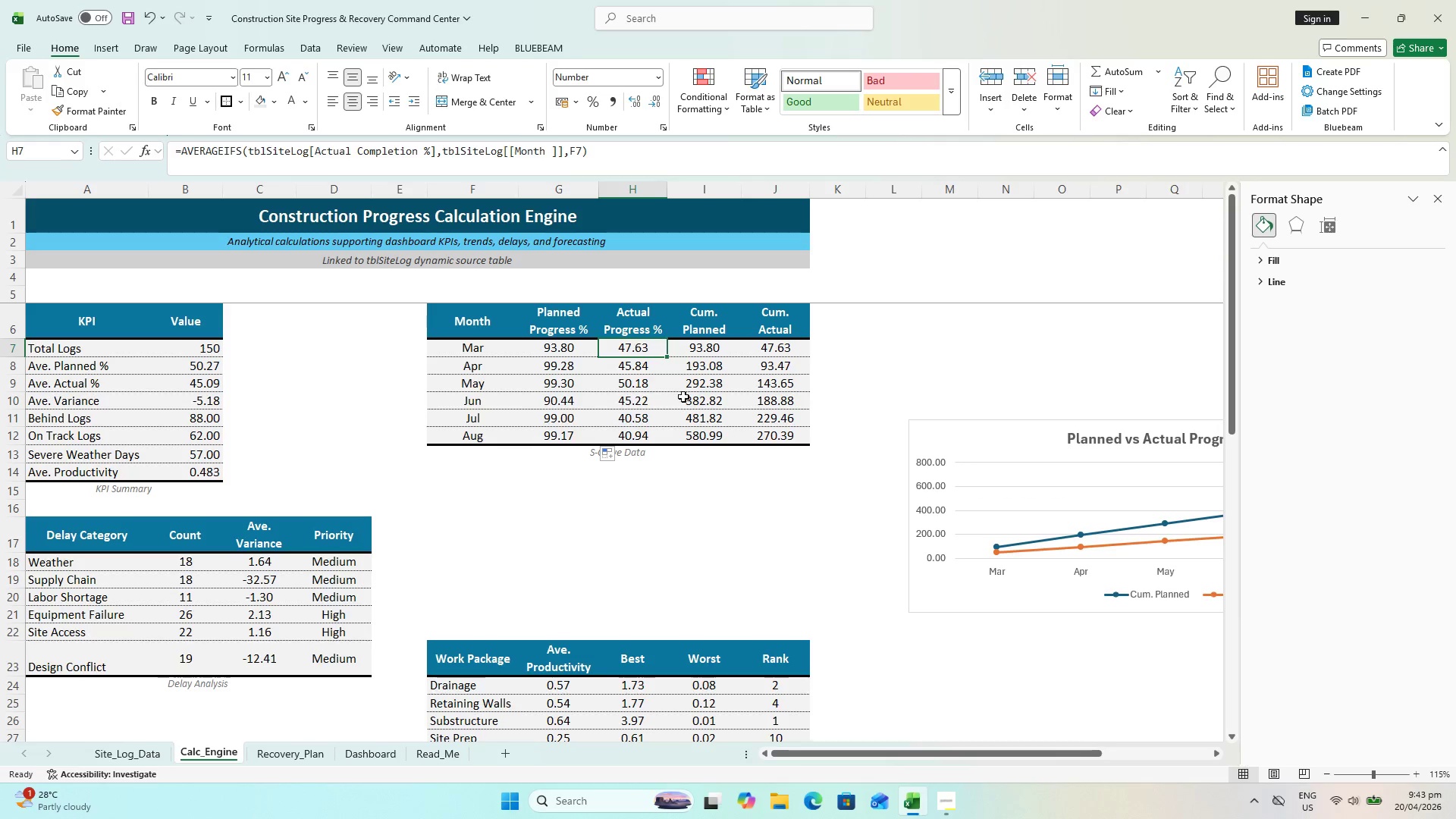 
left_click_drag(start_coordinate=[1005, 750], to_coordinate=[923, 737])
 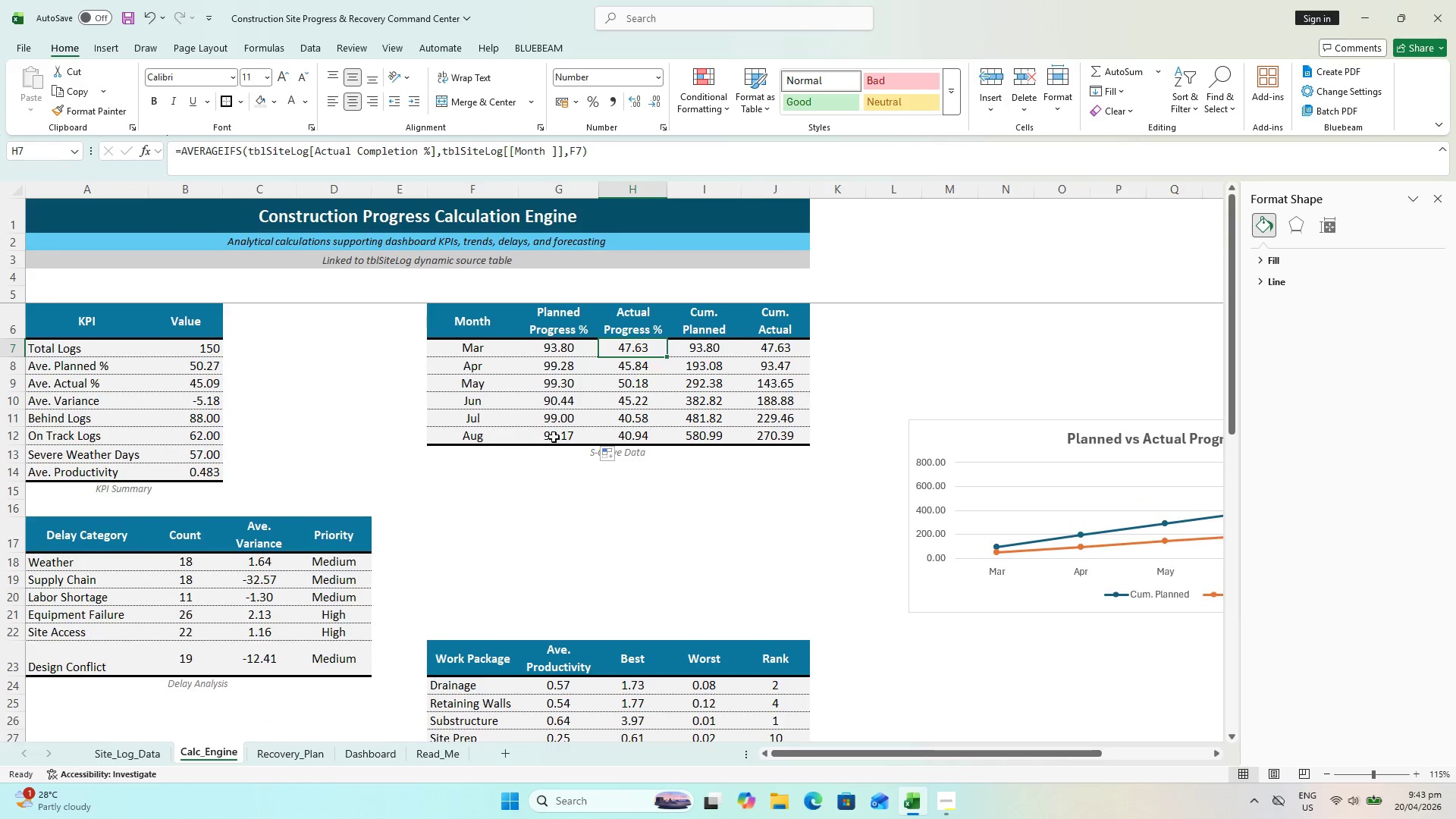 
double_click([551, 432])
 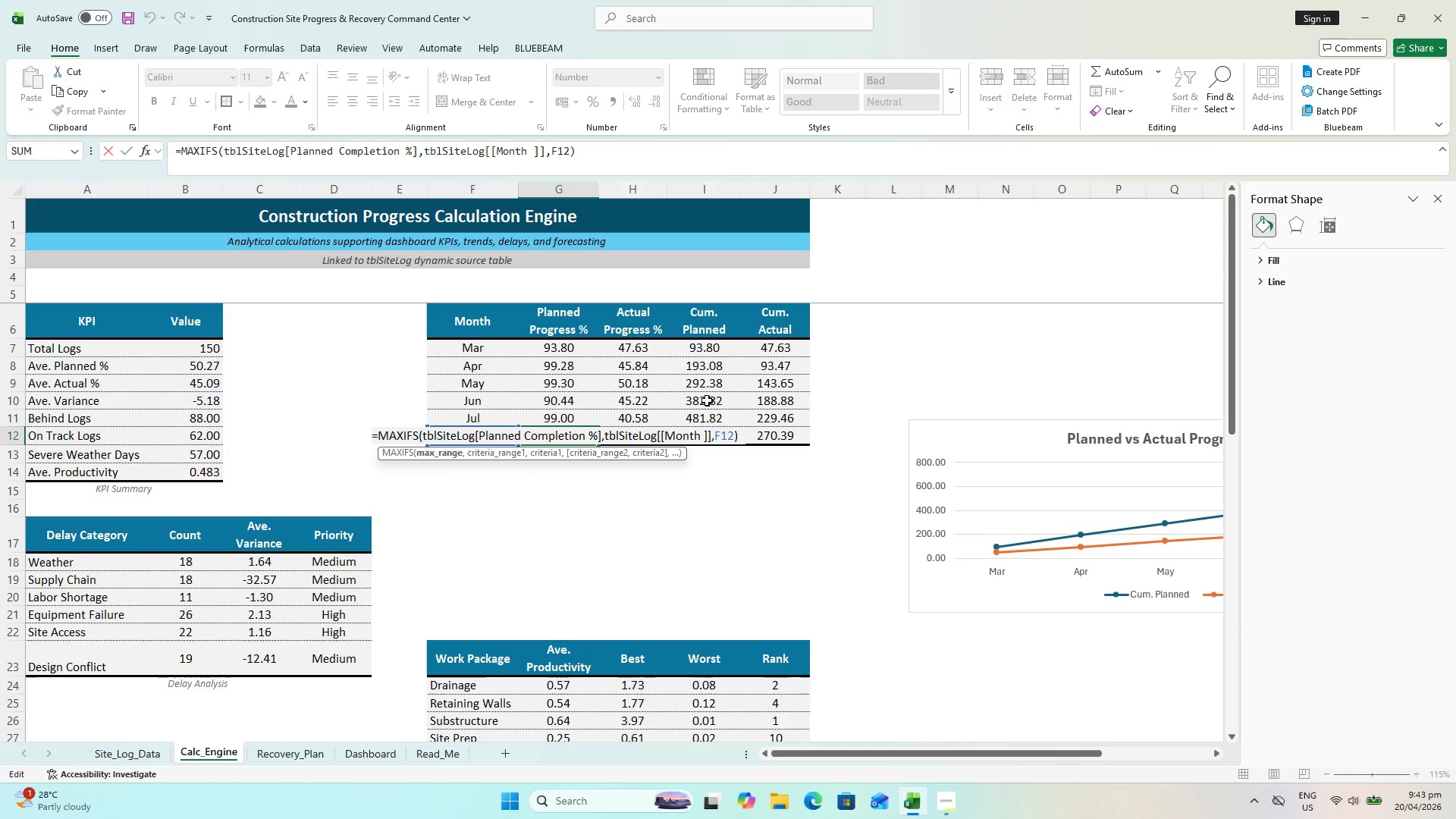 
wait(5.03)
 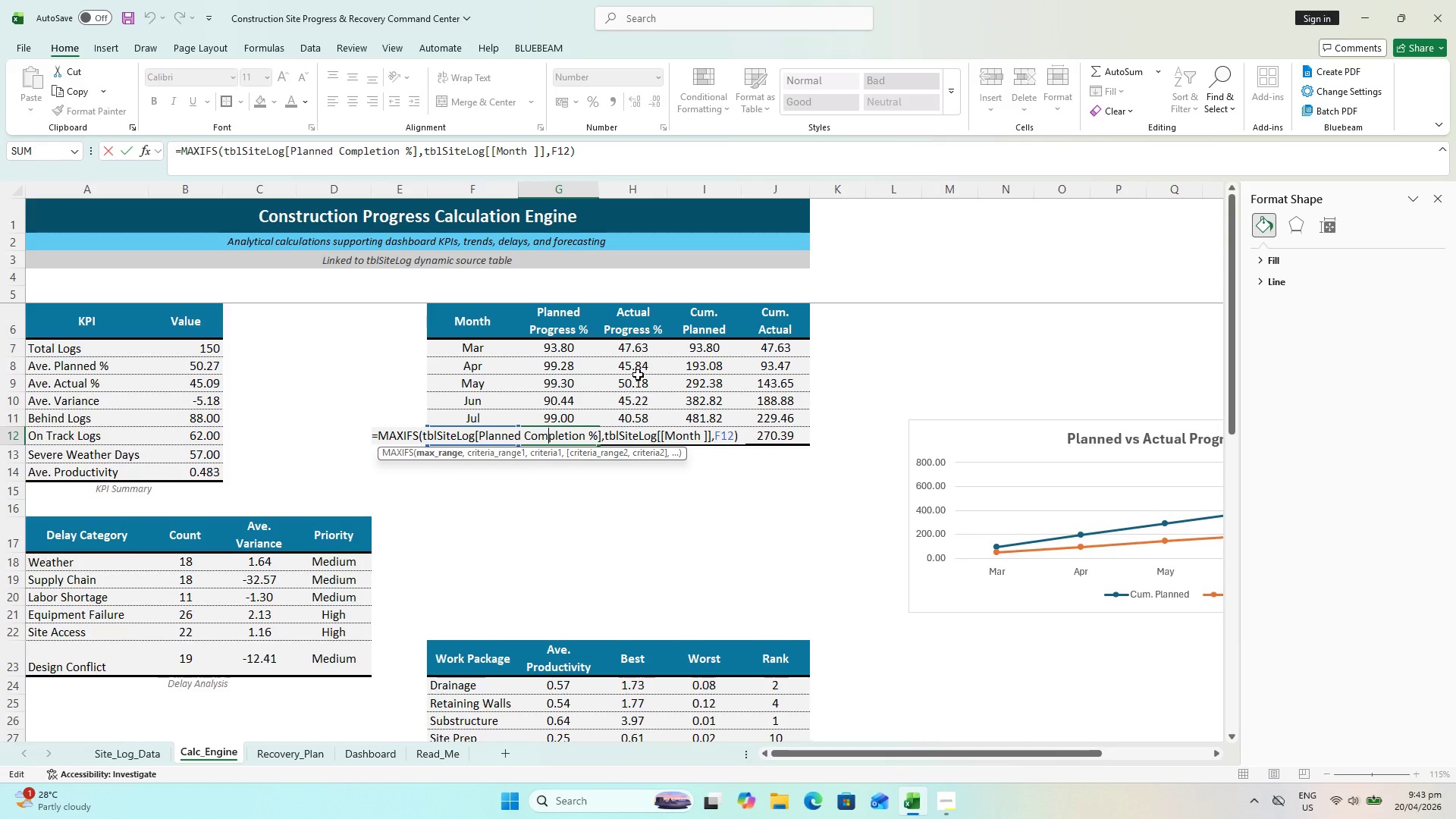 
key(Escape)
 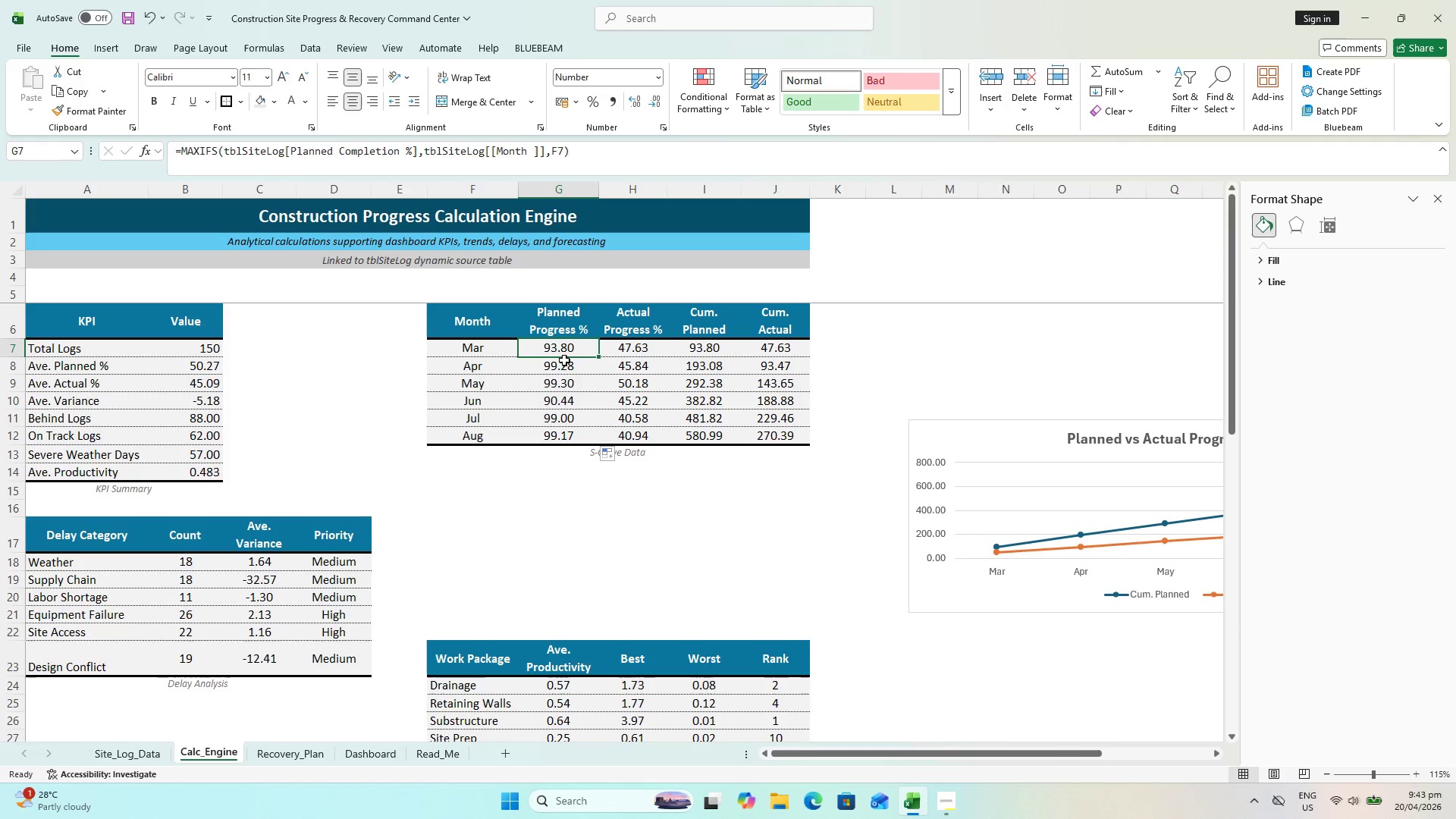 
left_click([639, 350])
 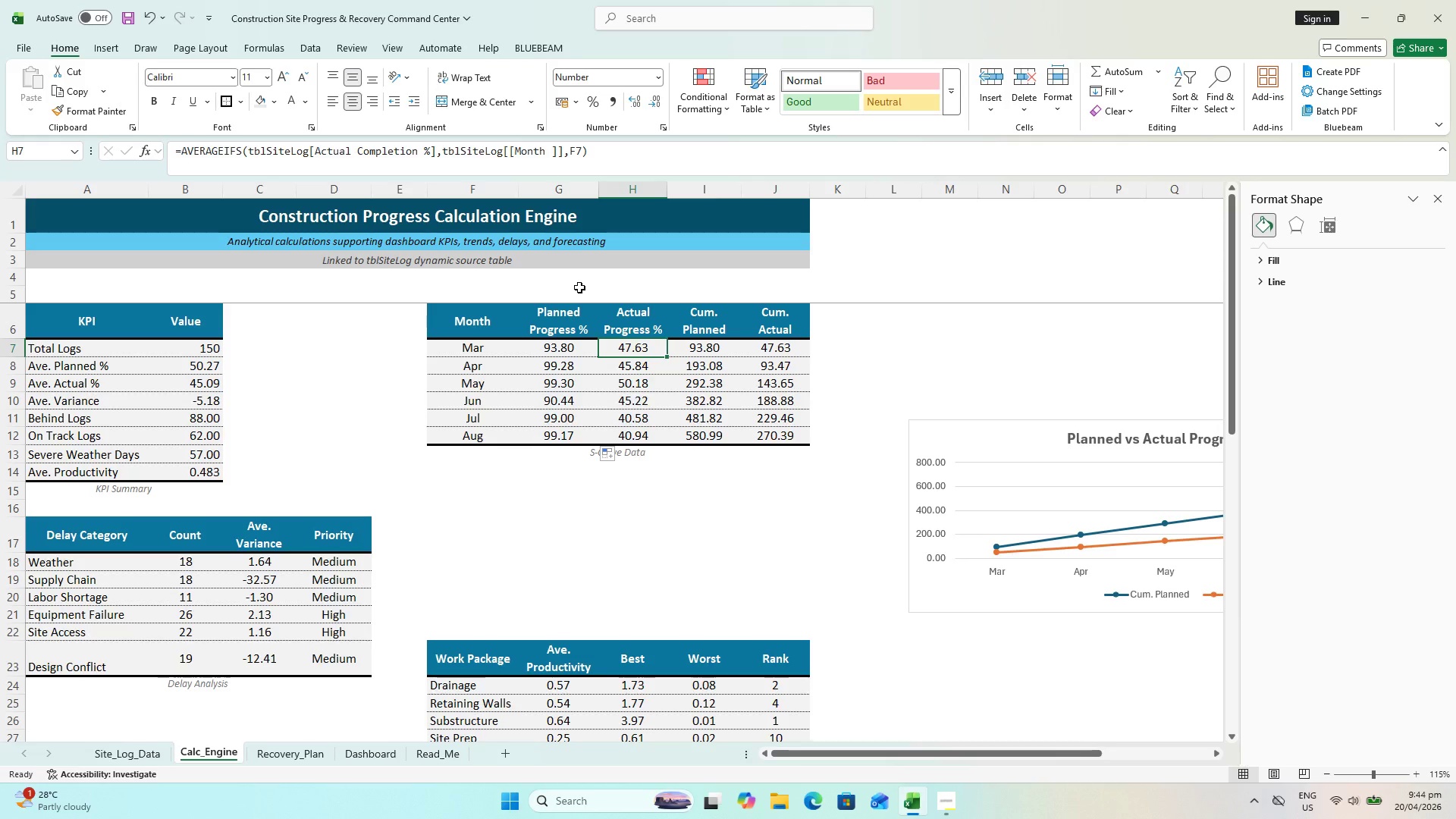 
wait(22.81)
 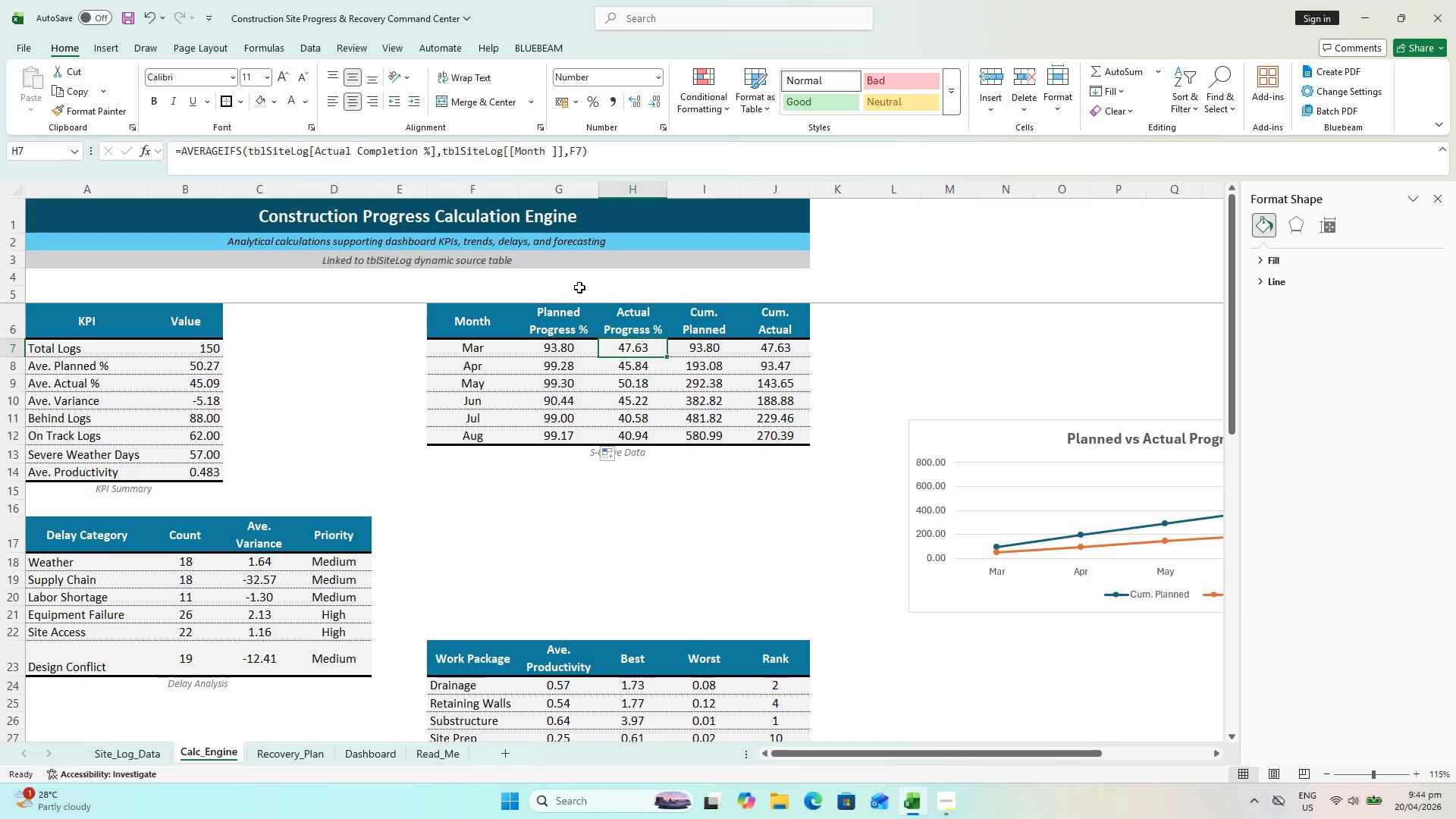 
left_click([221, 145])
 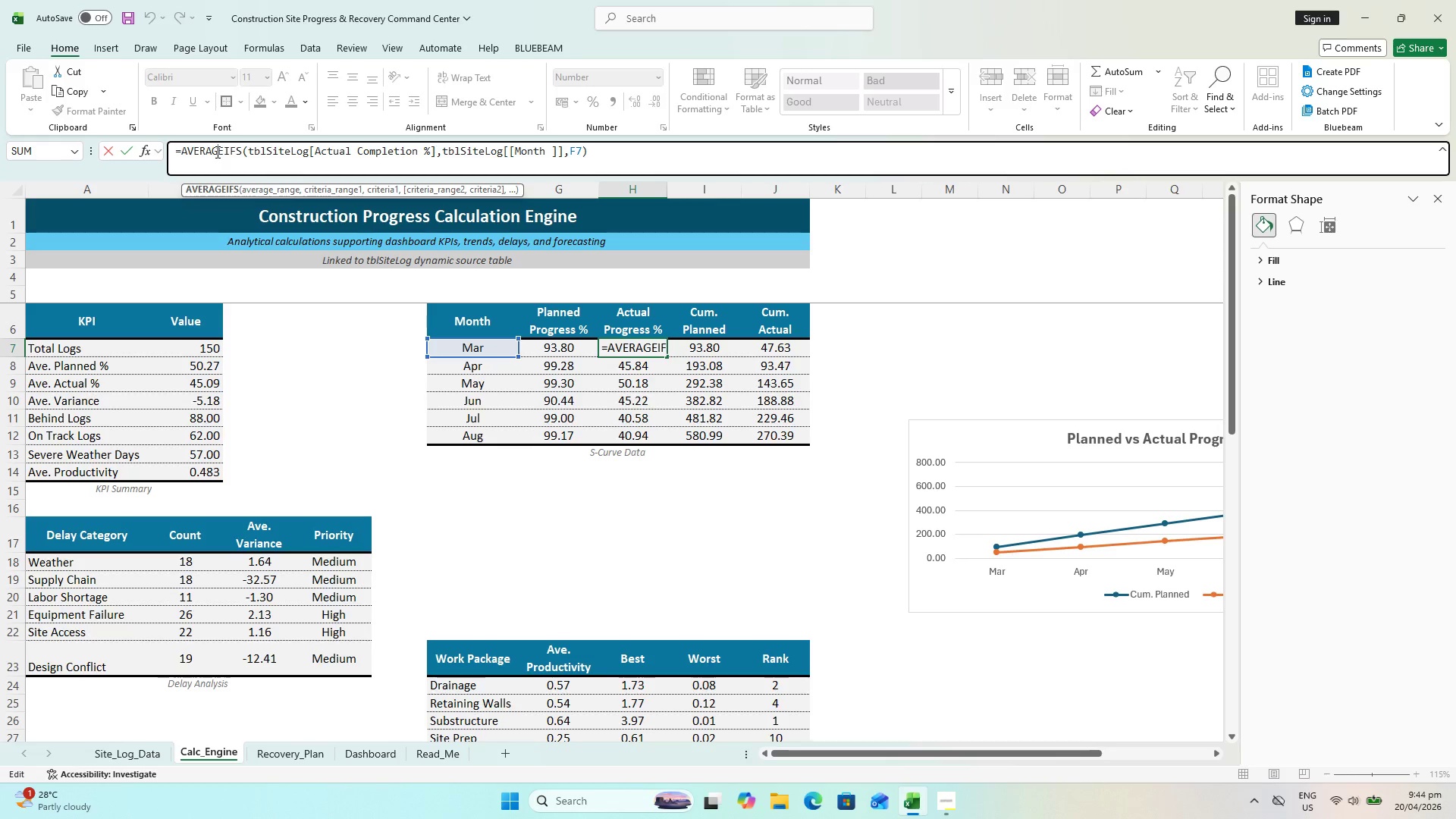 
left_click_drag(start_coordinate=[223, 151], to_coordinate=[183, 152])
 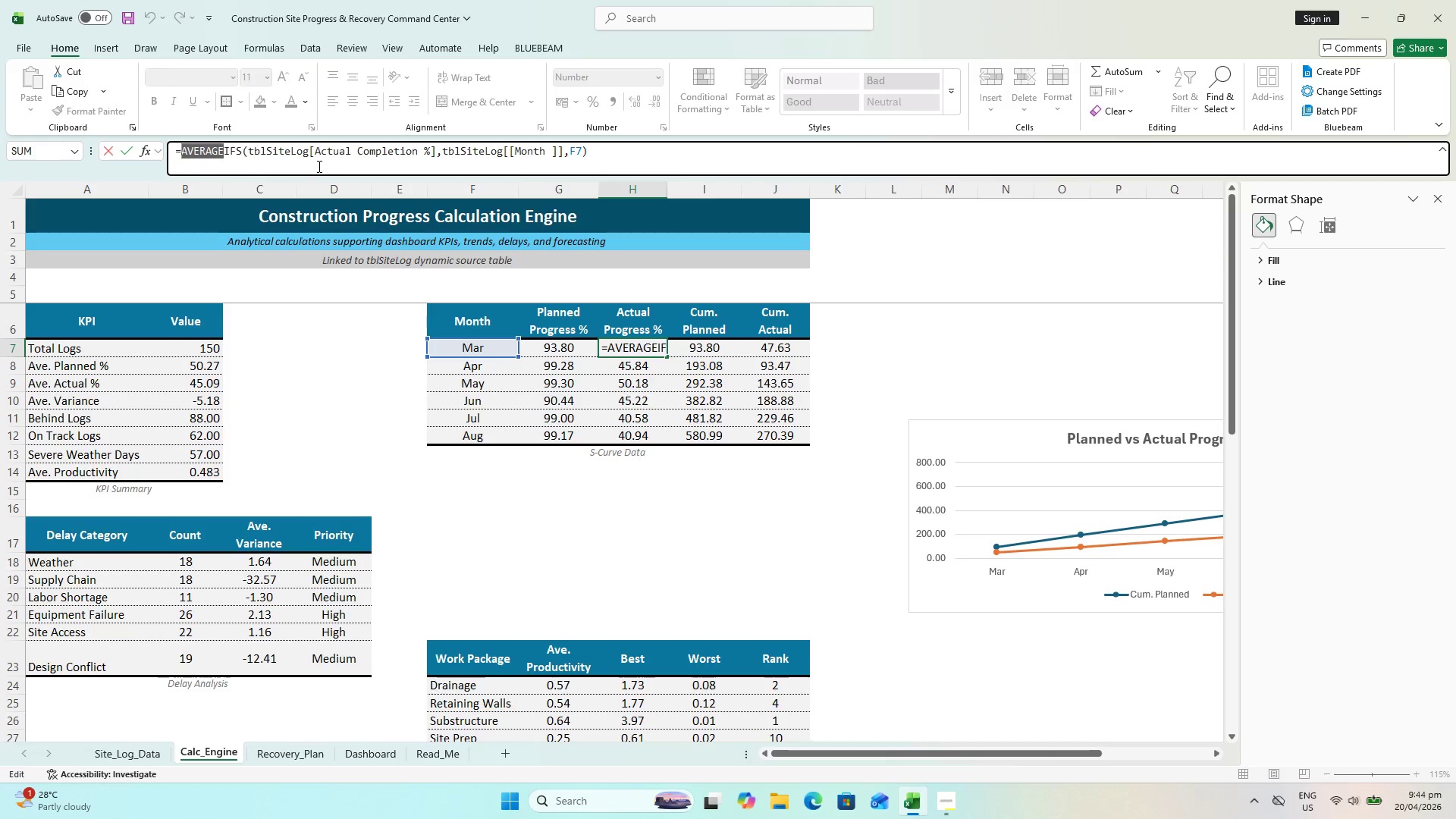 
type(MAX)
 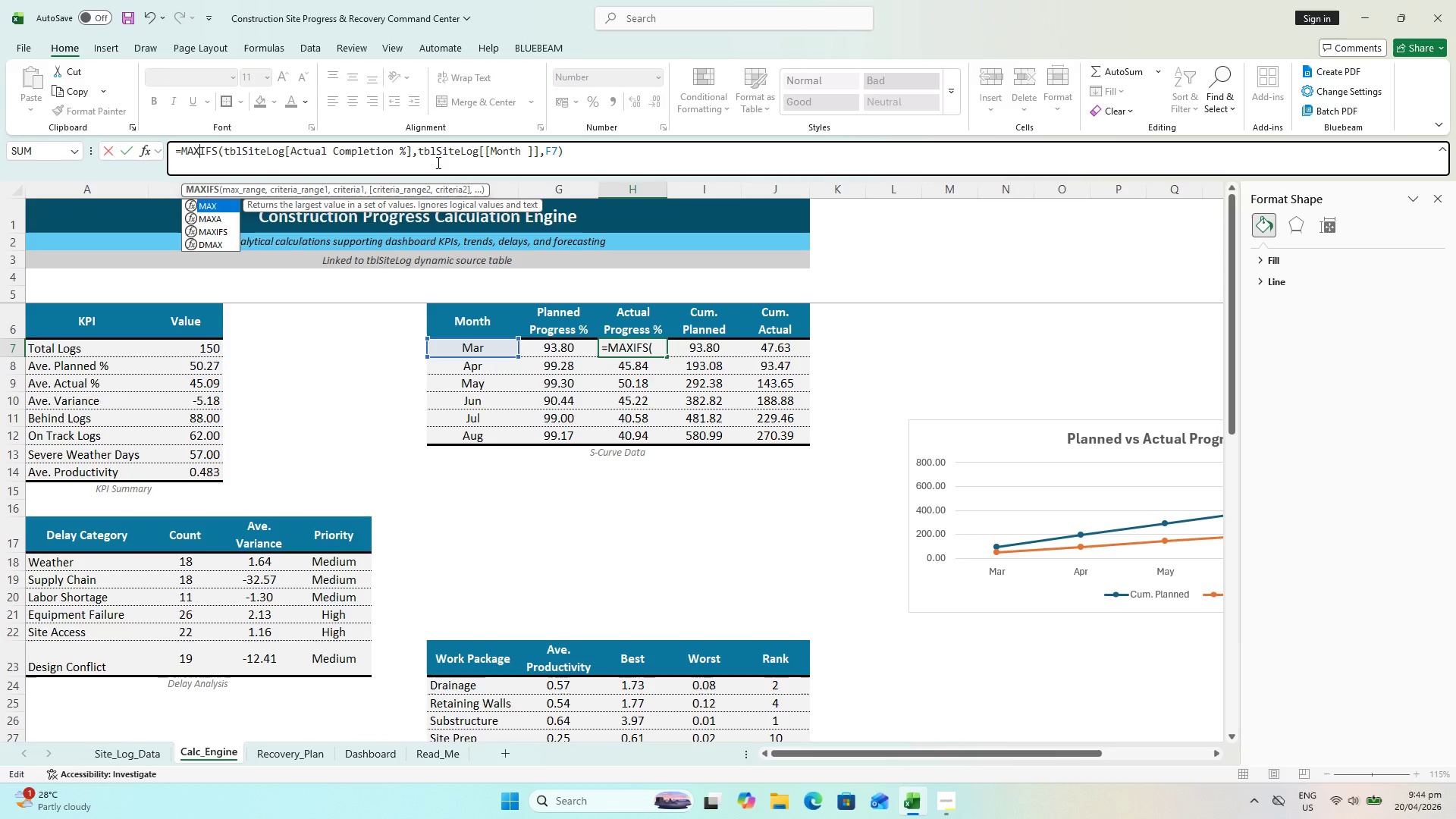 
wait(6.91)
 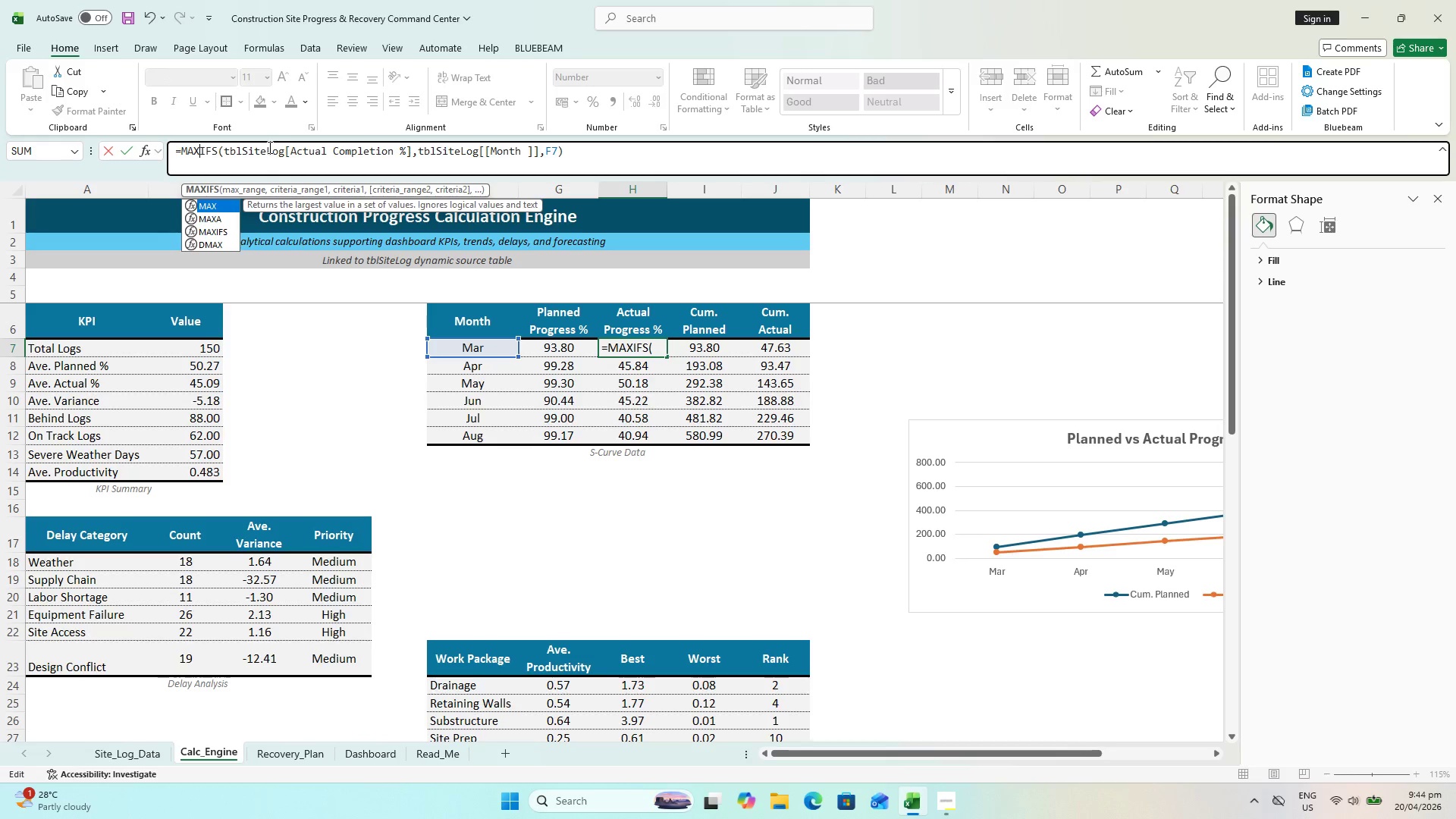 
left_click([610, 153])
 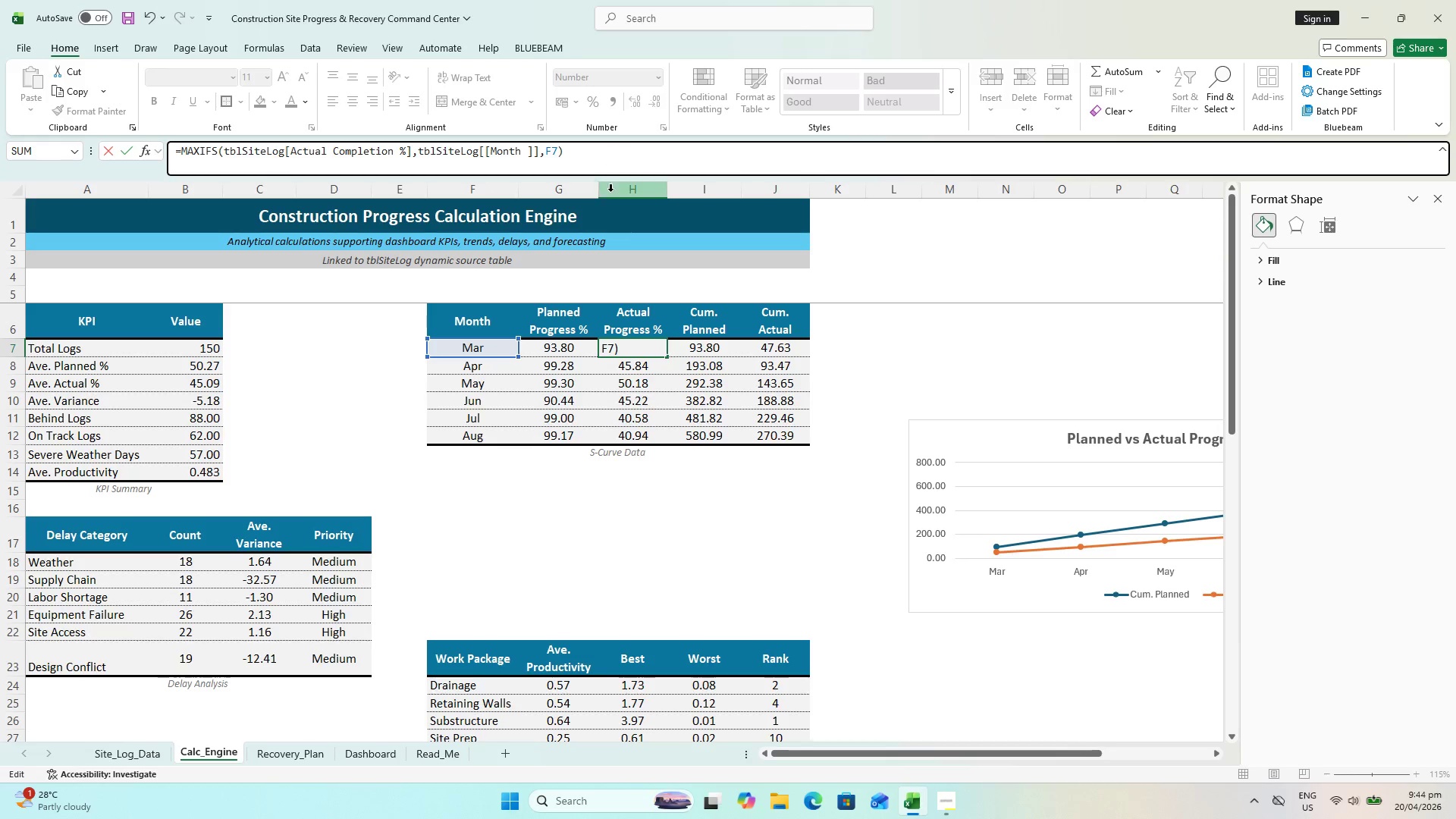 
key(Enter)
 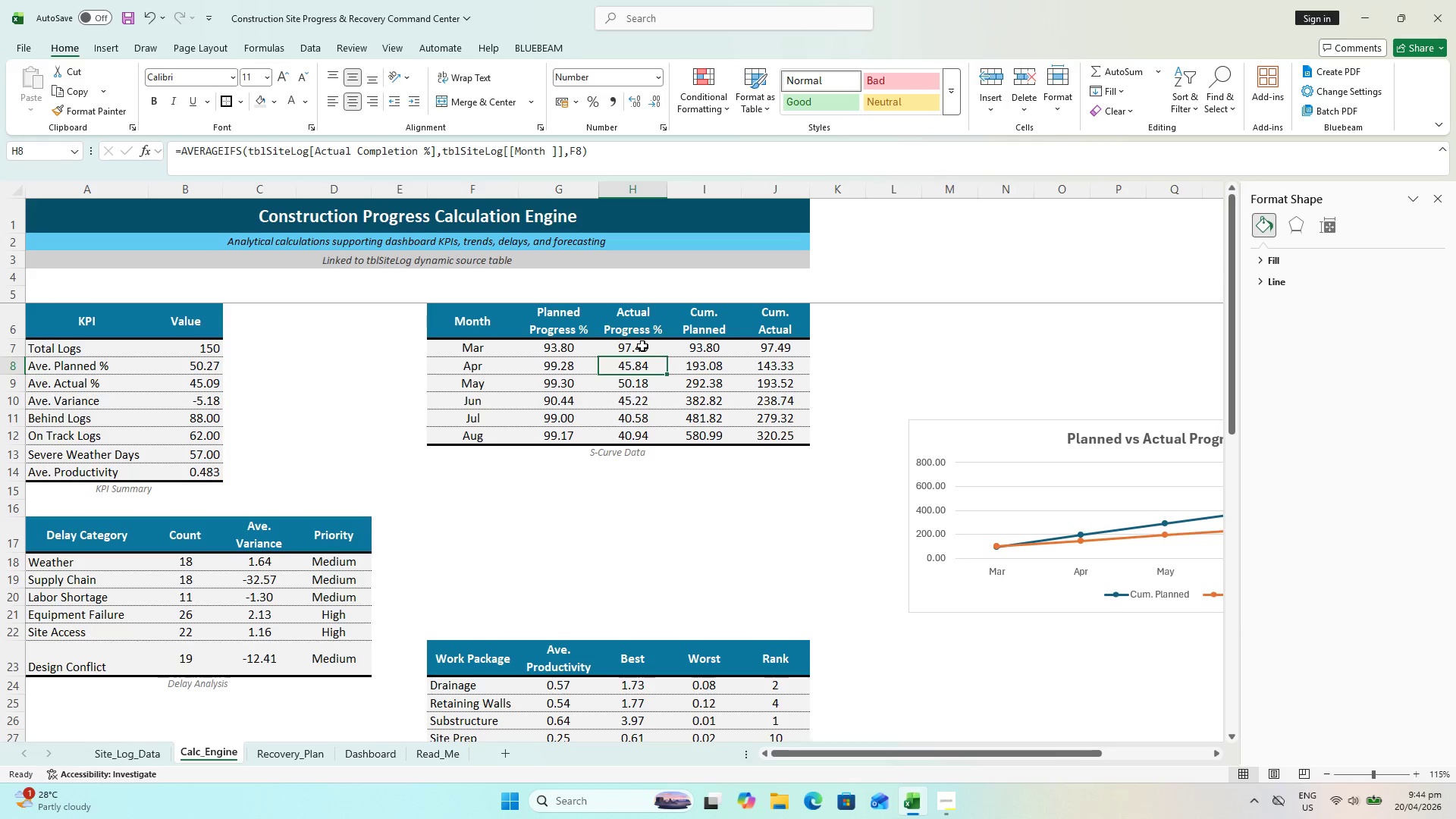 
left_click([642, 346])
 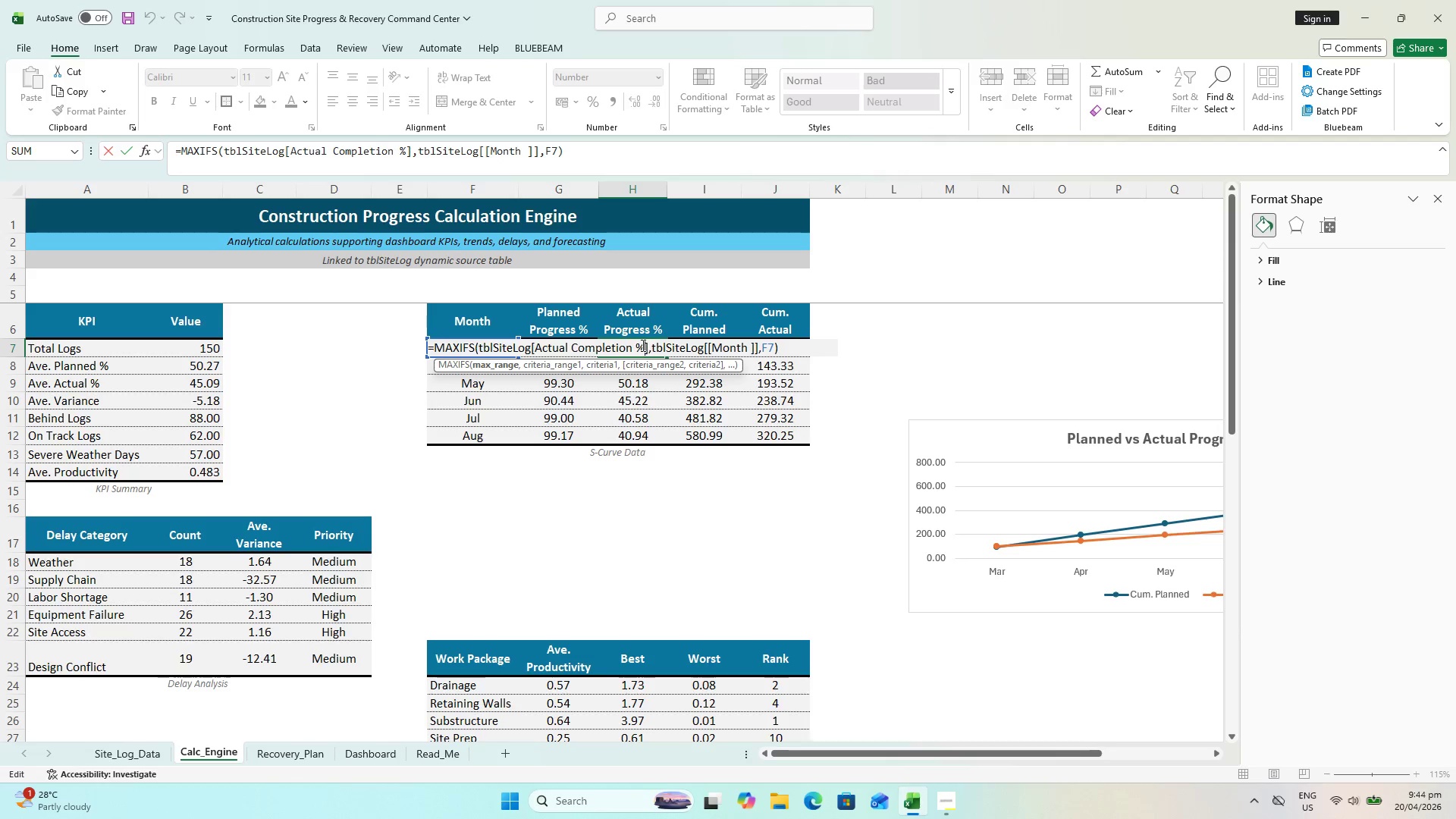 
key(Escape)
 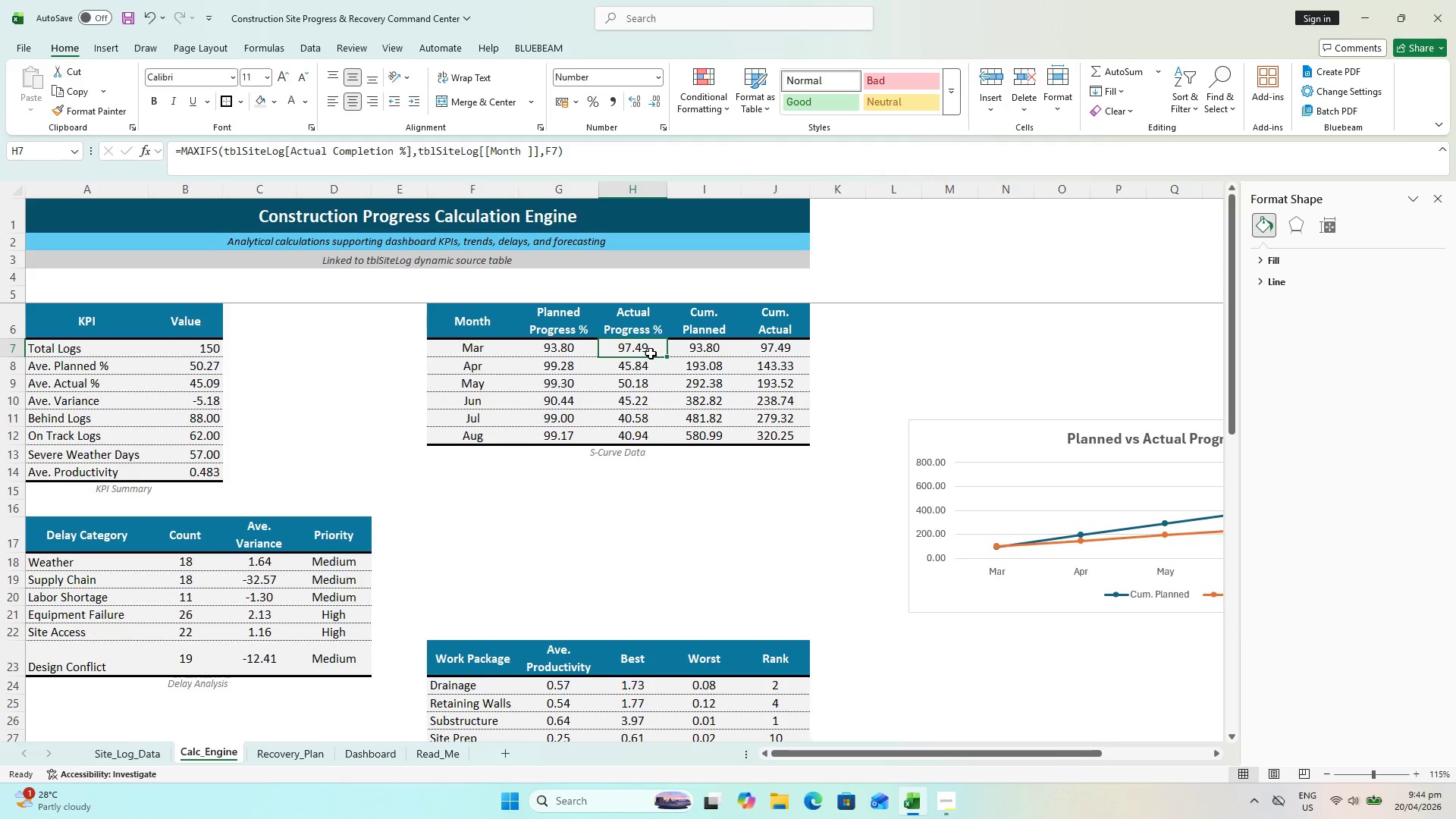 
key(Control+C)
 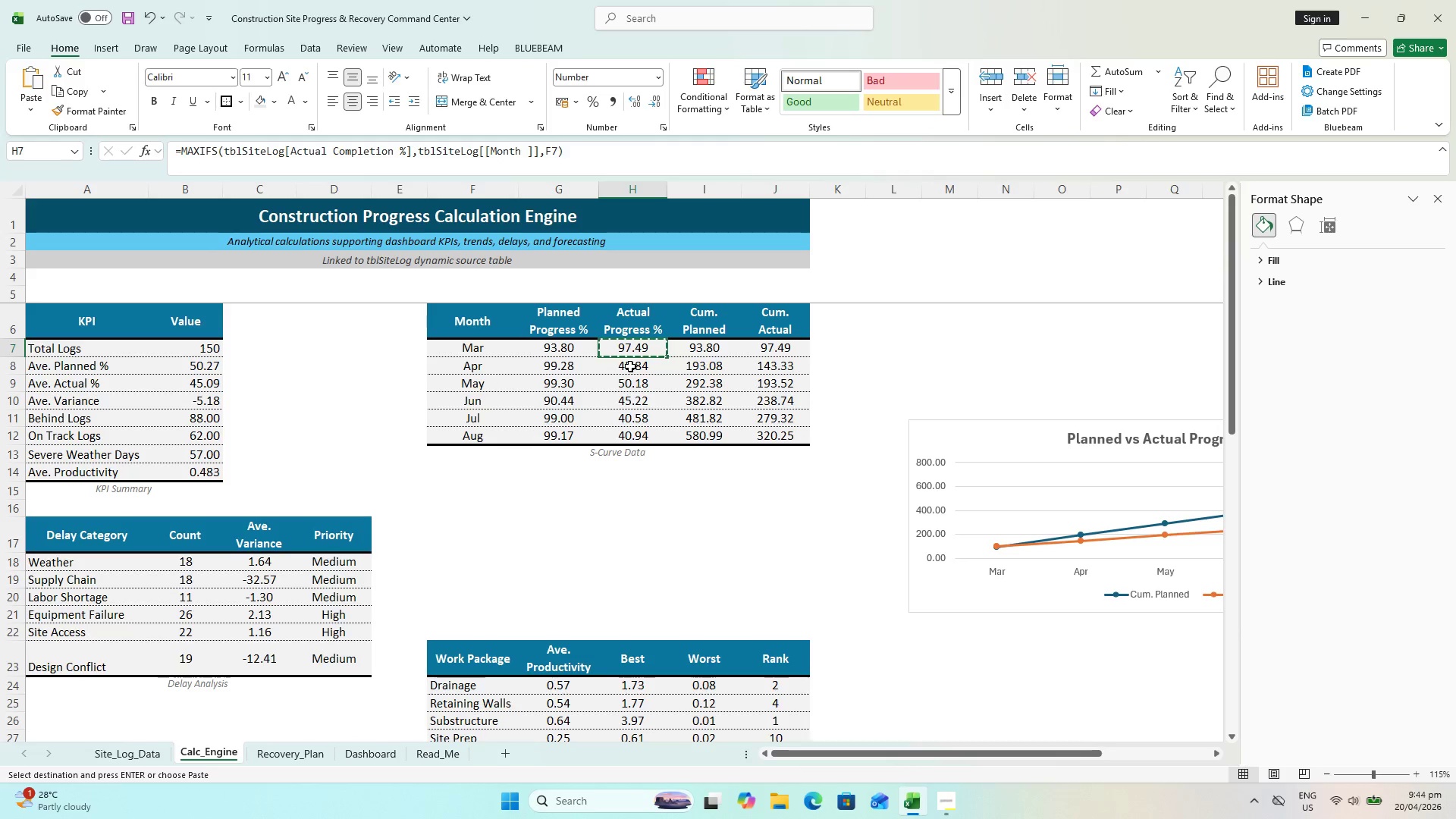 
left_click_drag(start_coordinate=[630, 366], to_coordinate=[645, 433])
 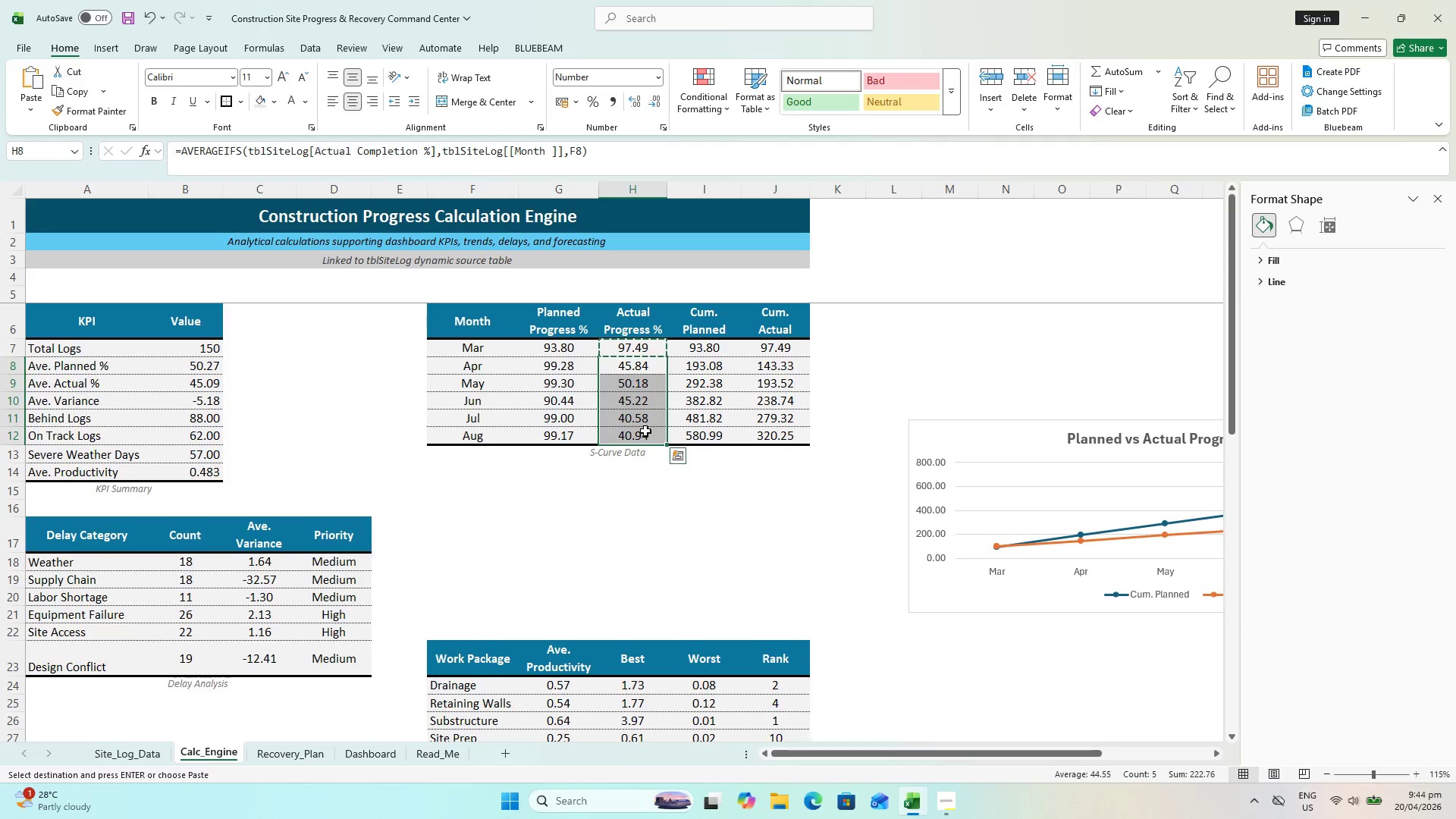 
key(Alt+Control+V)
 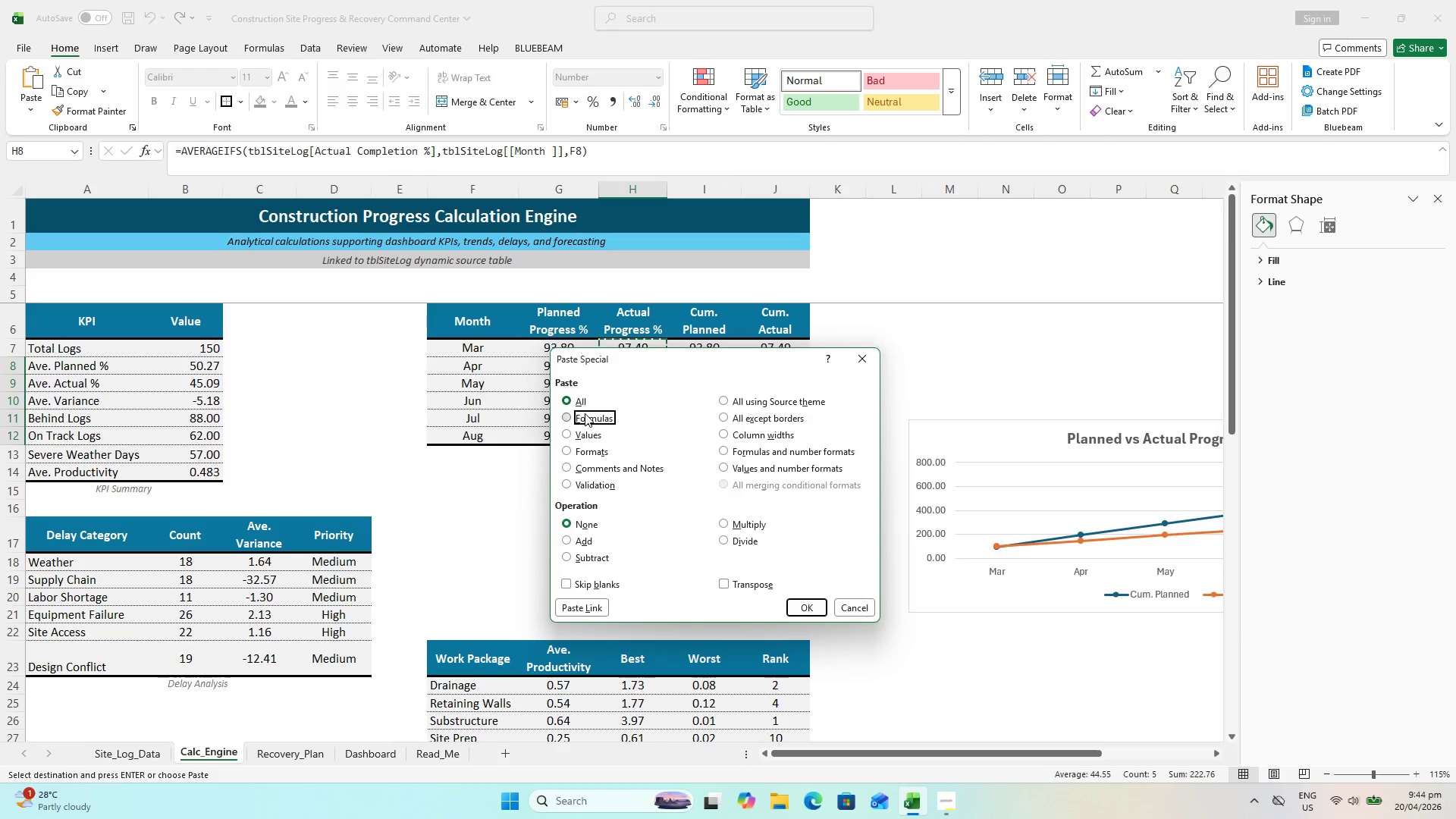 
left_click([801, 607])
 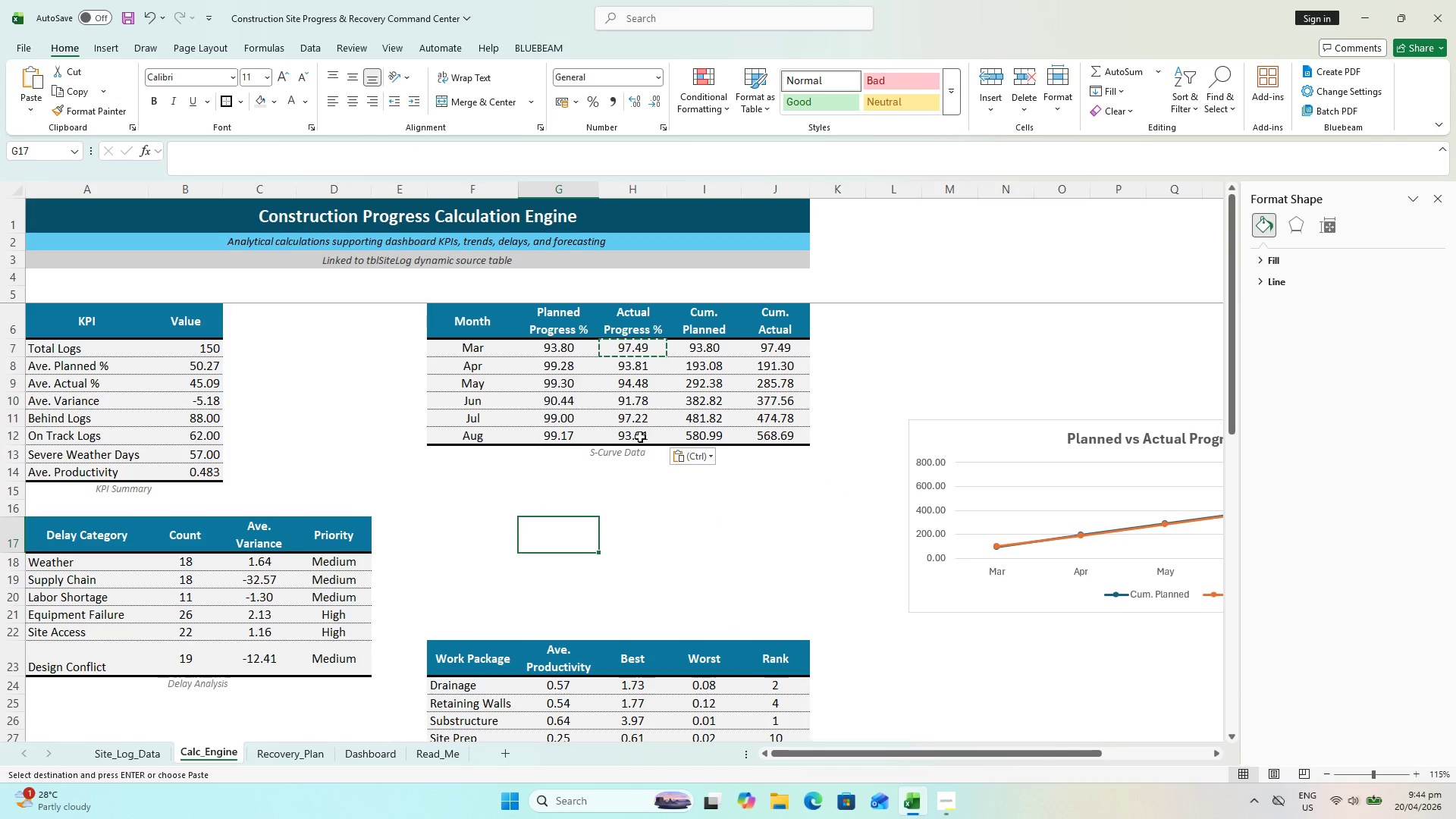 
double_click([557, 431])
 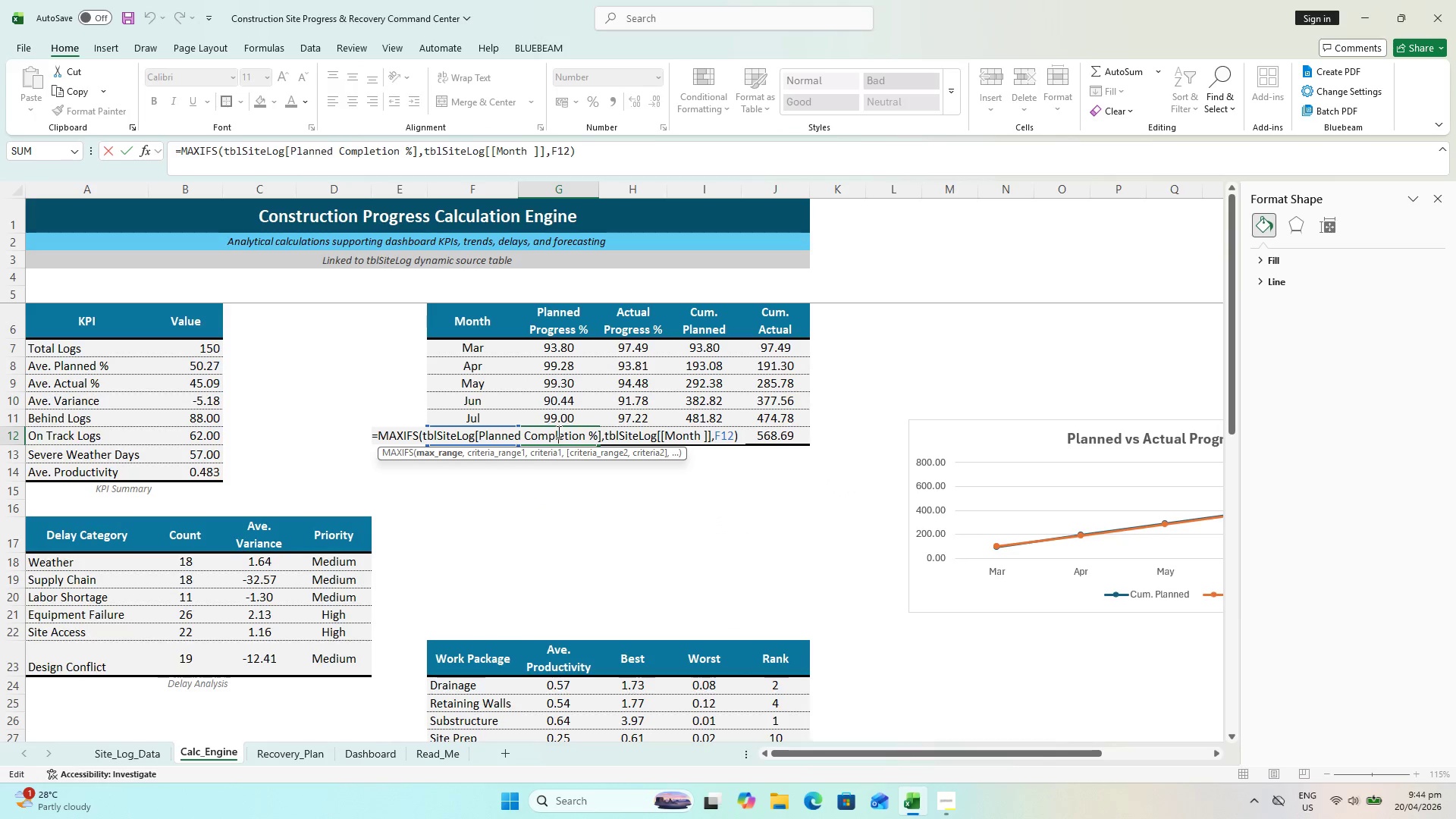 
key(Escape)
 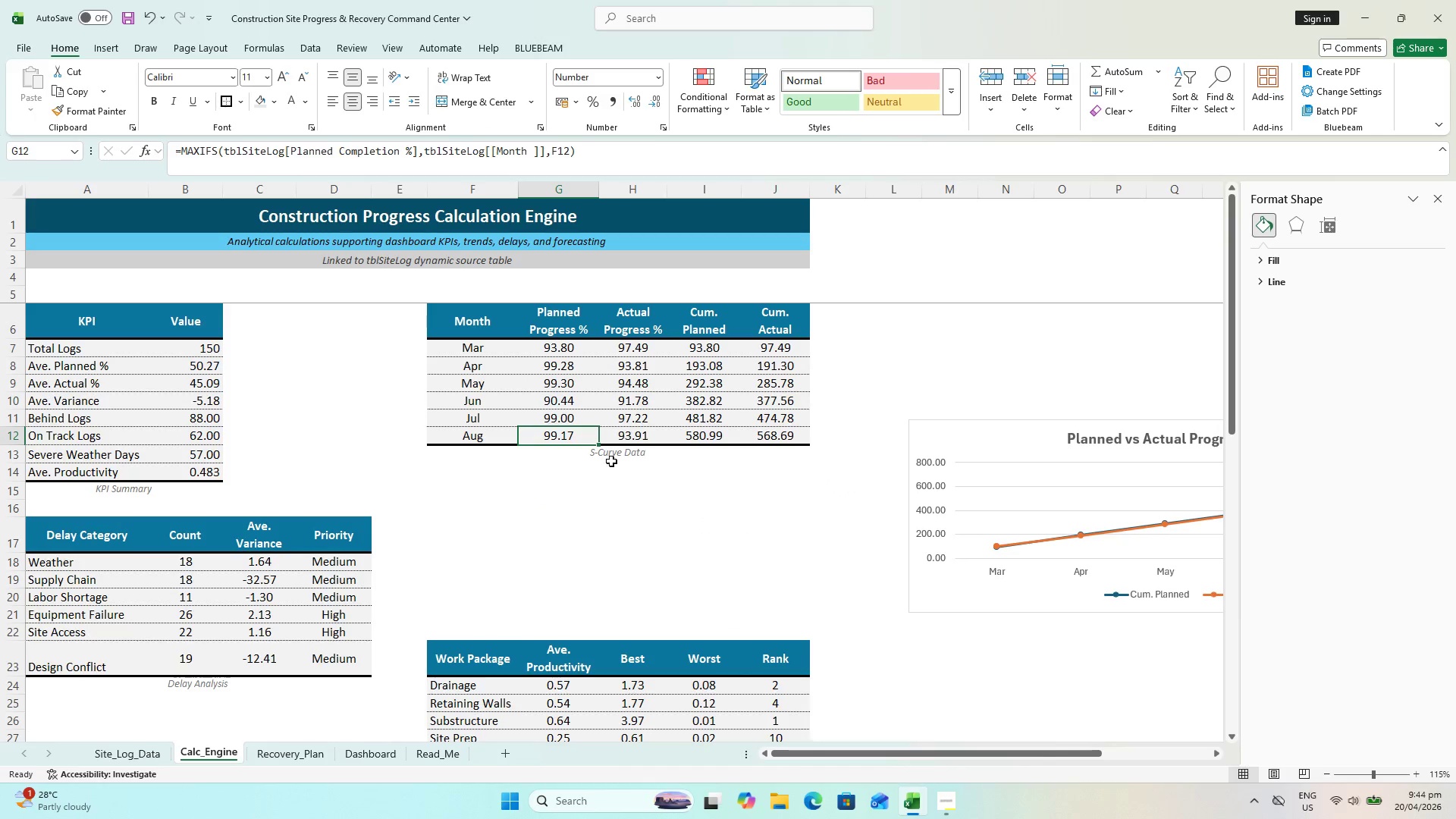 
left_click_drag(start_coordinate=[580, 481], to_coordinate=[576, 483])
 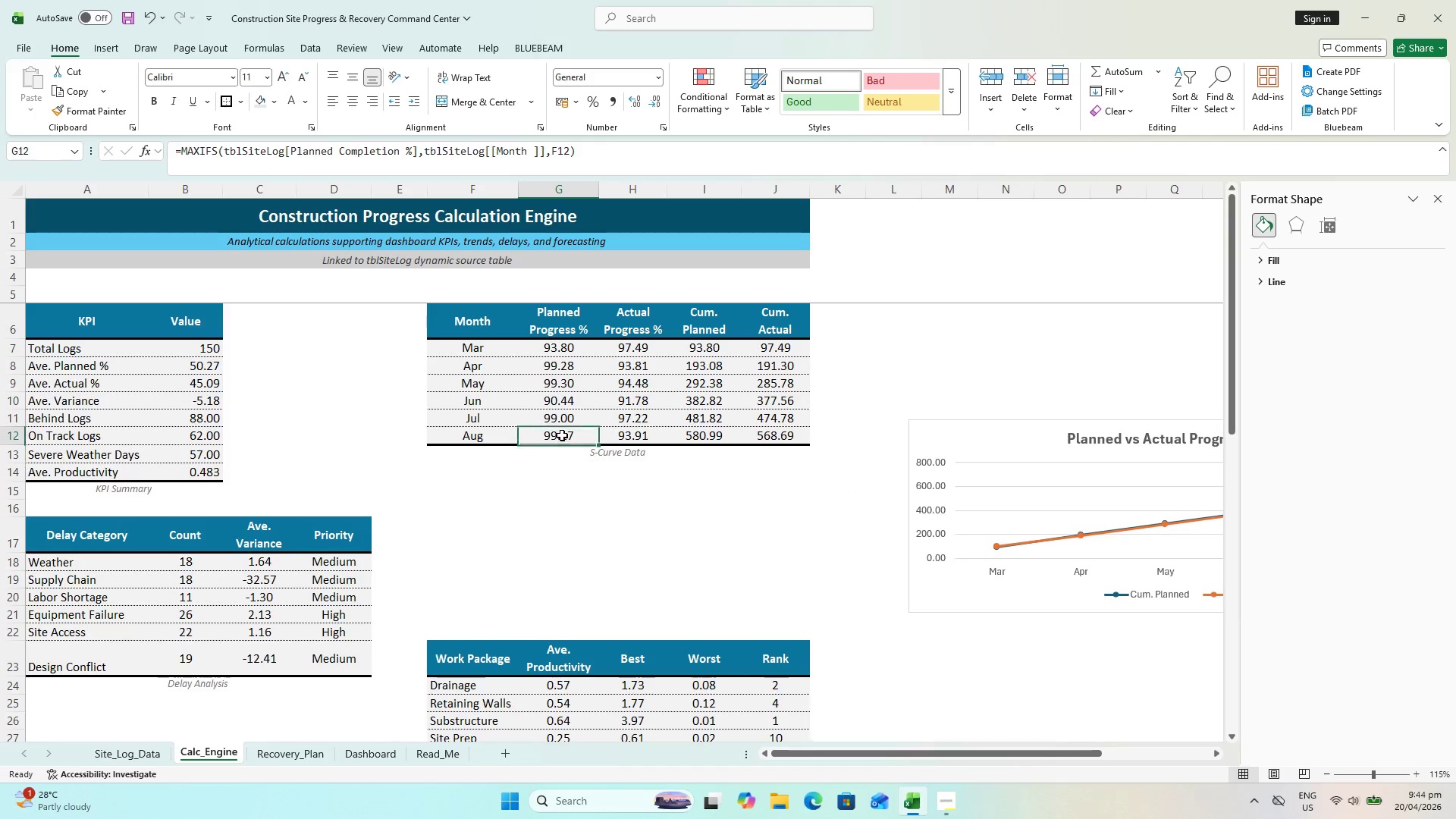 
double_click([562, 435])
 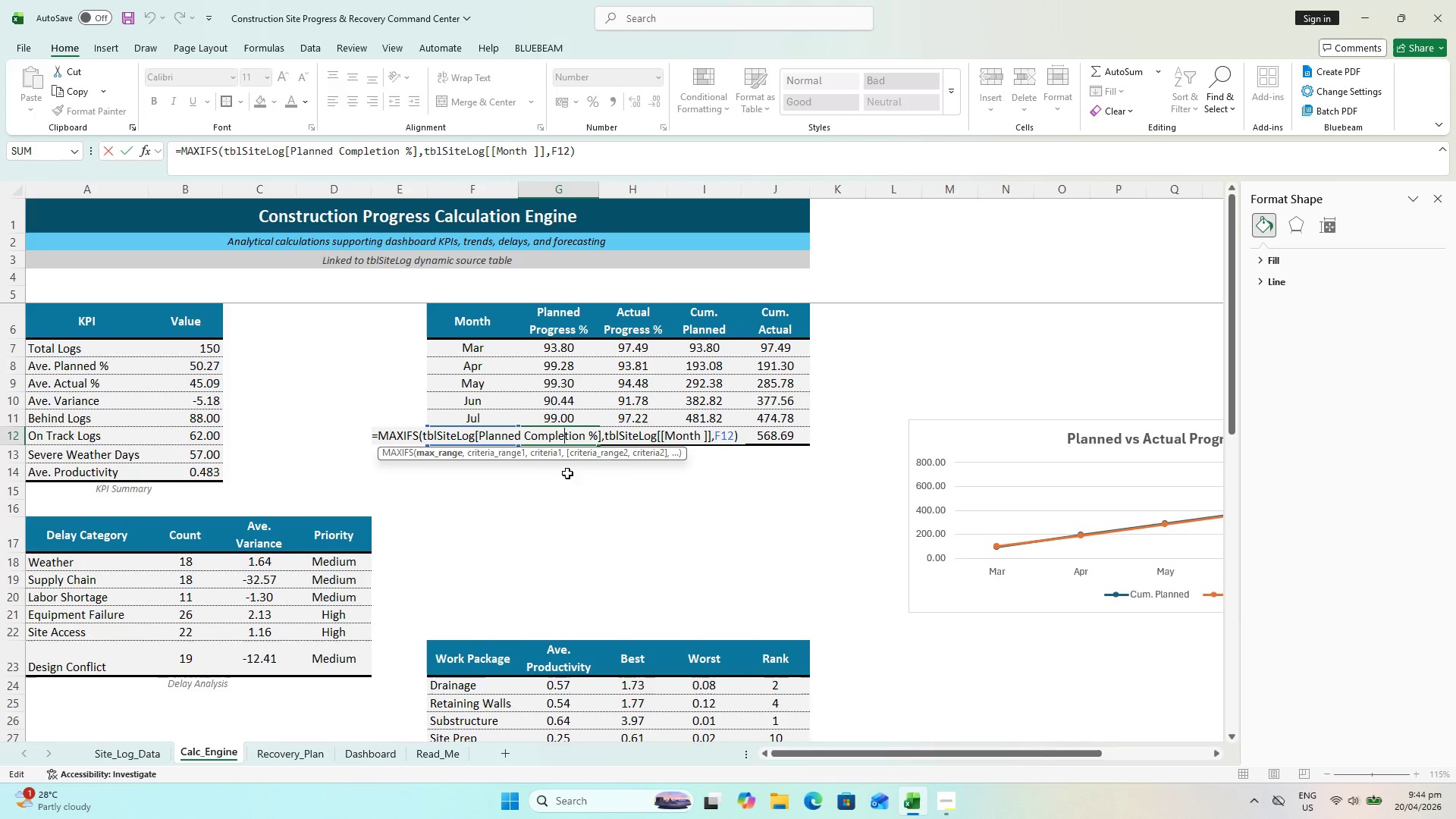 
key(Escape)
 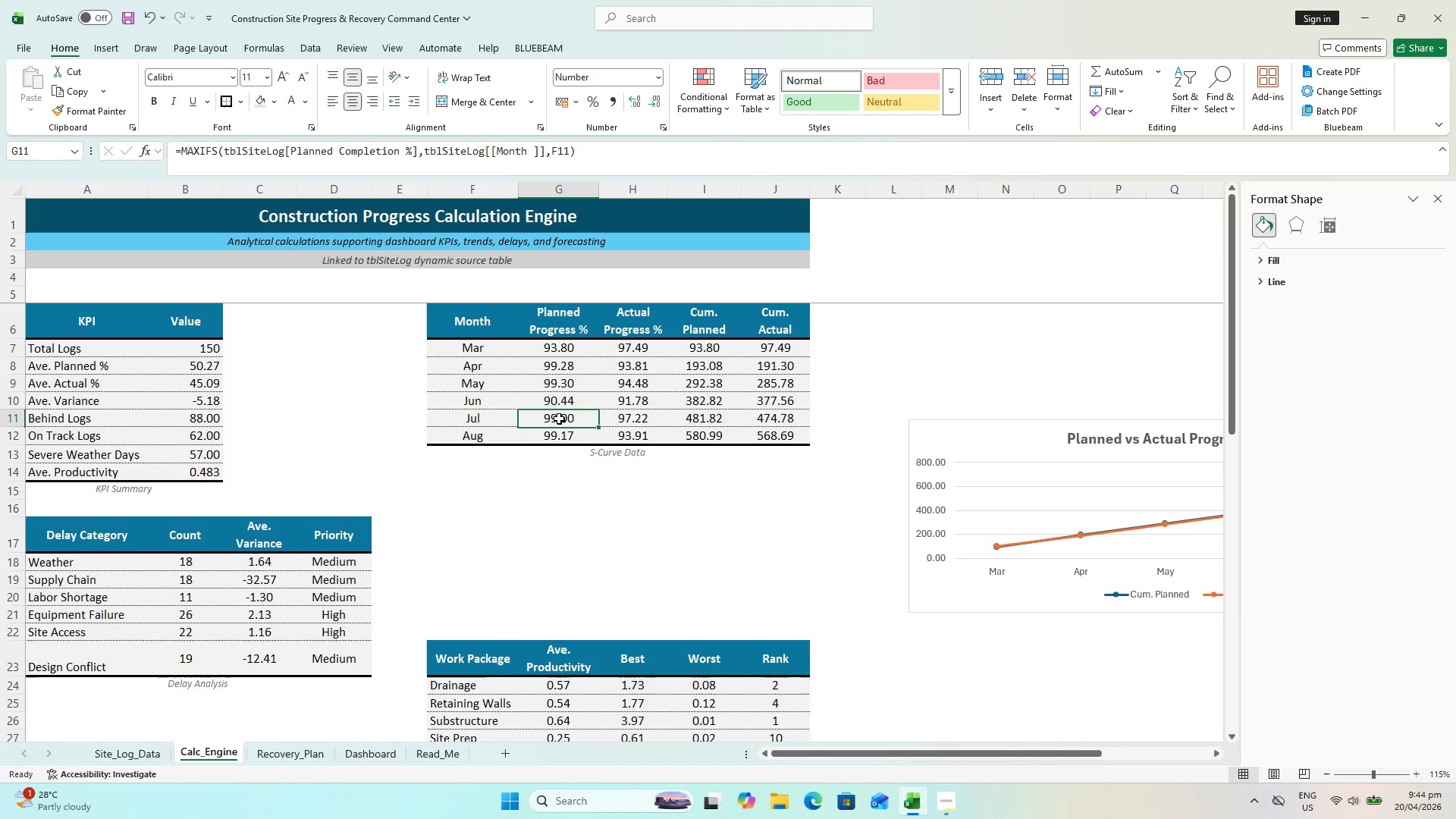 
double_click([559, 419])
 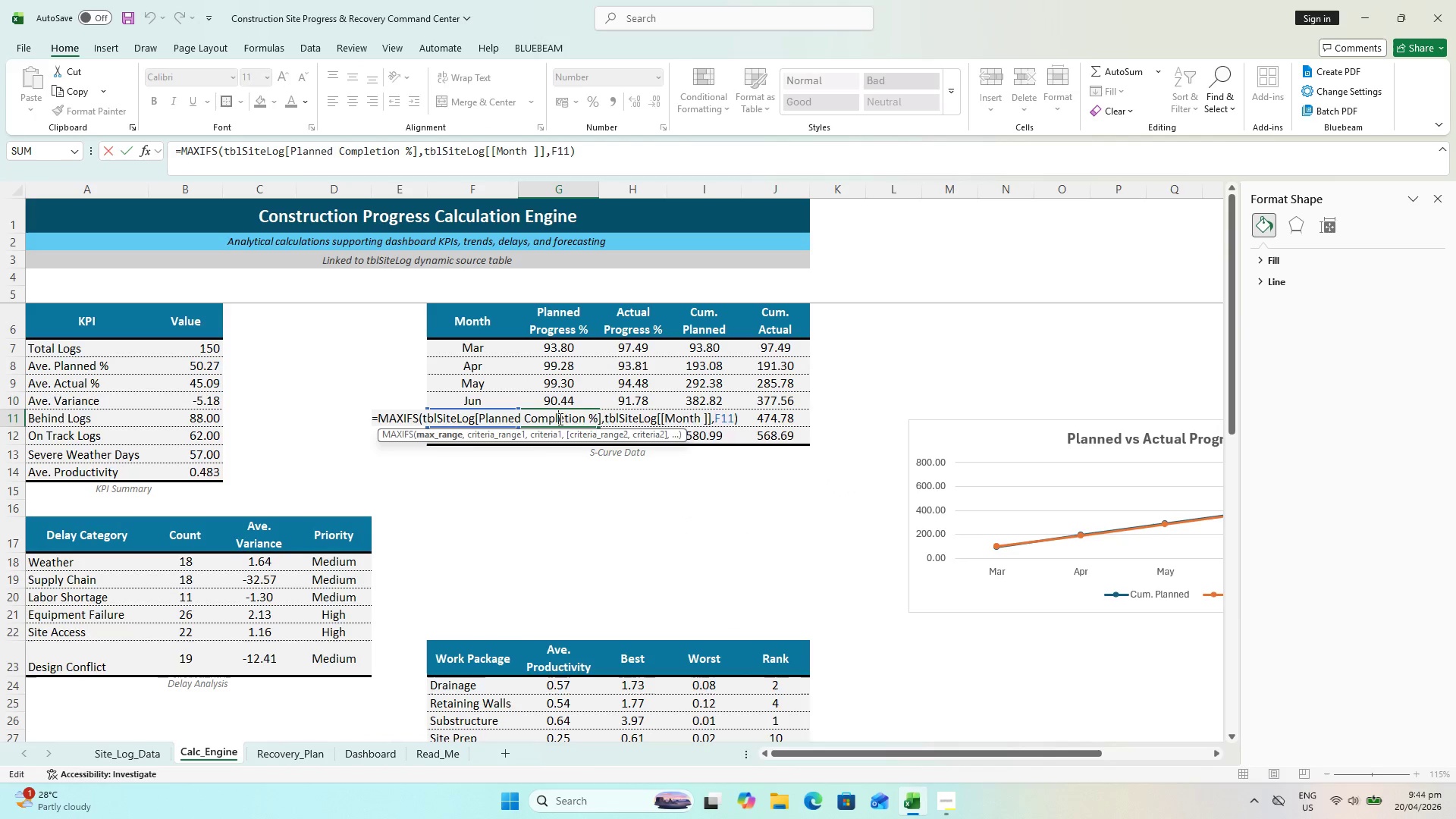 
key(Escape)
 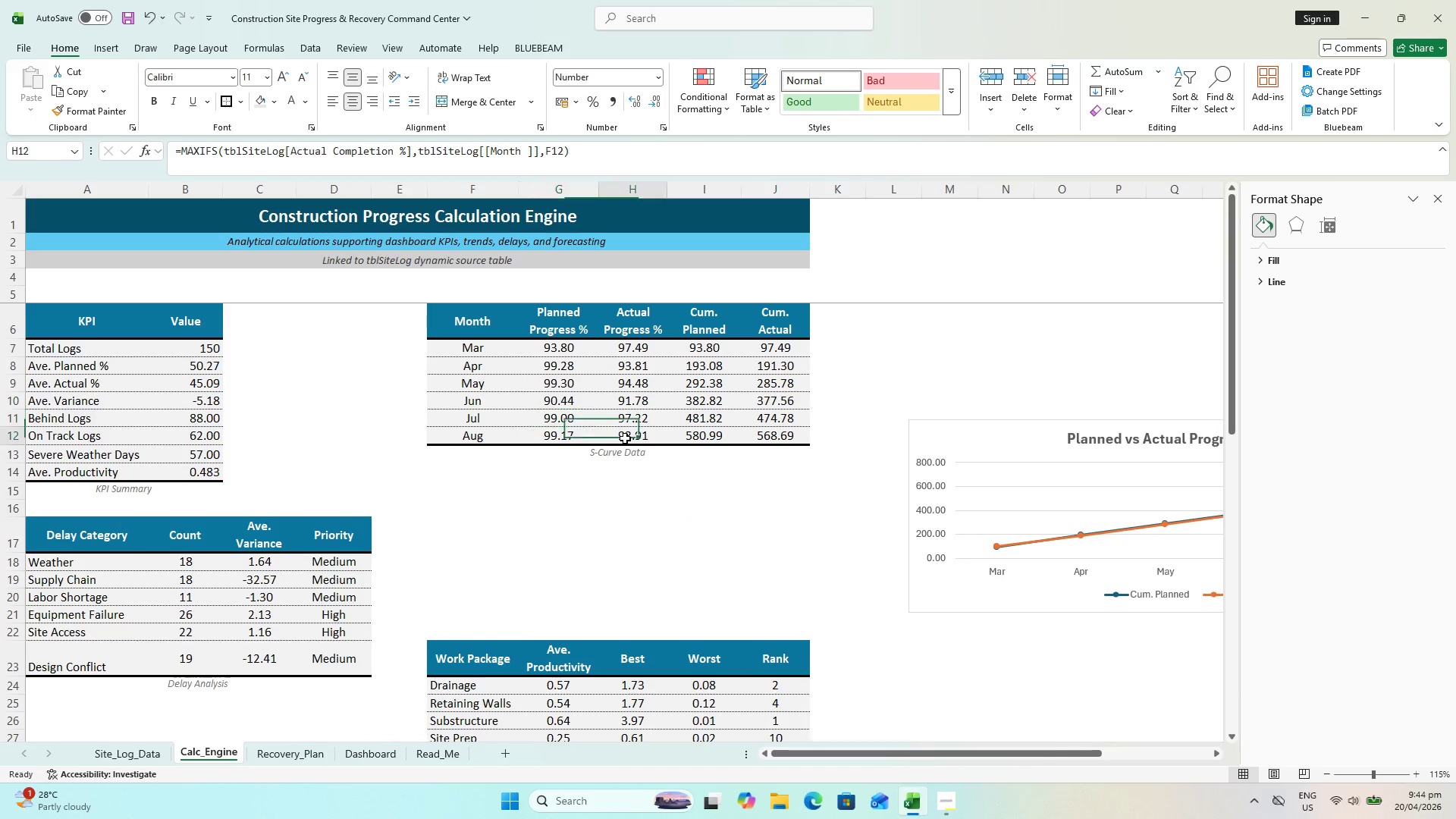 
double_click([625, 438])
 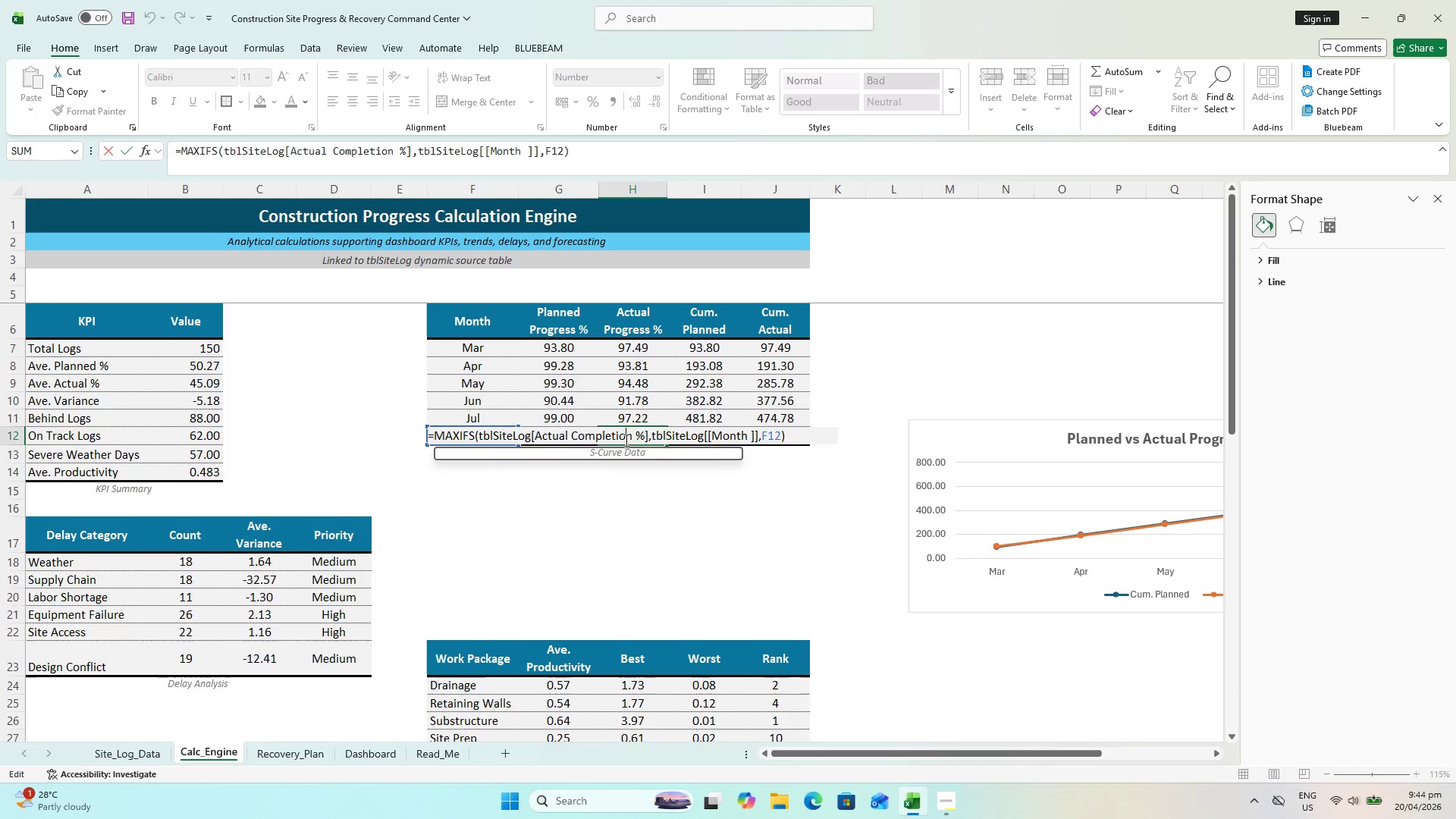 
key(Escape)
 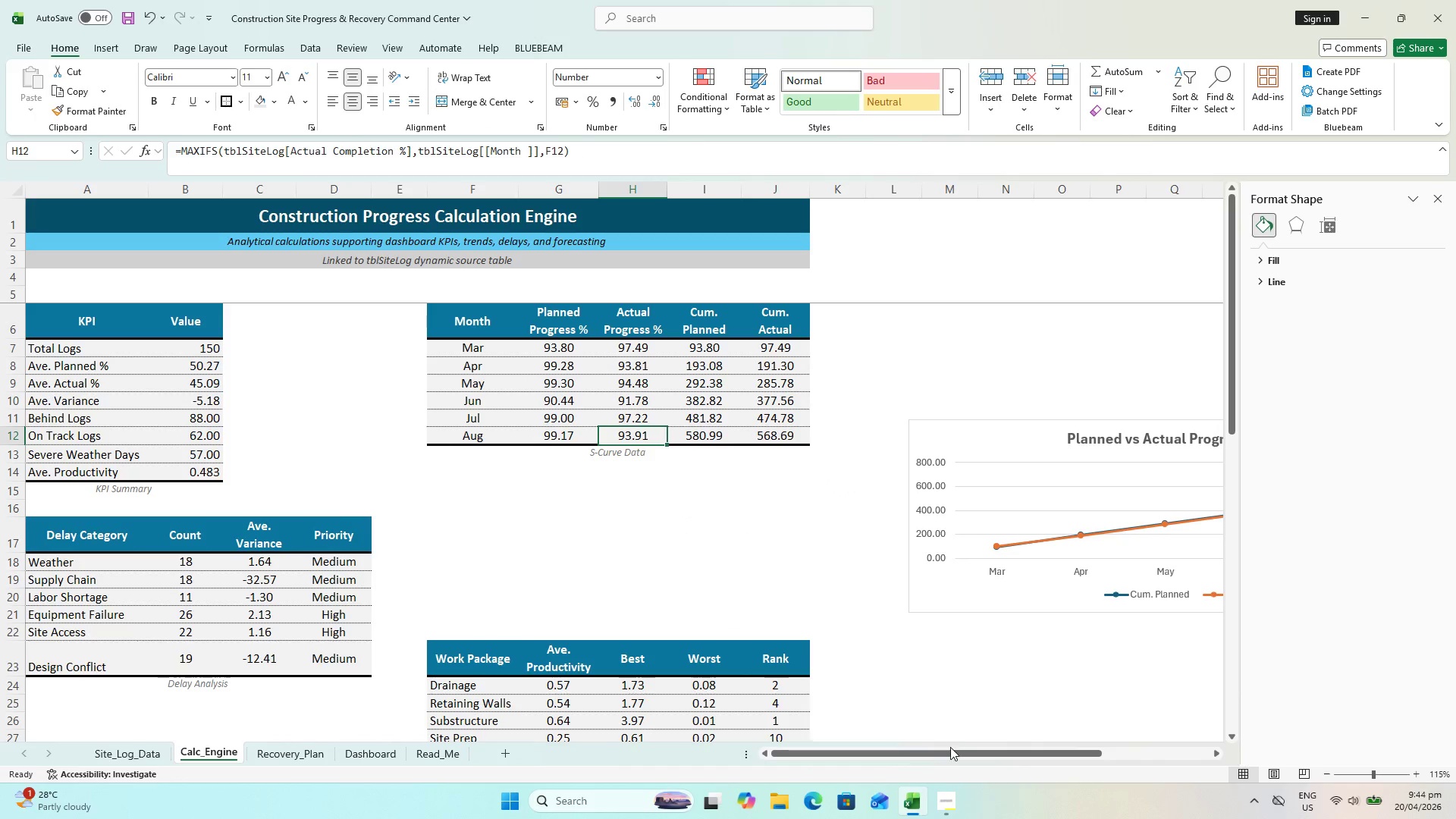 
left_click_drag(start_coordinate=[951, 749], to_coordinate=[1045, 746])
 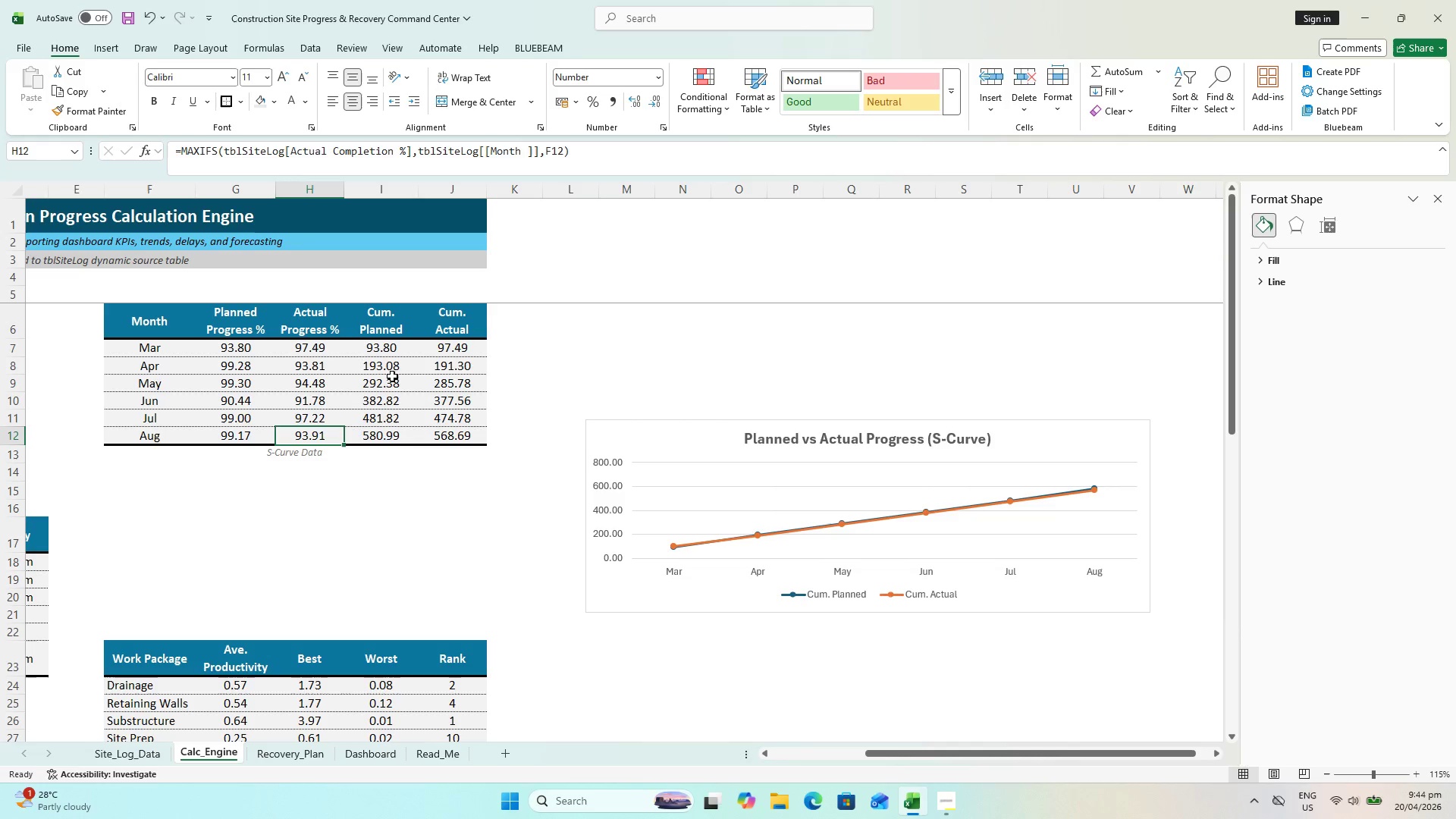 
wait(9.86)
 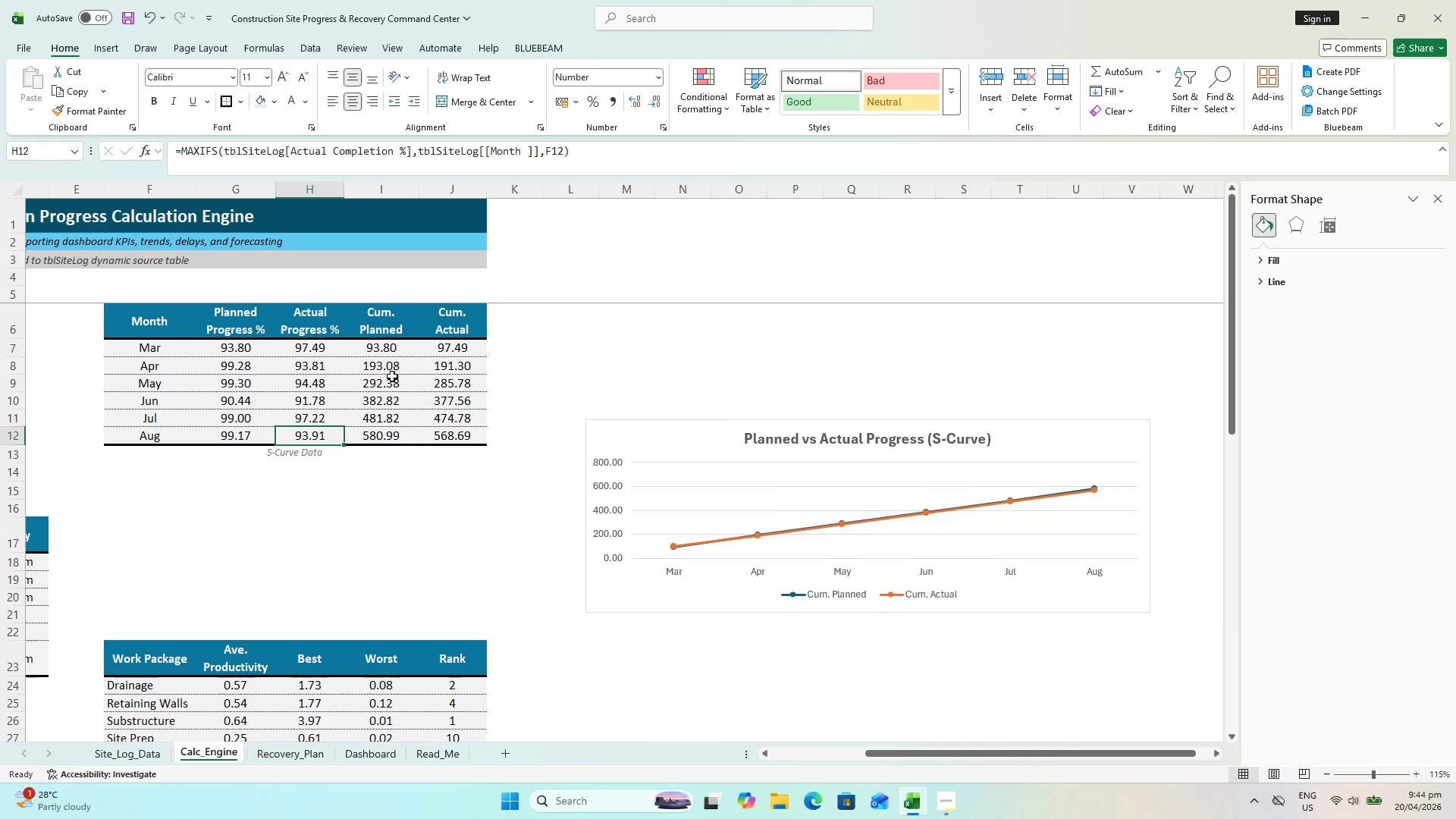 
hold_key(key=ControlLeft, duration=0.88)
scroll: coordinate [976, 568], scroll_direction: up, amount: 1.0
 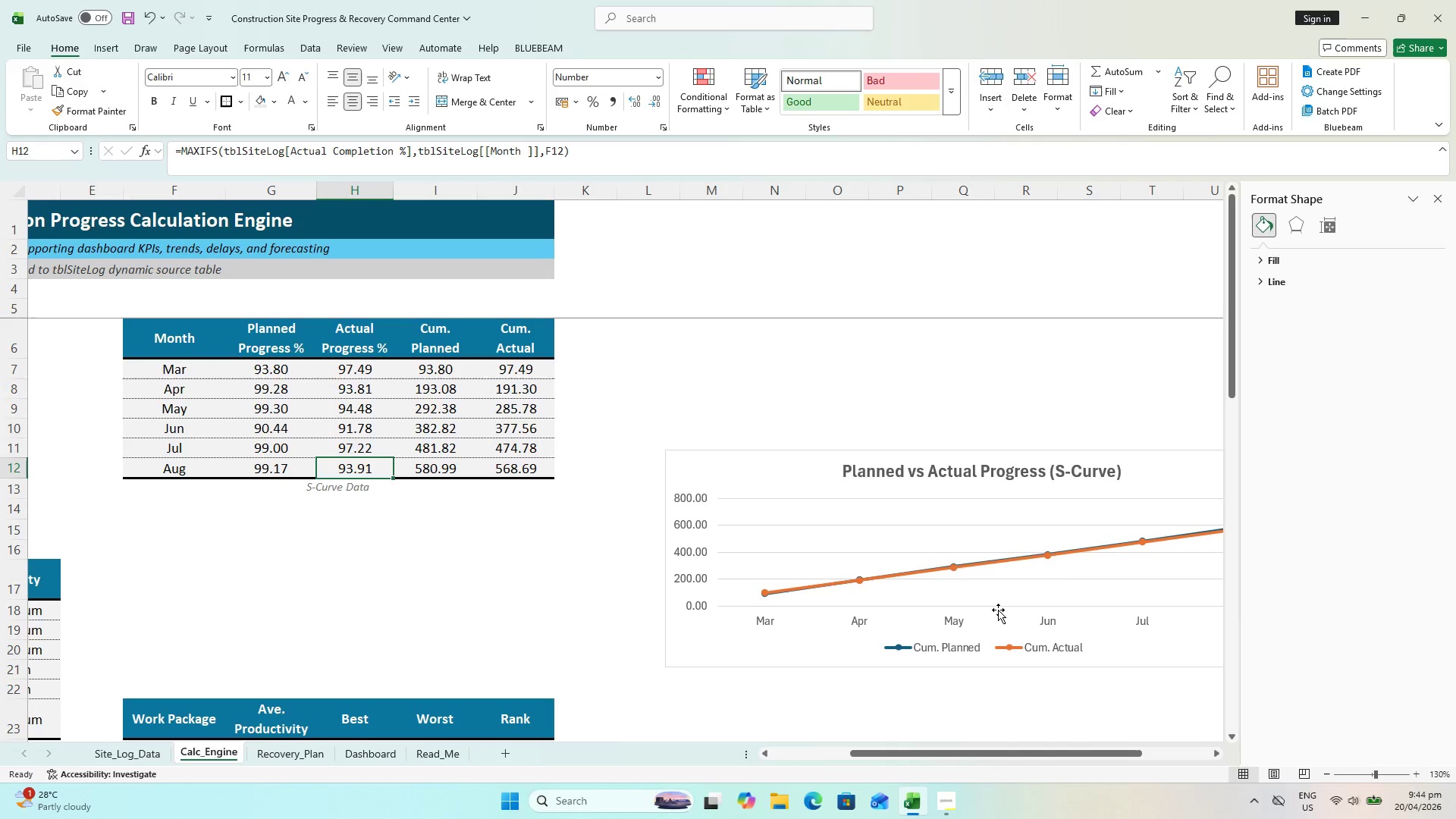 
hold_key(key=ControlLeft, duration=0.75)
scroll: coordinate [692, 504], scroll_direction: down, amount: 1.0
 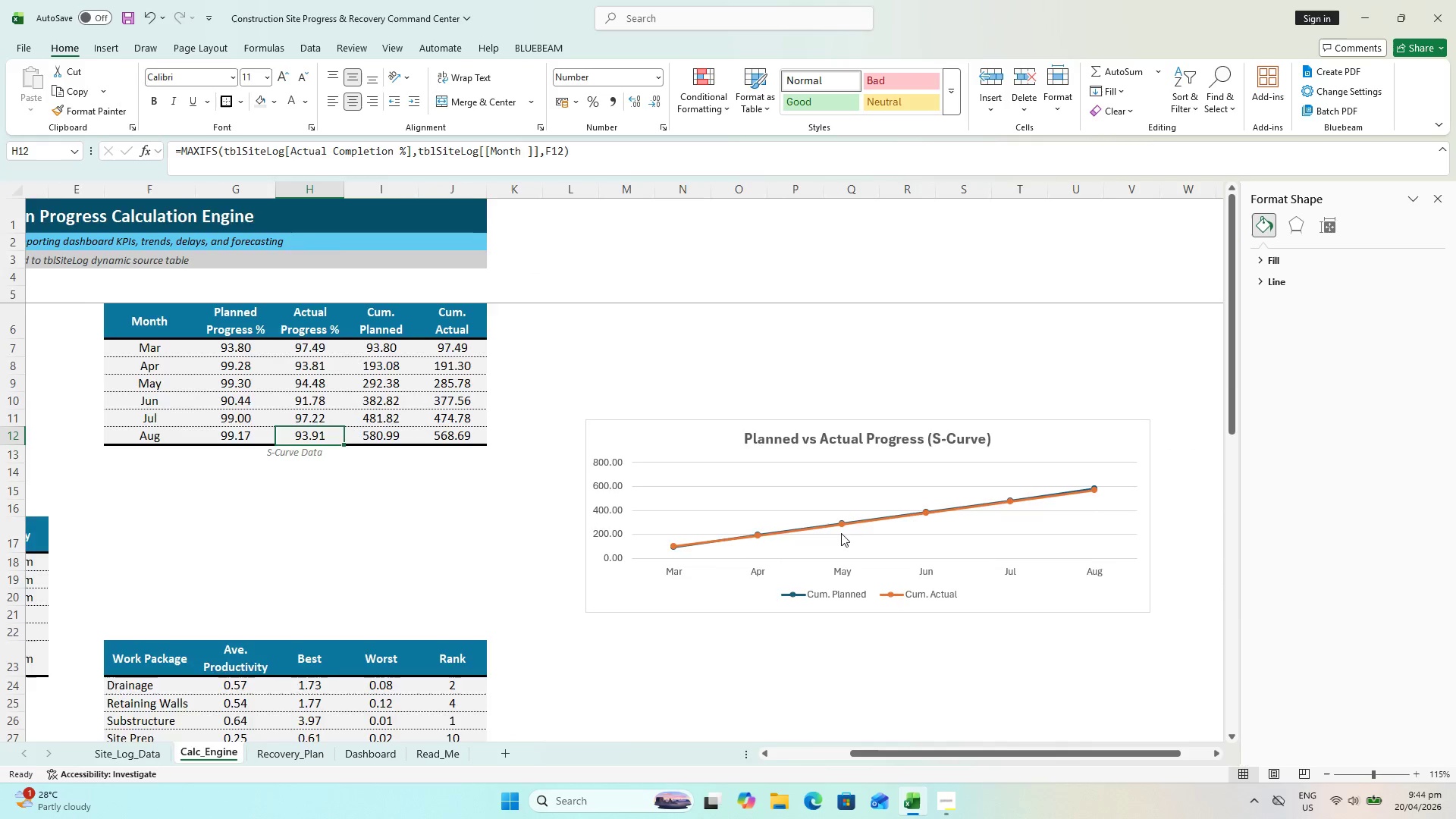 
hold_key(key=ControlLeft, duration=1.25)
scroll: coordinate [883, 529], scroll_direction: up, amount: 2.0
 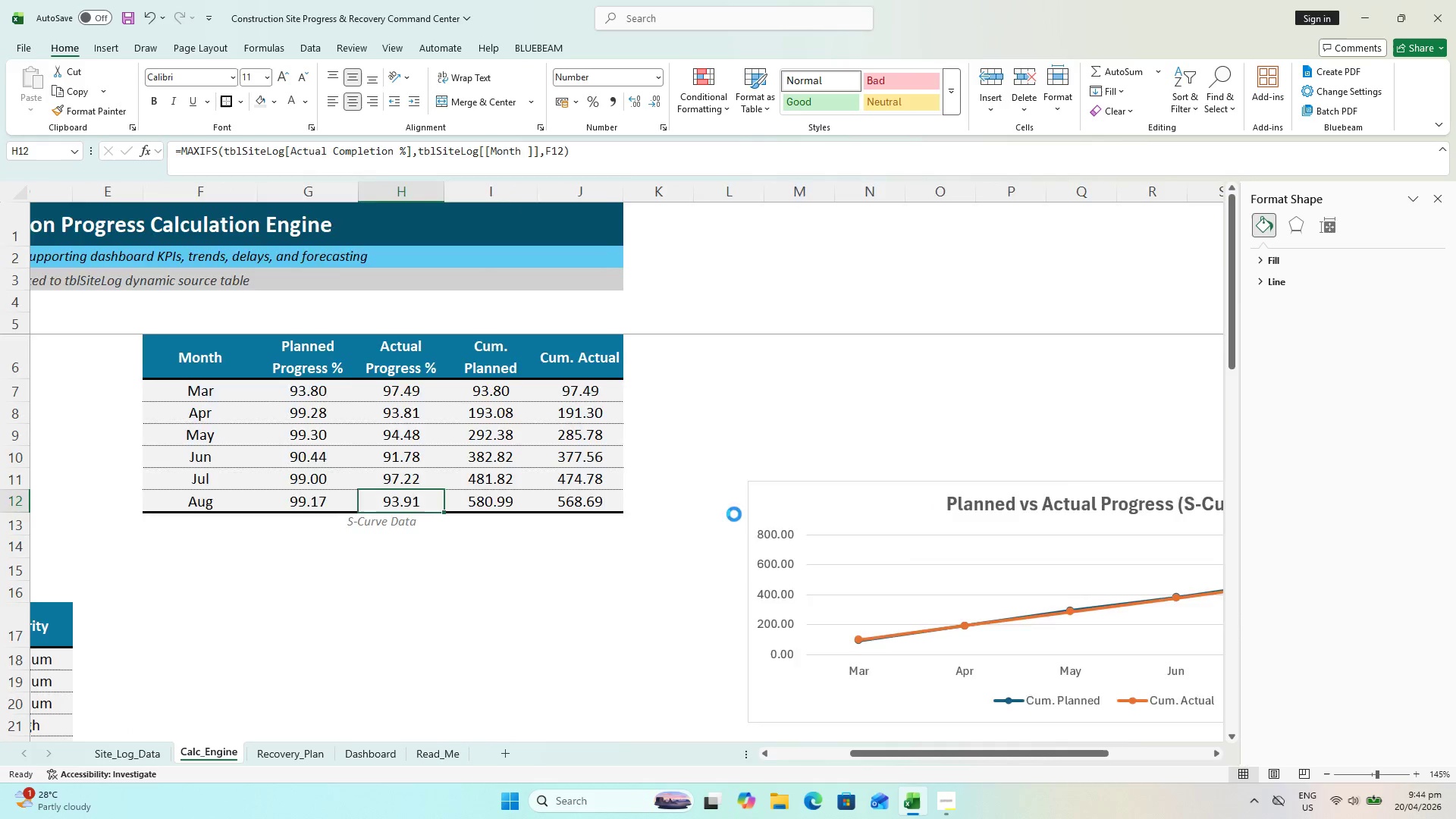 
scroll: coordinate [719, 512], scroll_direction: down, amount: 2.0
 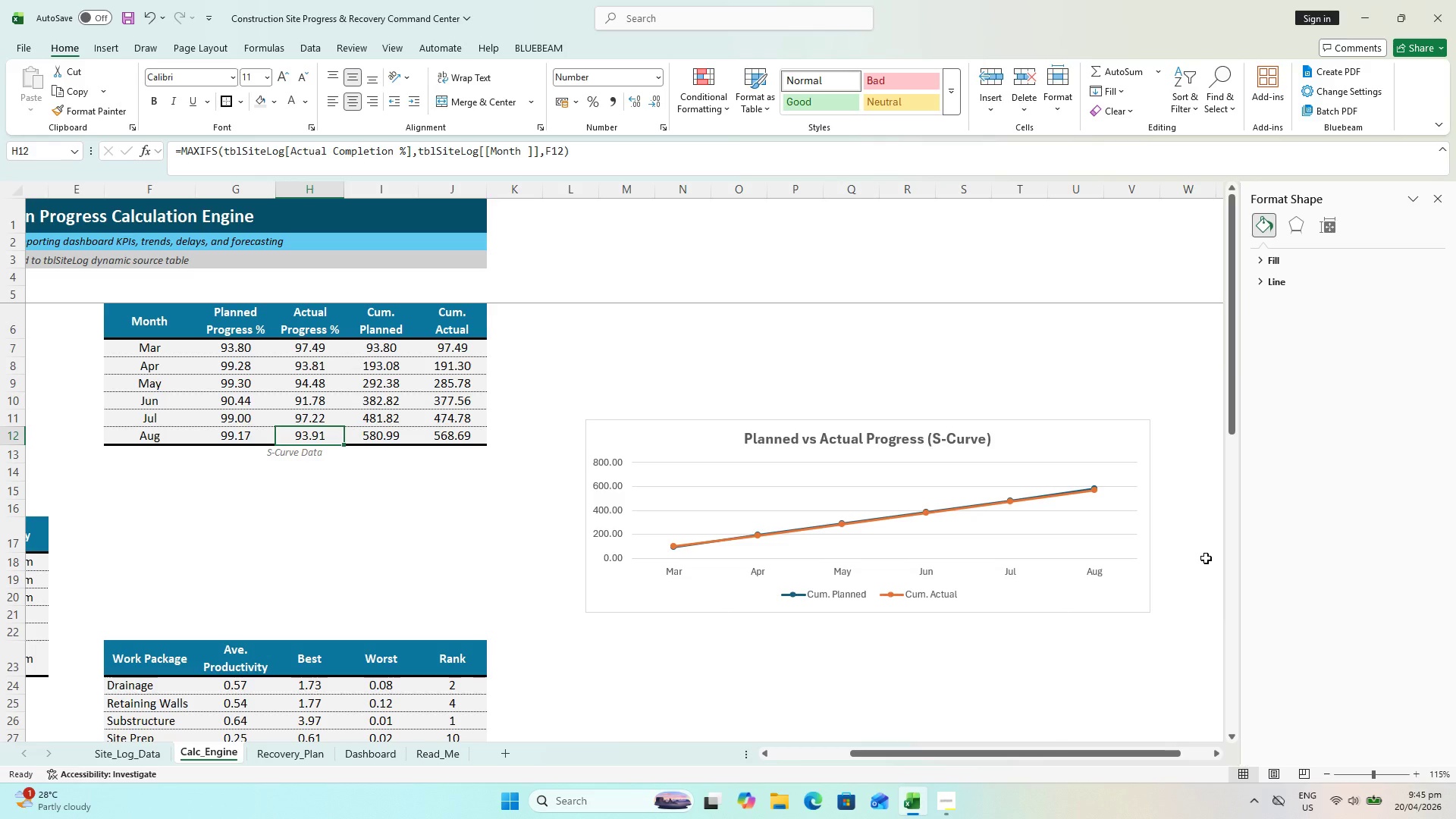 
wait(50.74)
 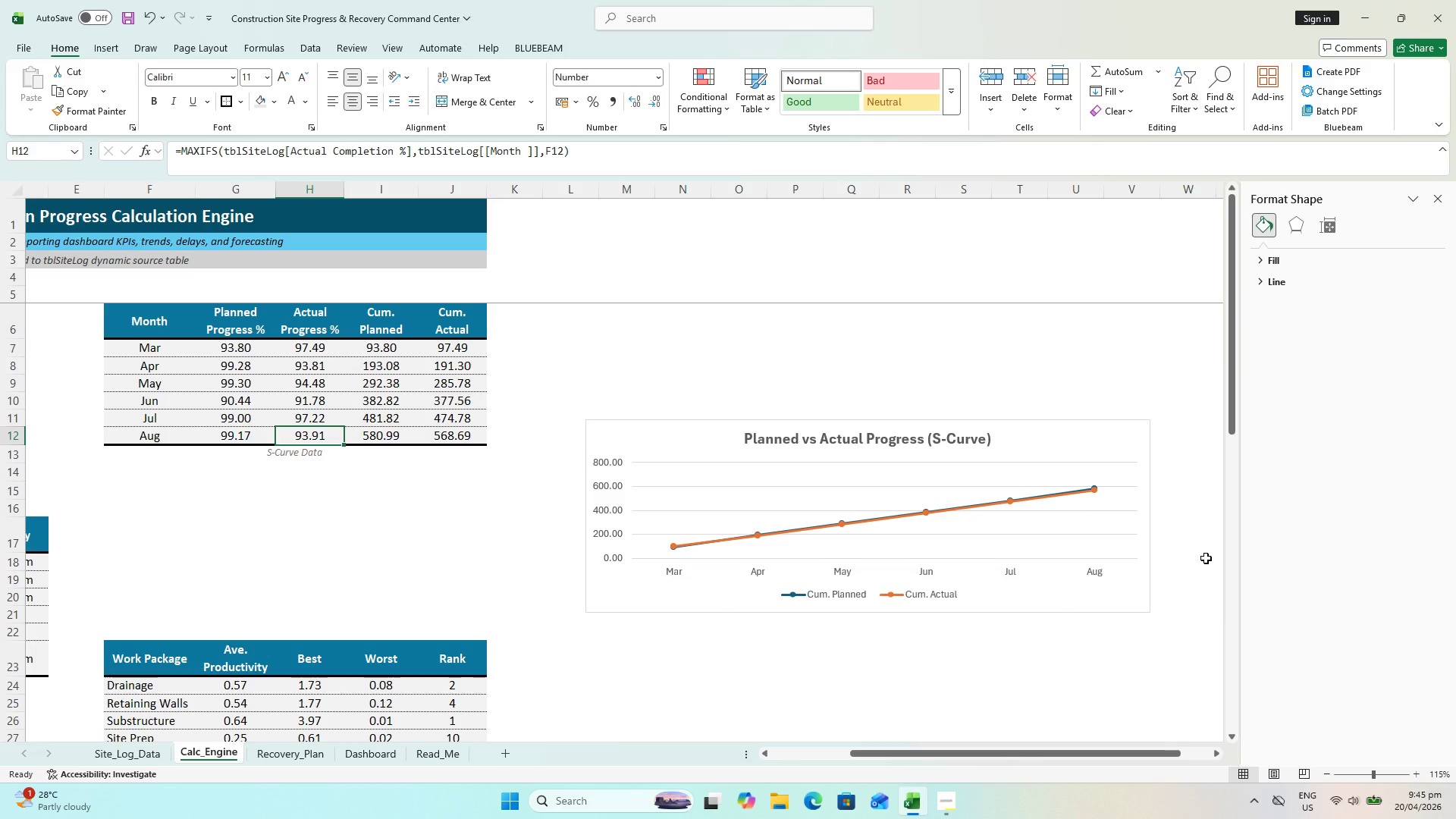 
left_click([422, 413])
 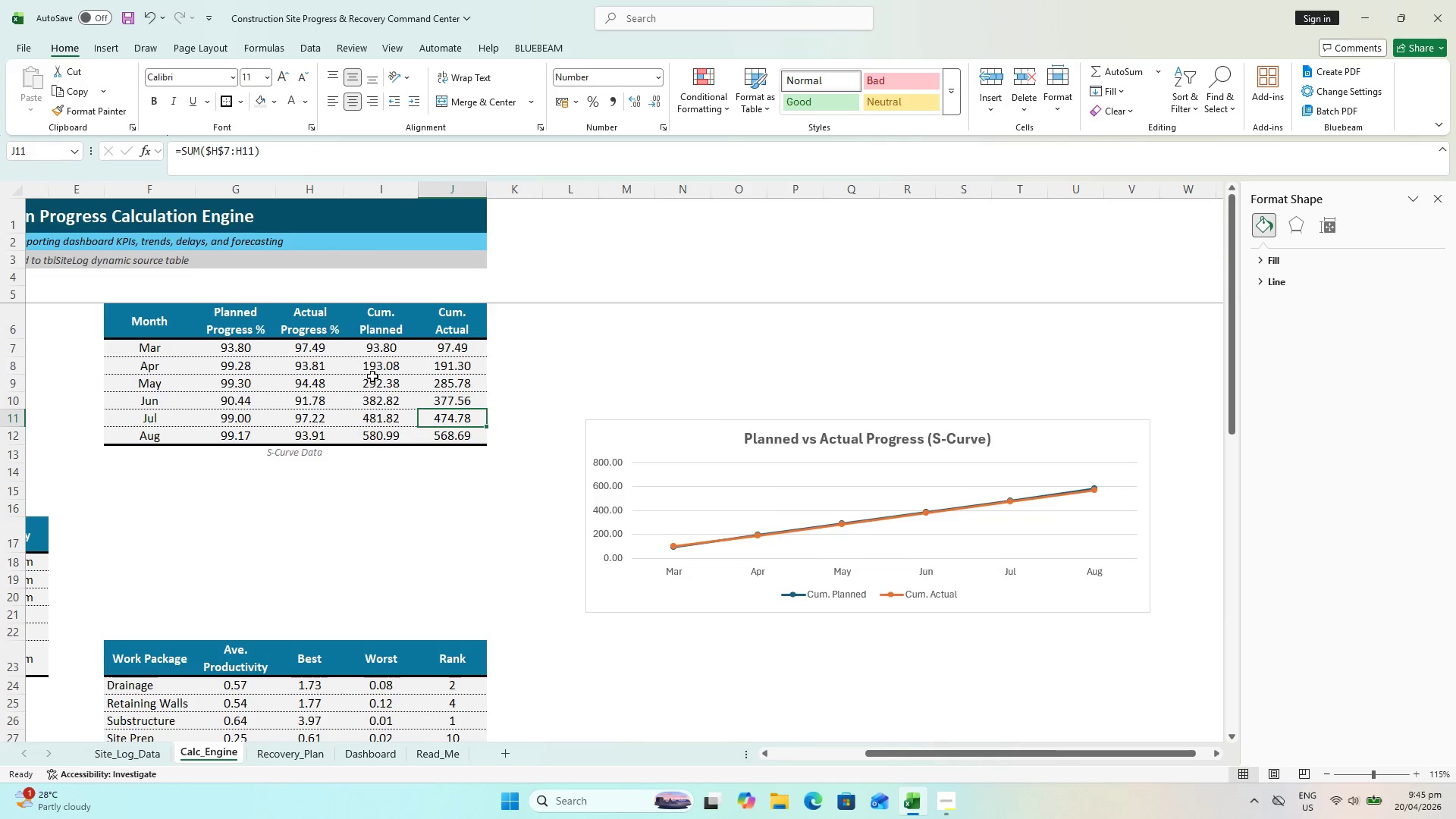 
key(Escape)
 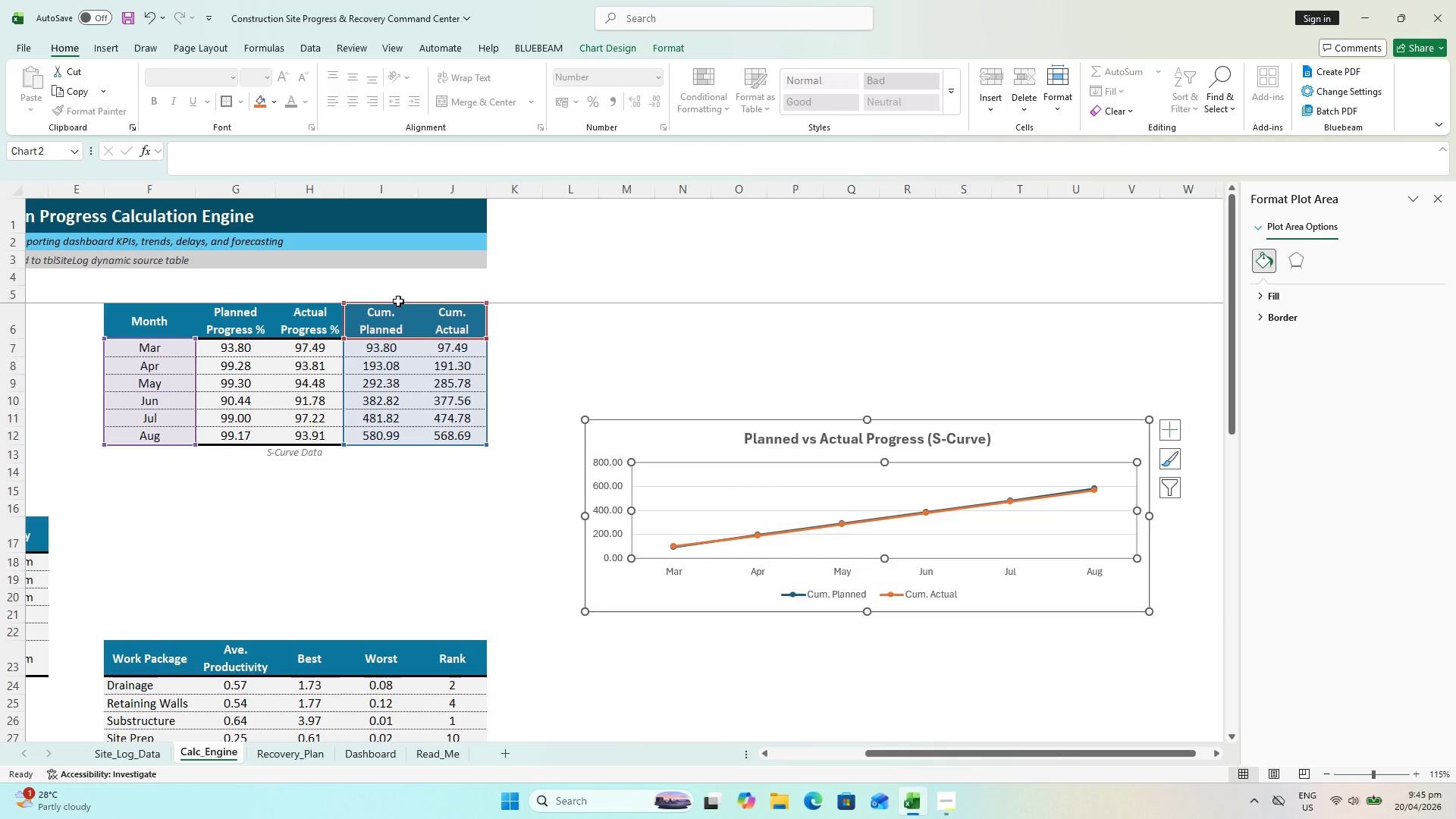 
left_click_drag(start_coordinate=[399, 302], to_coordinate=[310, 293])
 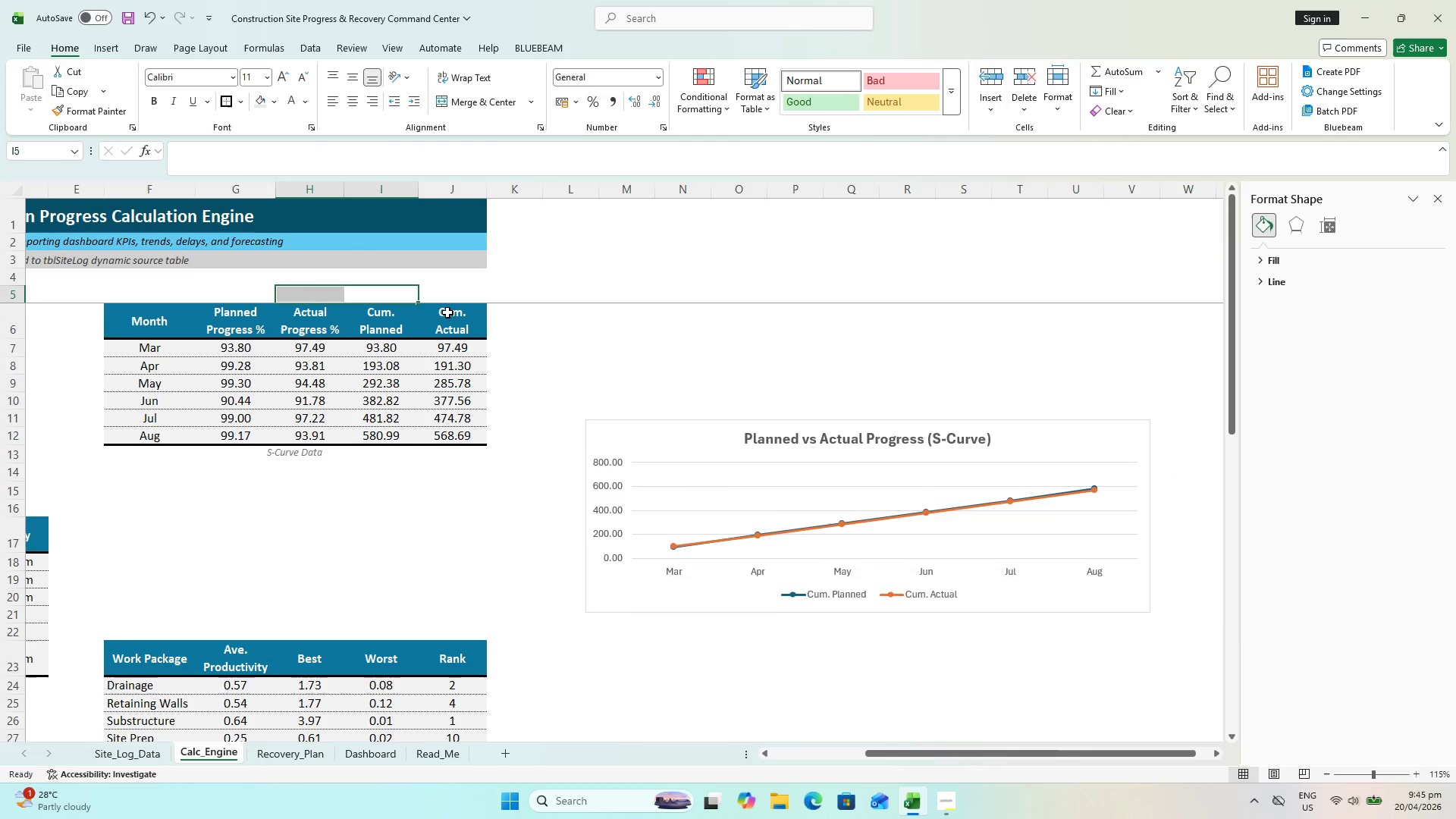 
key(Escape)
 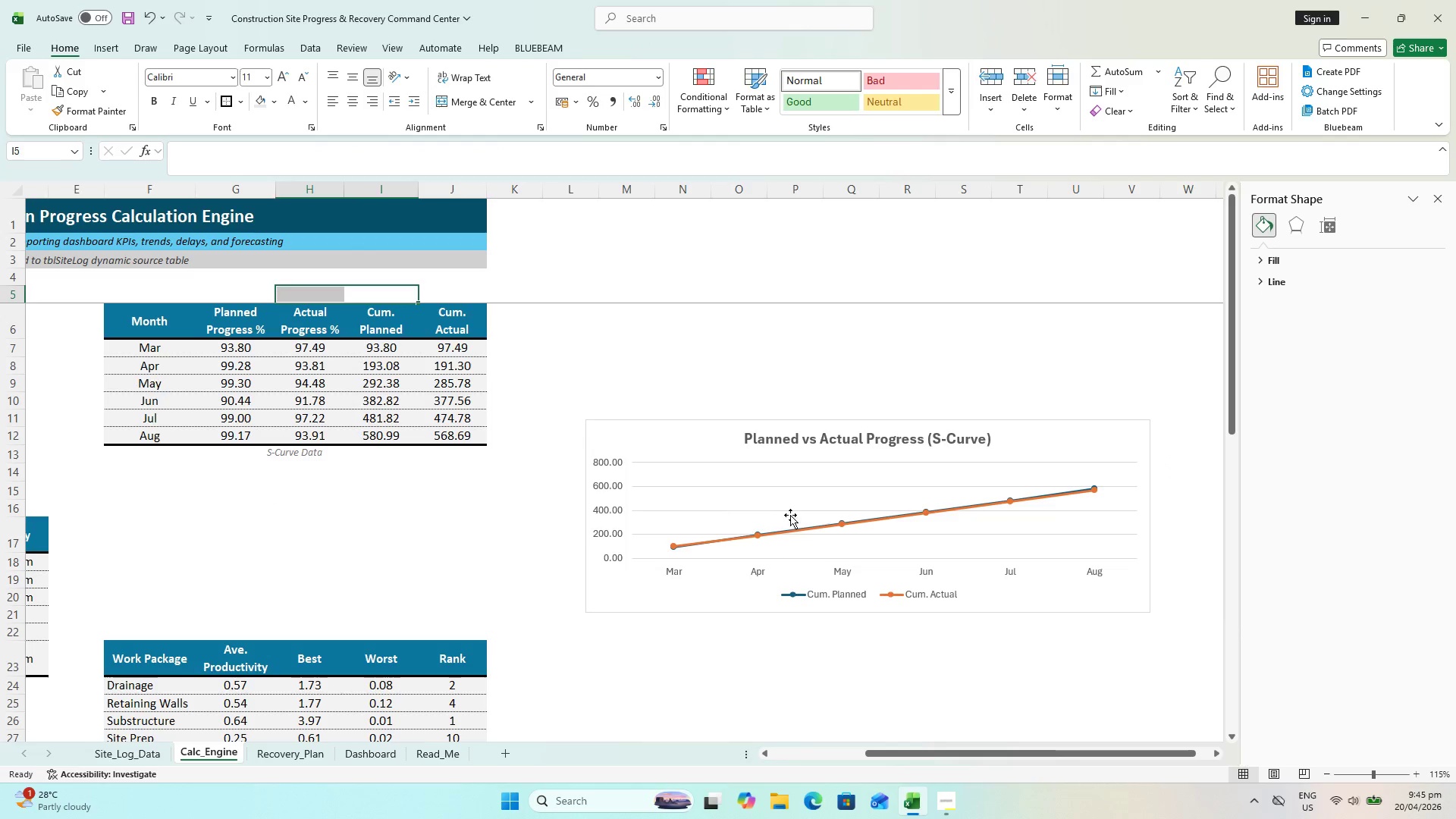 
left_click([790, 515])
 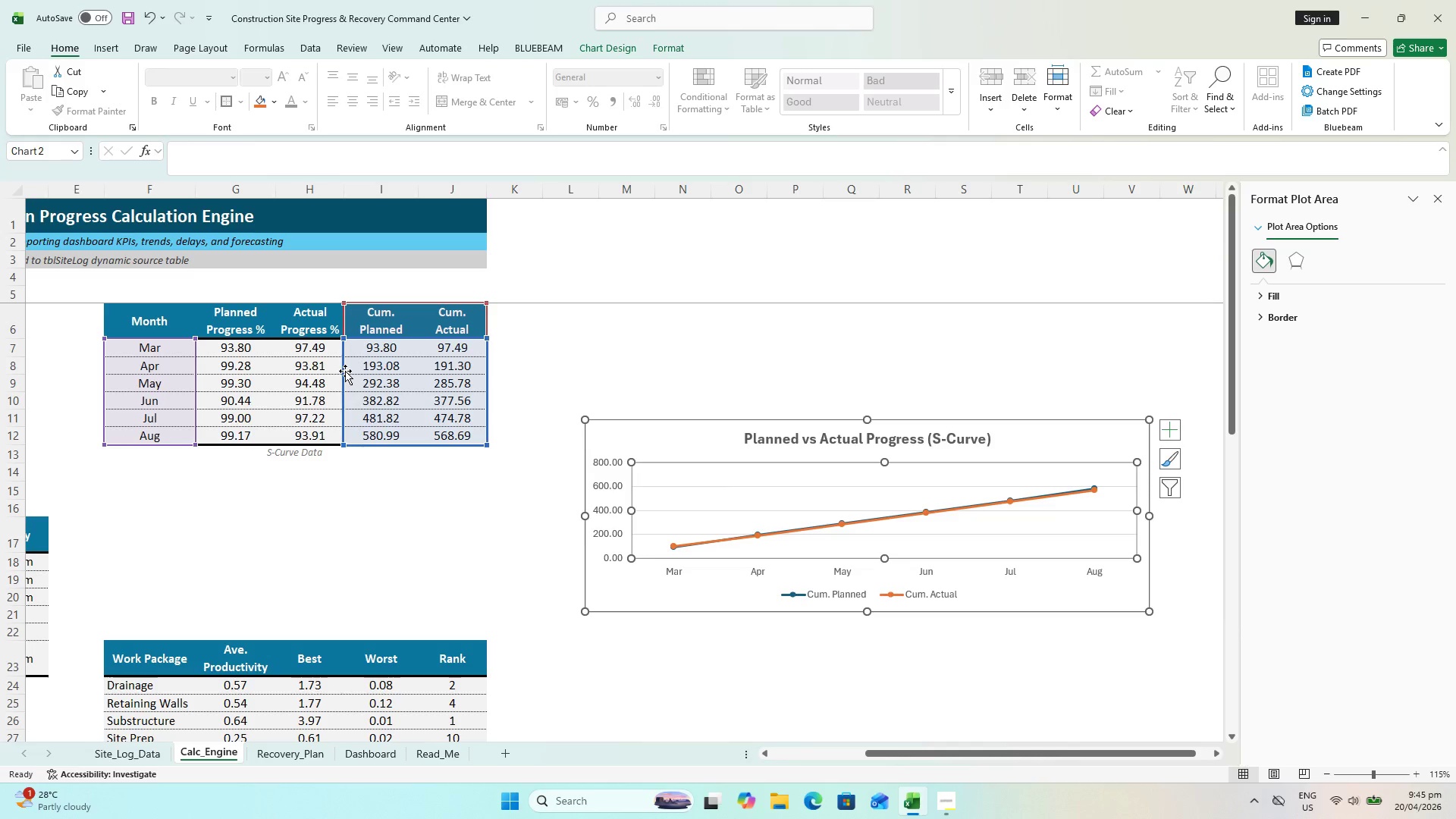 
left_click_drag(start_coordinate=[345, 371], to_coordinate=[228, 365])
 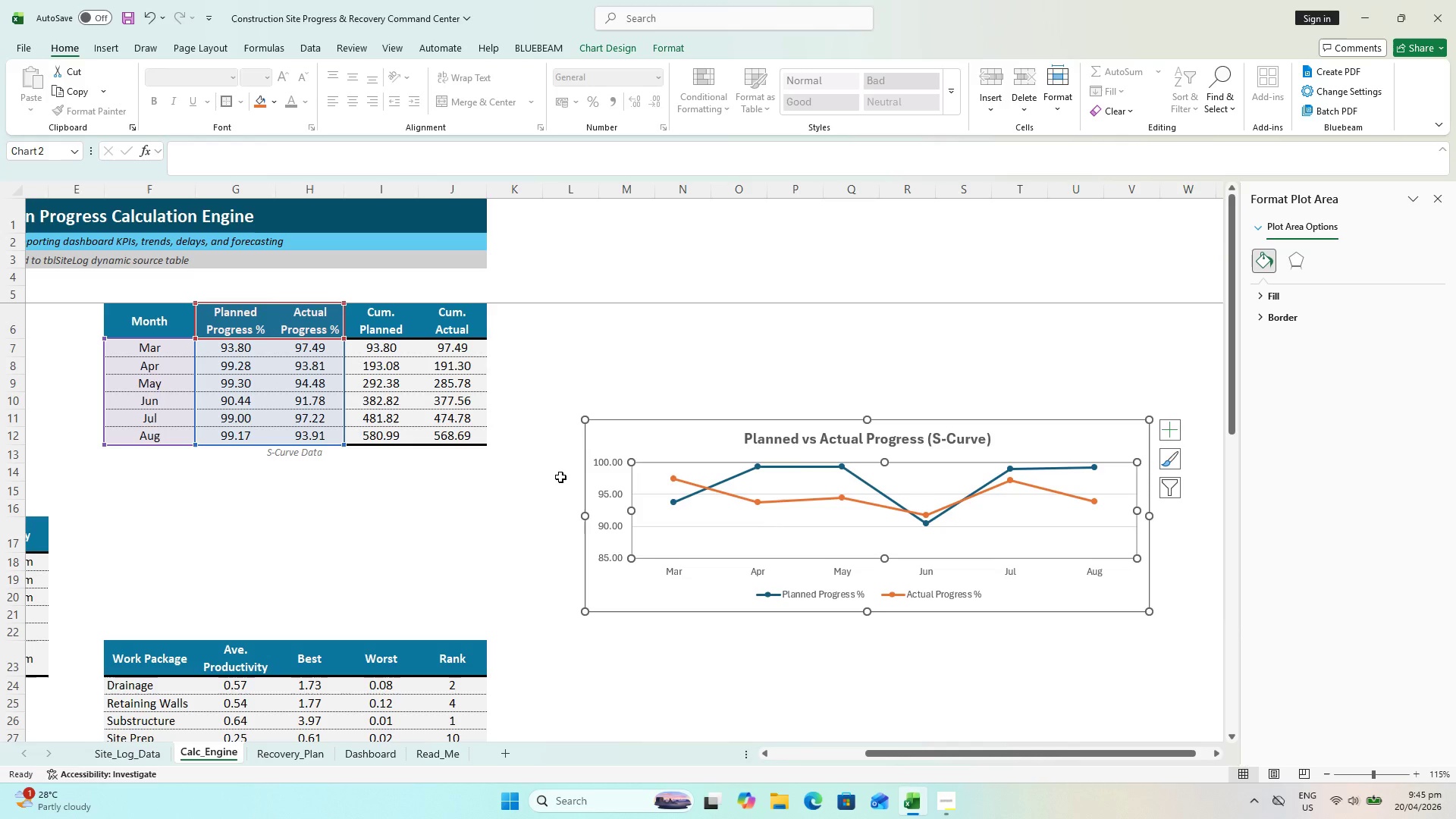 
key(Enter)
 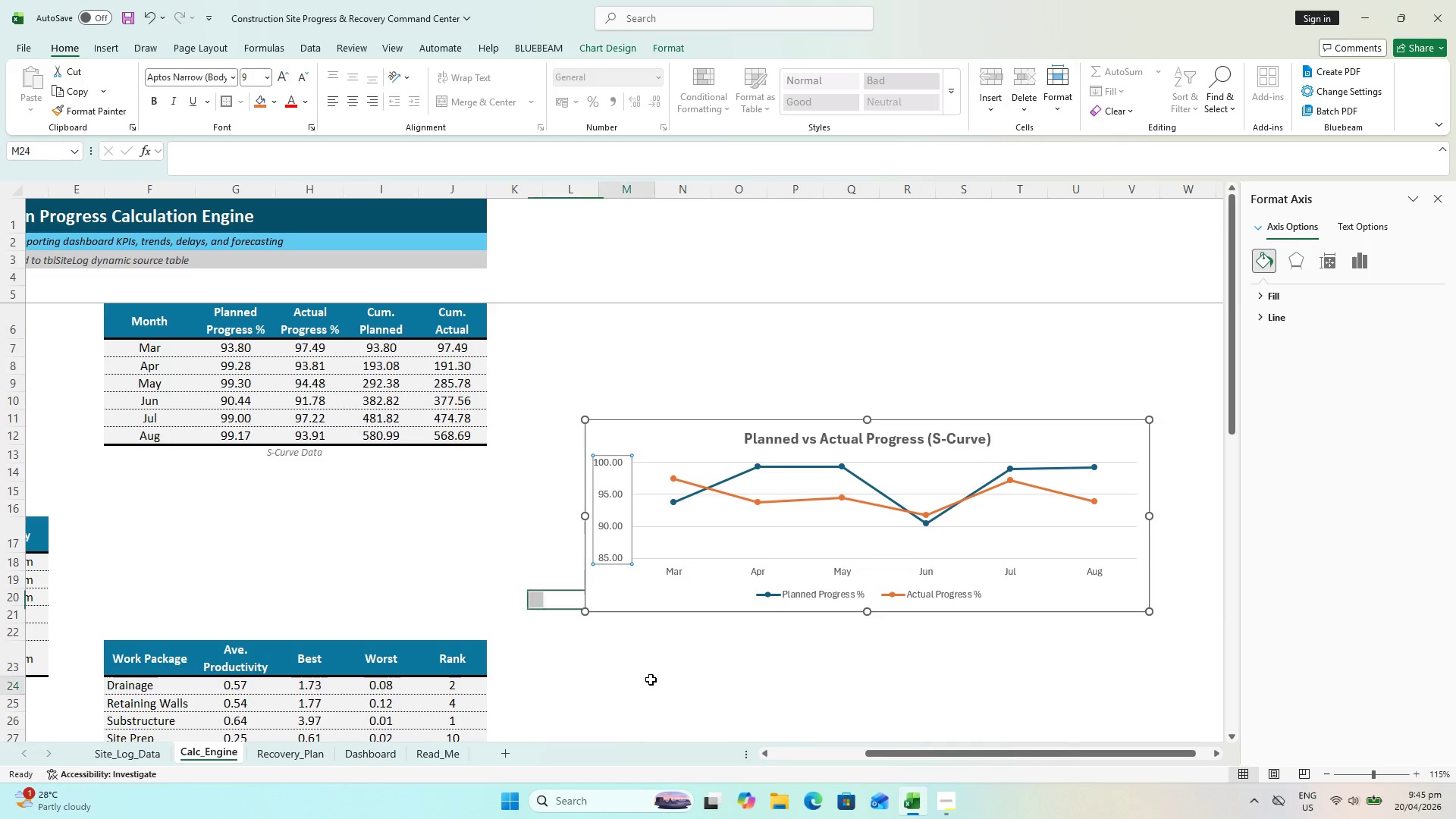 
left_click([782, 502])
 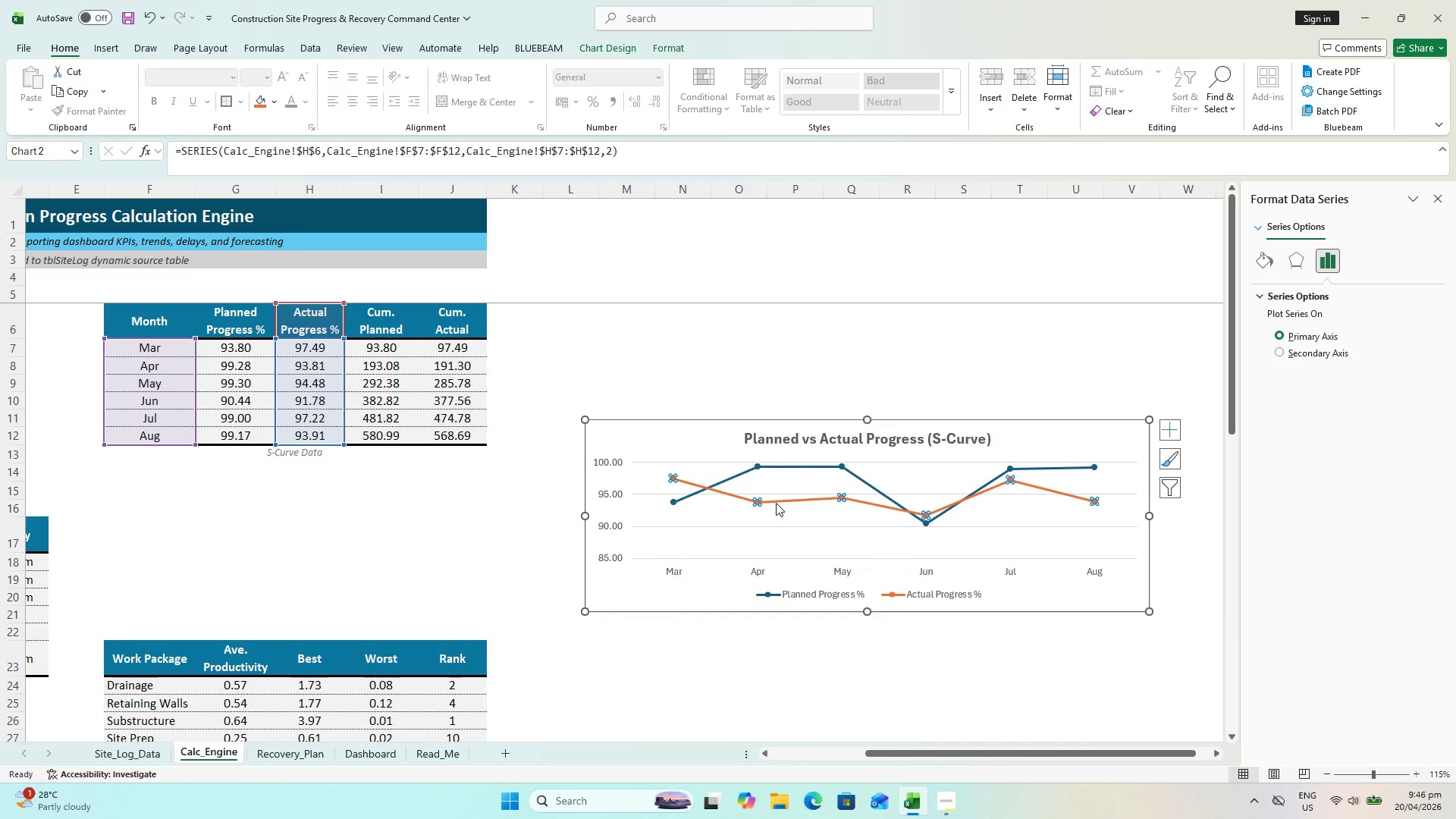 
key(Escape)
 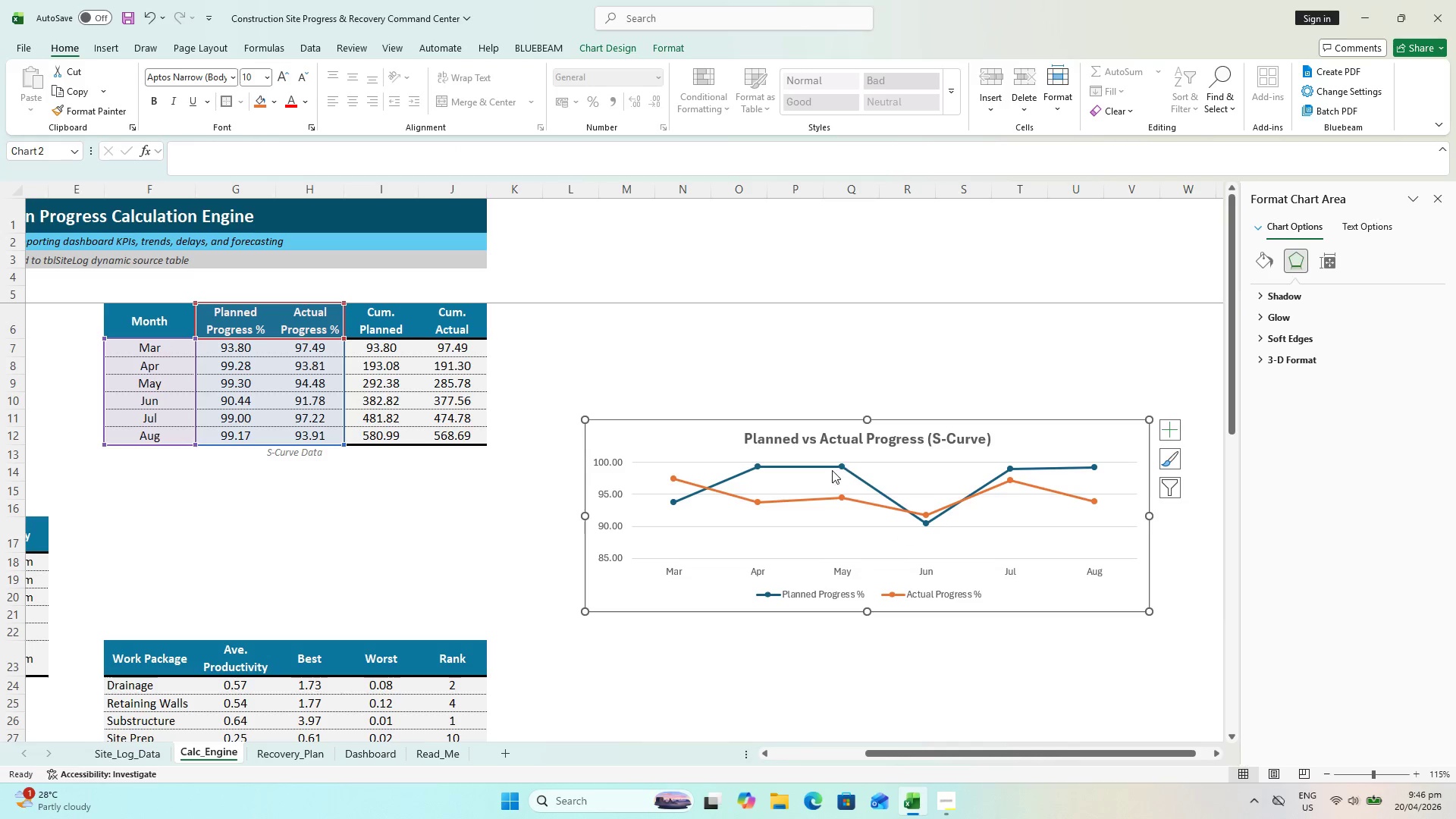 
left_click_drag(start_coordinate=[688, 434], to_coordinate=[201, 463])
 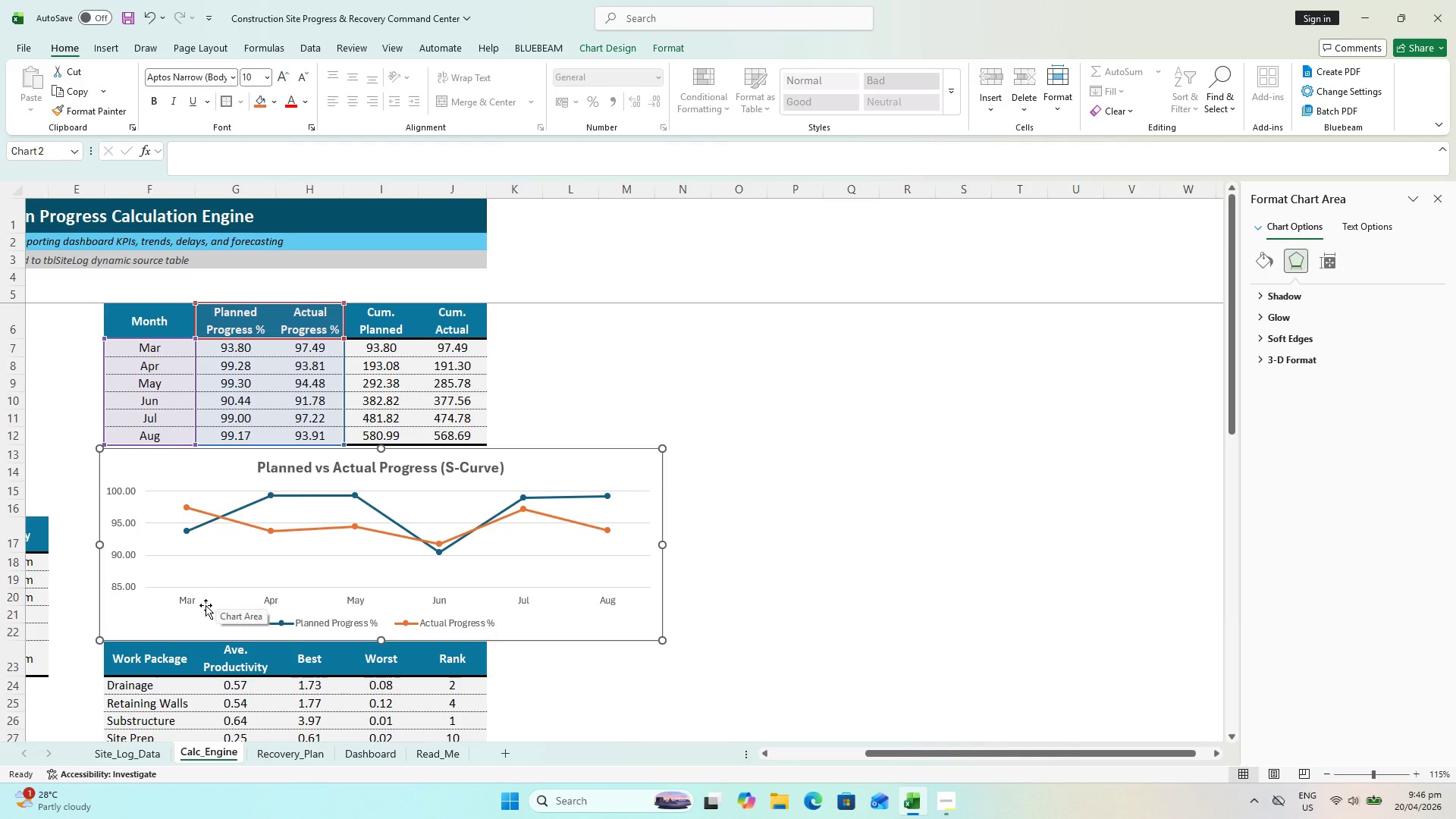 
wait(31.8)
 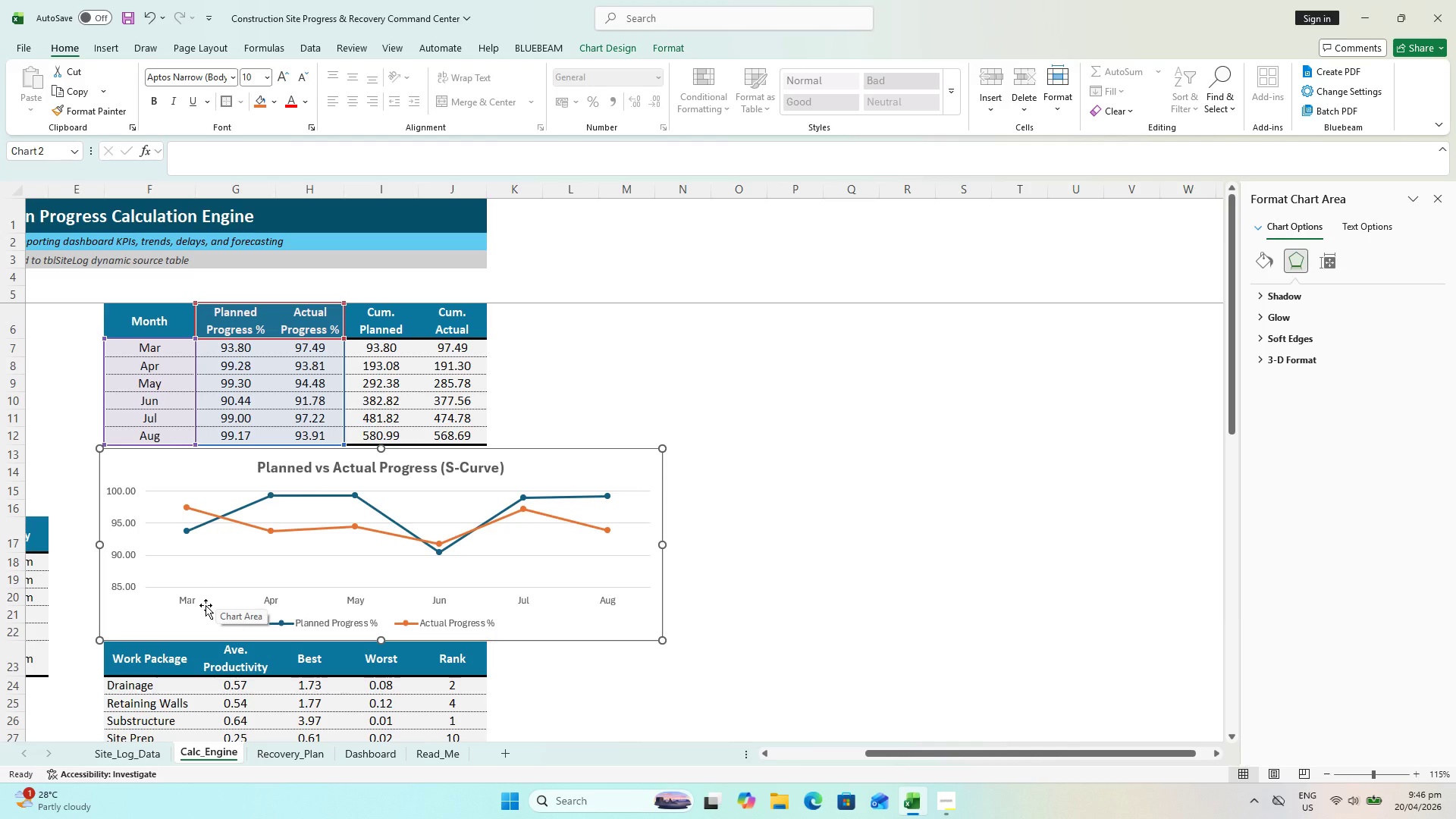 
left_click_drag(start_coordinate=[570, 469], to_coordinate=[1043, 396])
 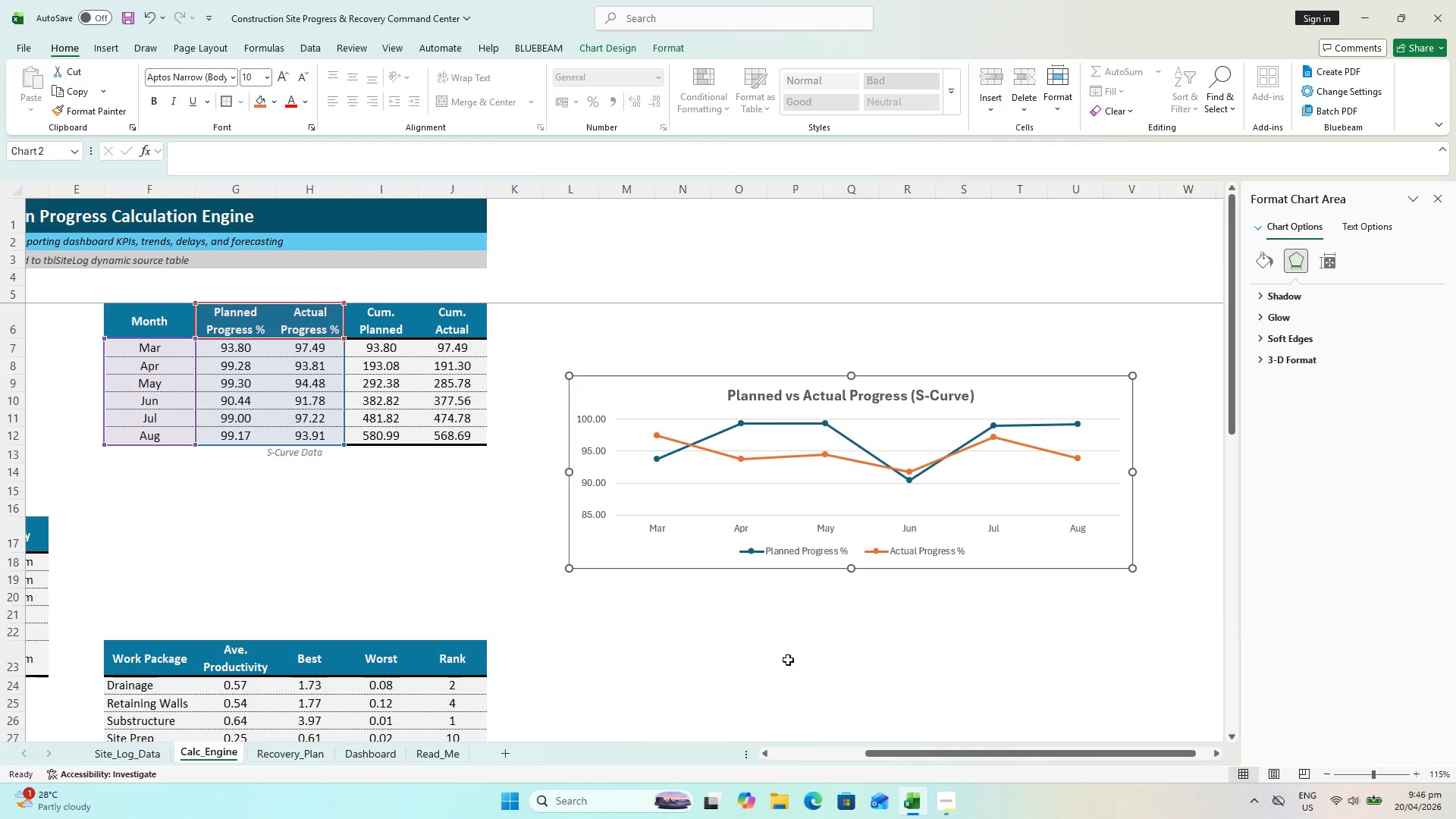 
left_click([781, 648])
 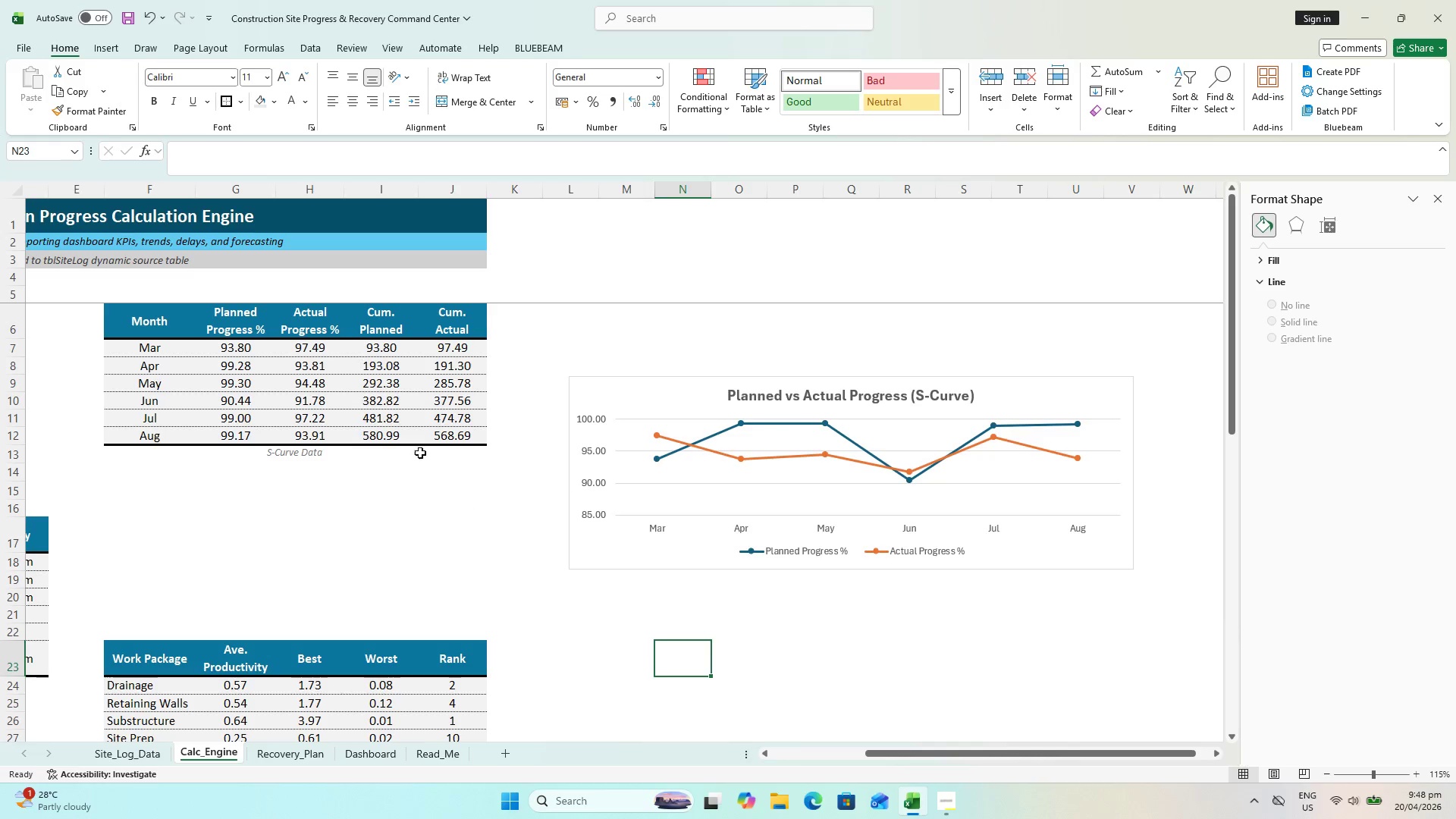 
wait(121.83)
 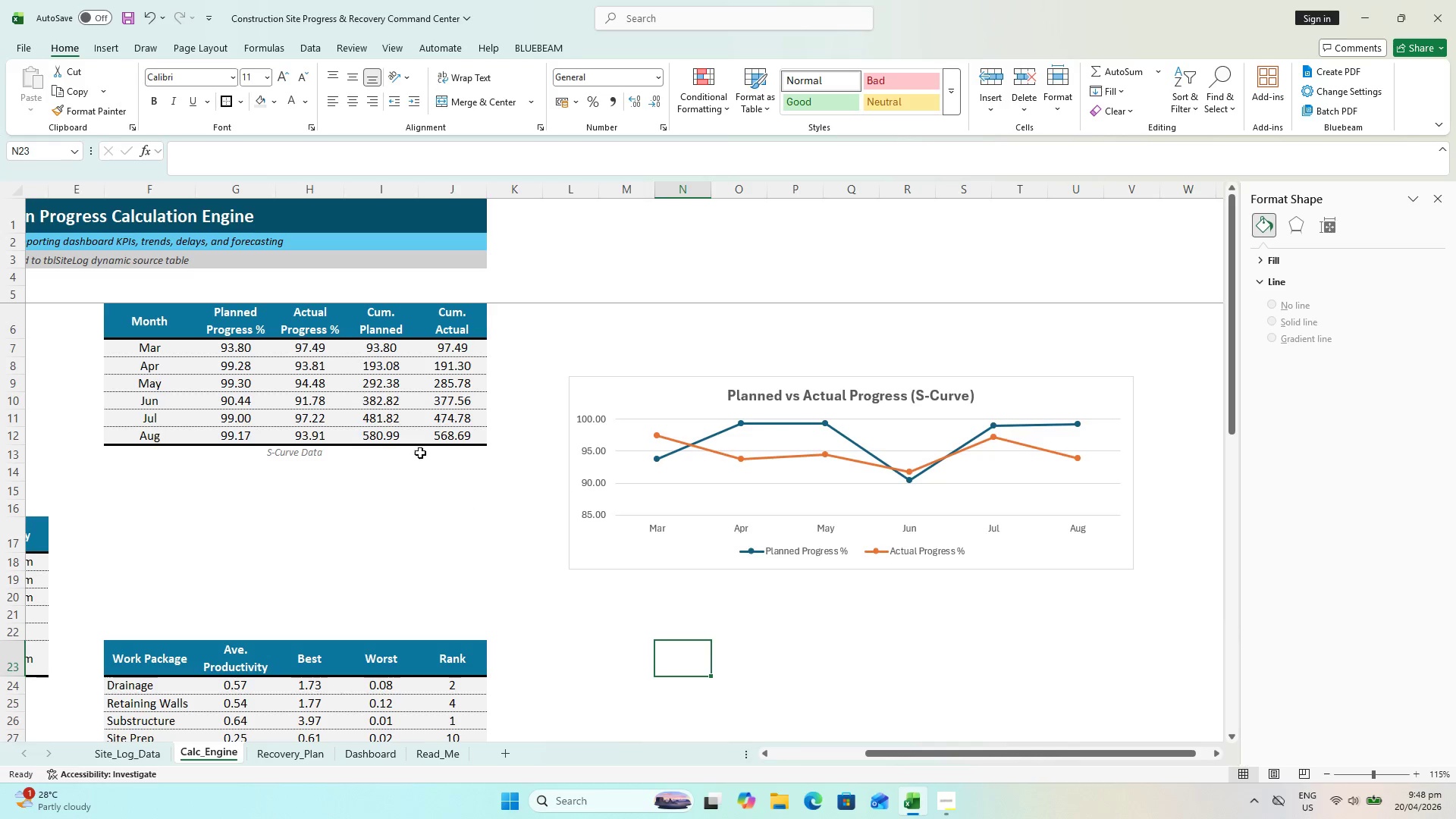 
left_click_drag(start_coordinate=[675, 391], to_coordinate=[876, 472])
 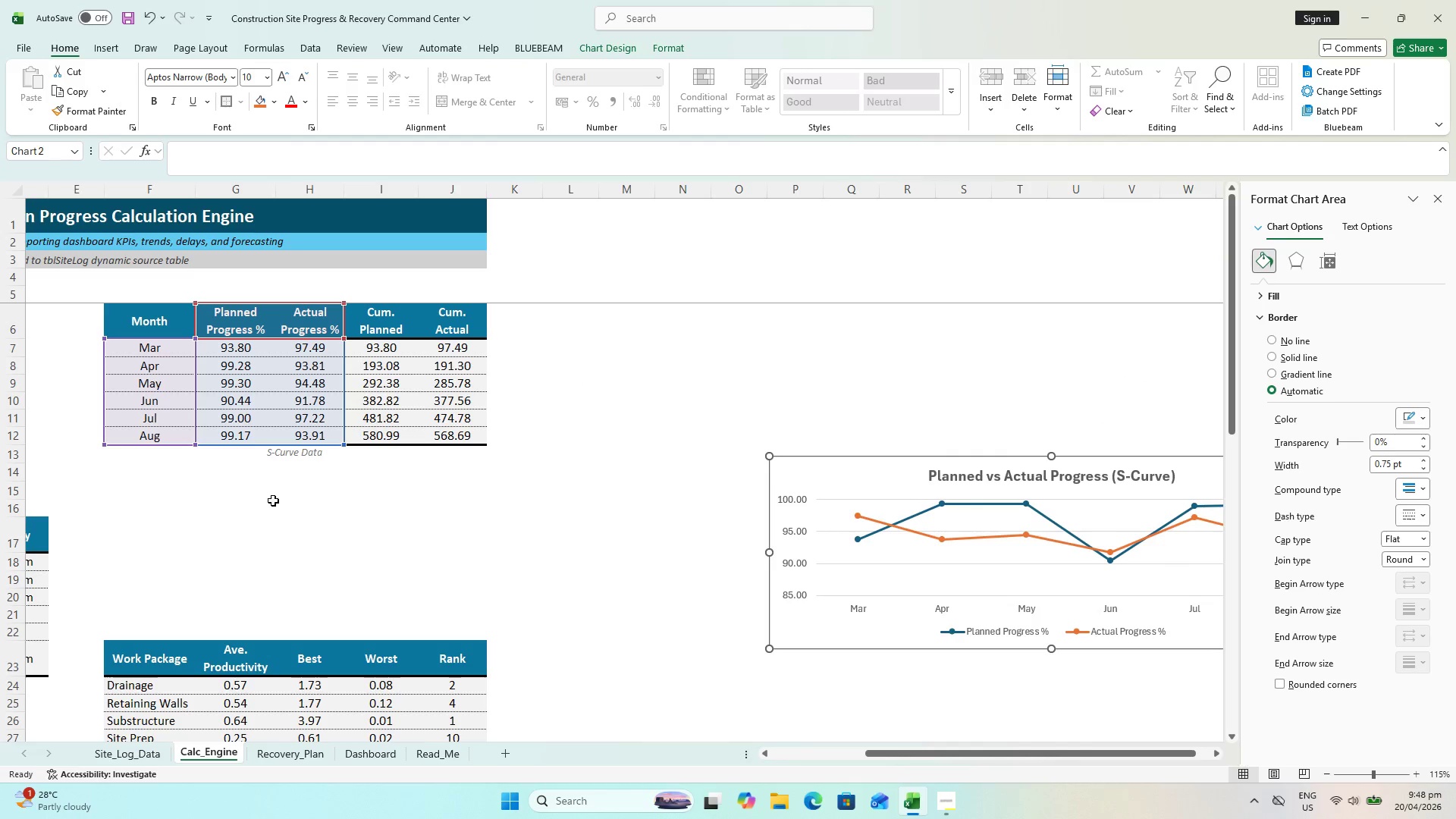 
left_click([618, 577])
 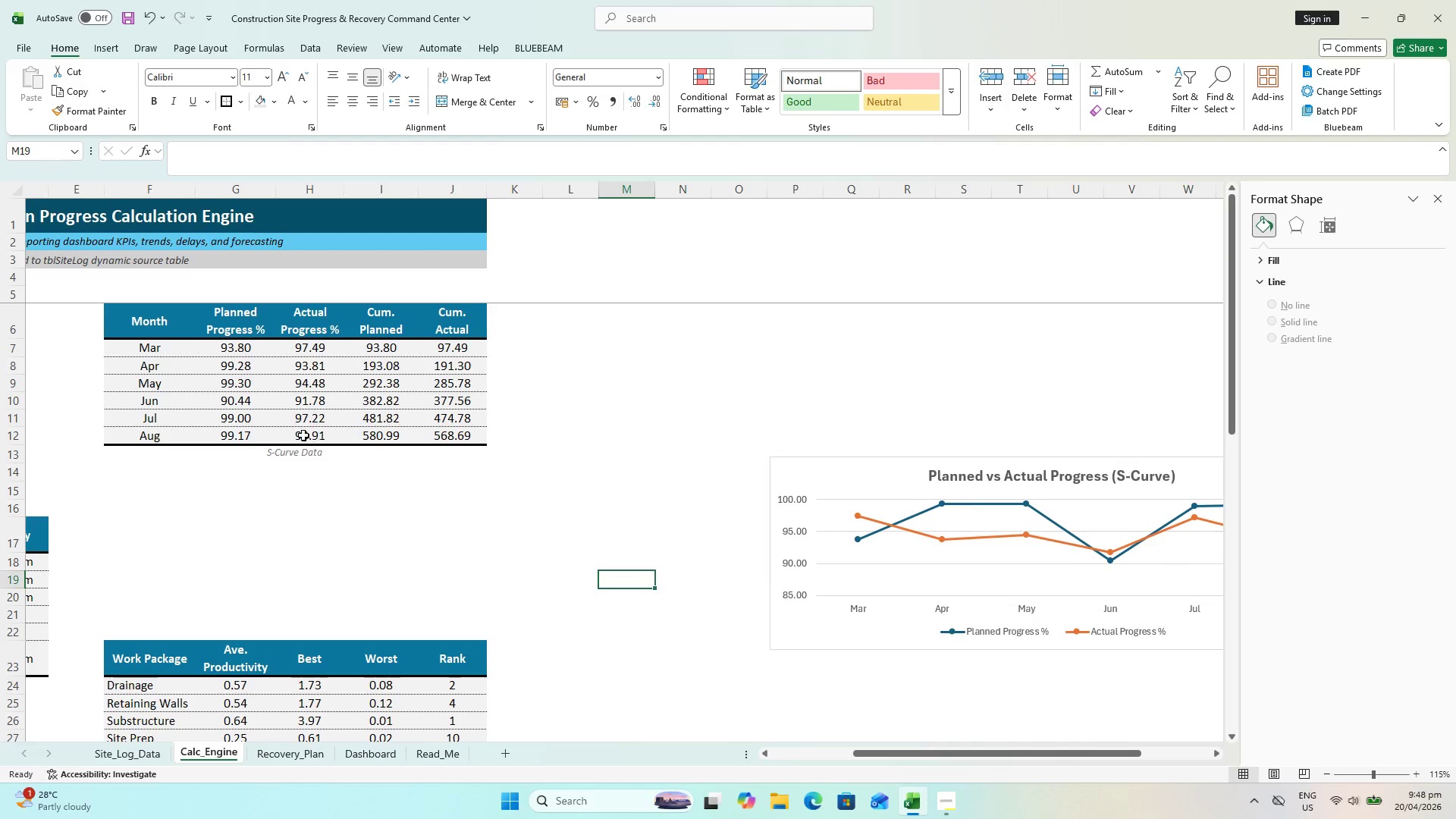 
hold_key(key=ControlLeft, duration=0.94)
scroll: coordinate [202, 372], scroll_direction: up, amount: 3.0
 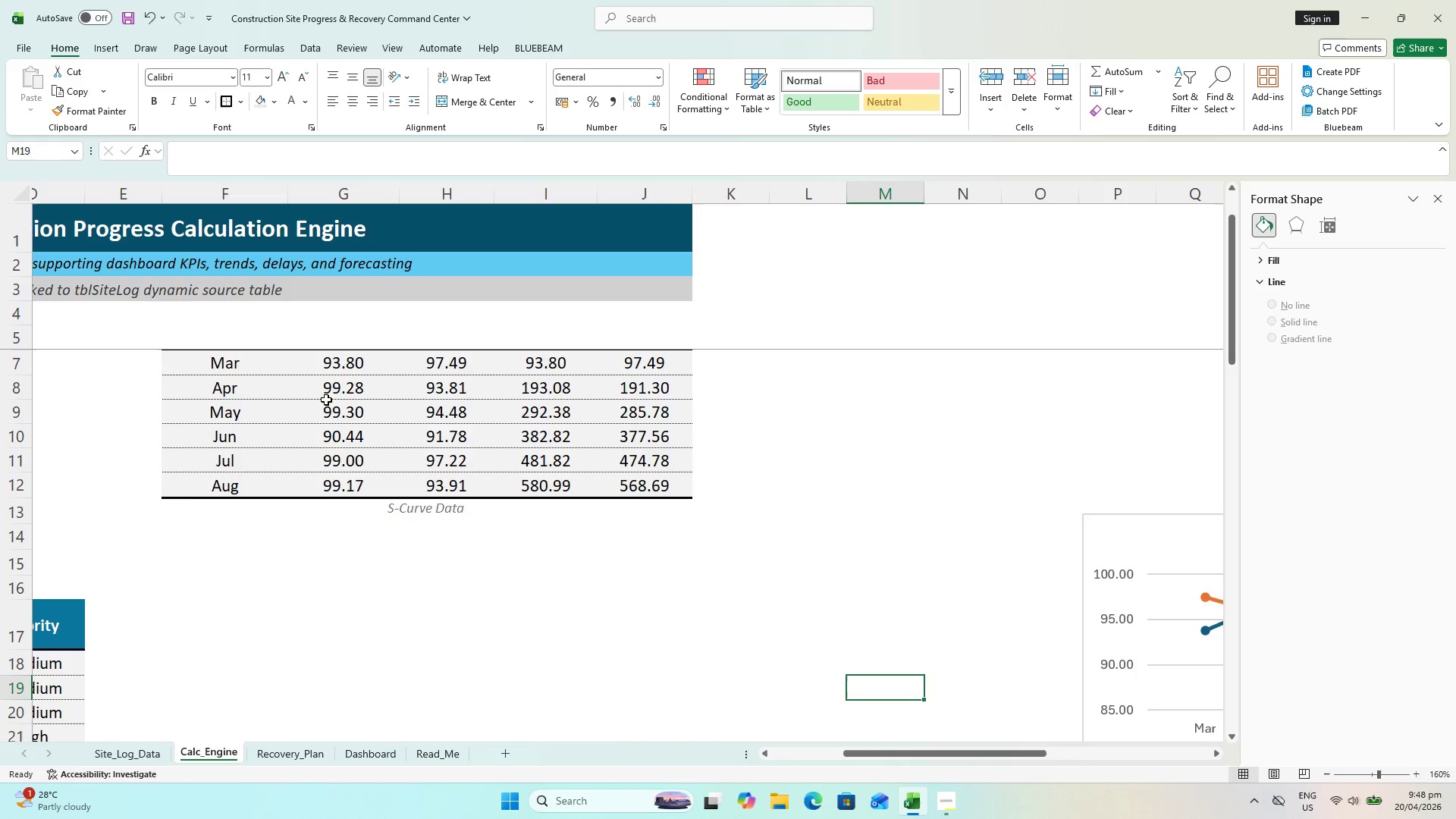 
wait(6.13)
 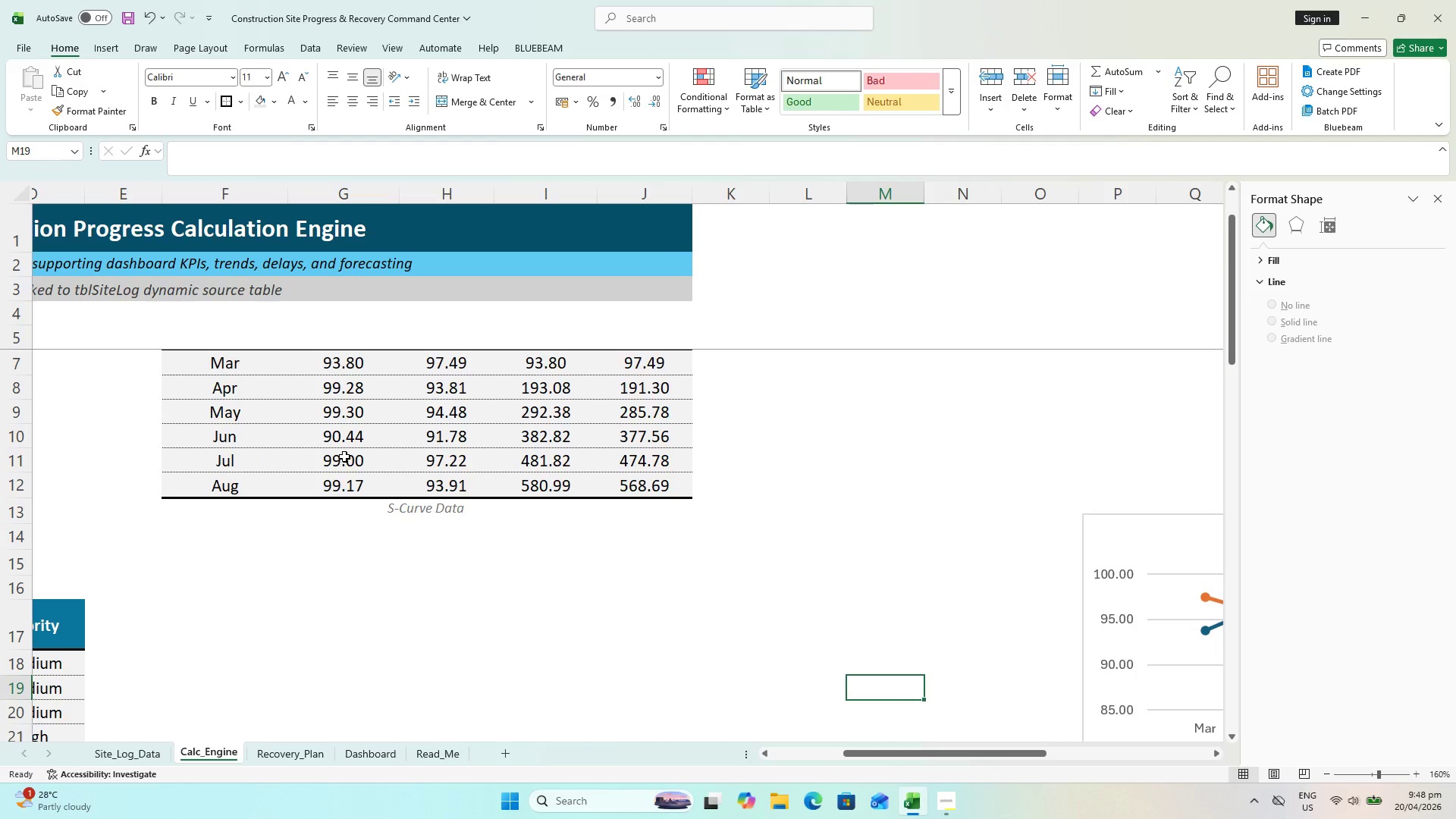 
scroll: coordinate [297, 426], scroll_direction: up, amount: 2.0
 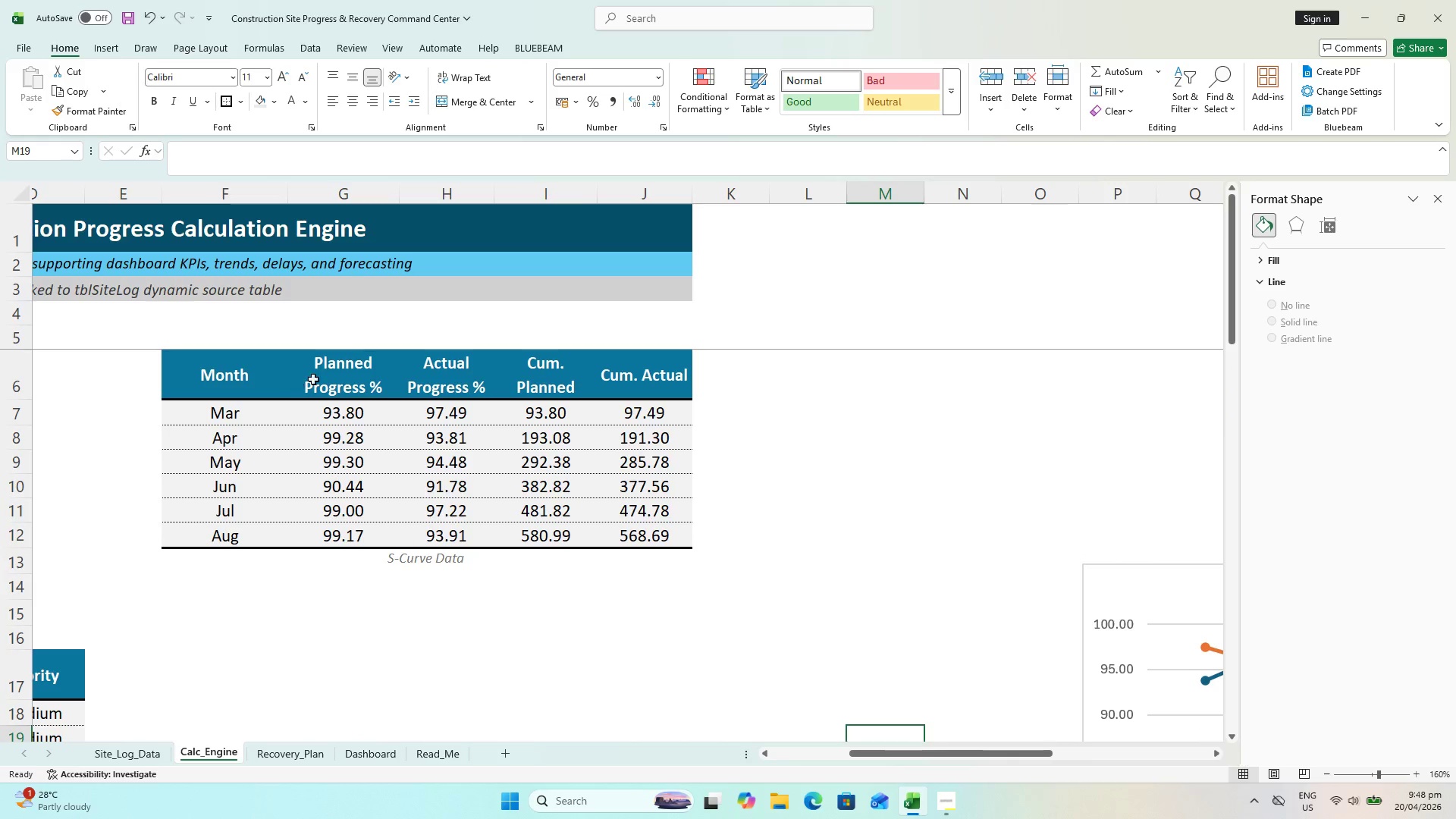 
left_click([347, 371])
 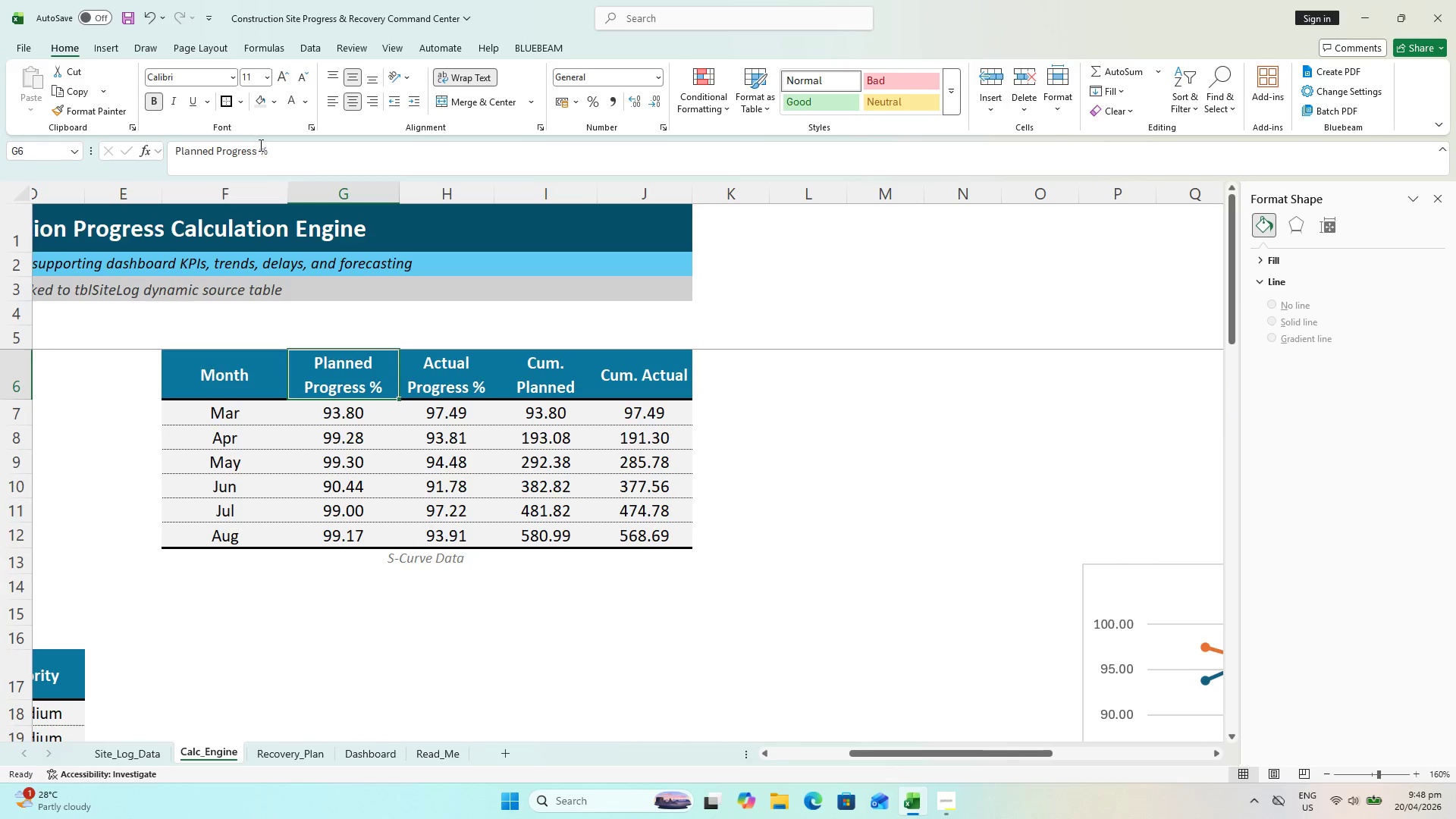 
left_click_drag(start_coordinate=[258, 146], to_coordinate=[218, 146])
 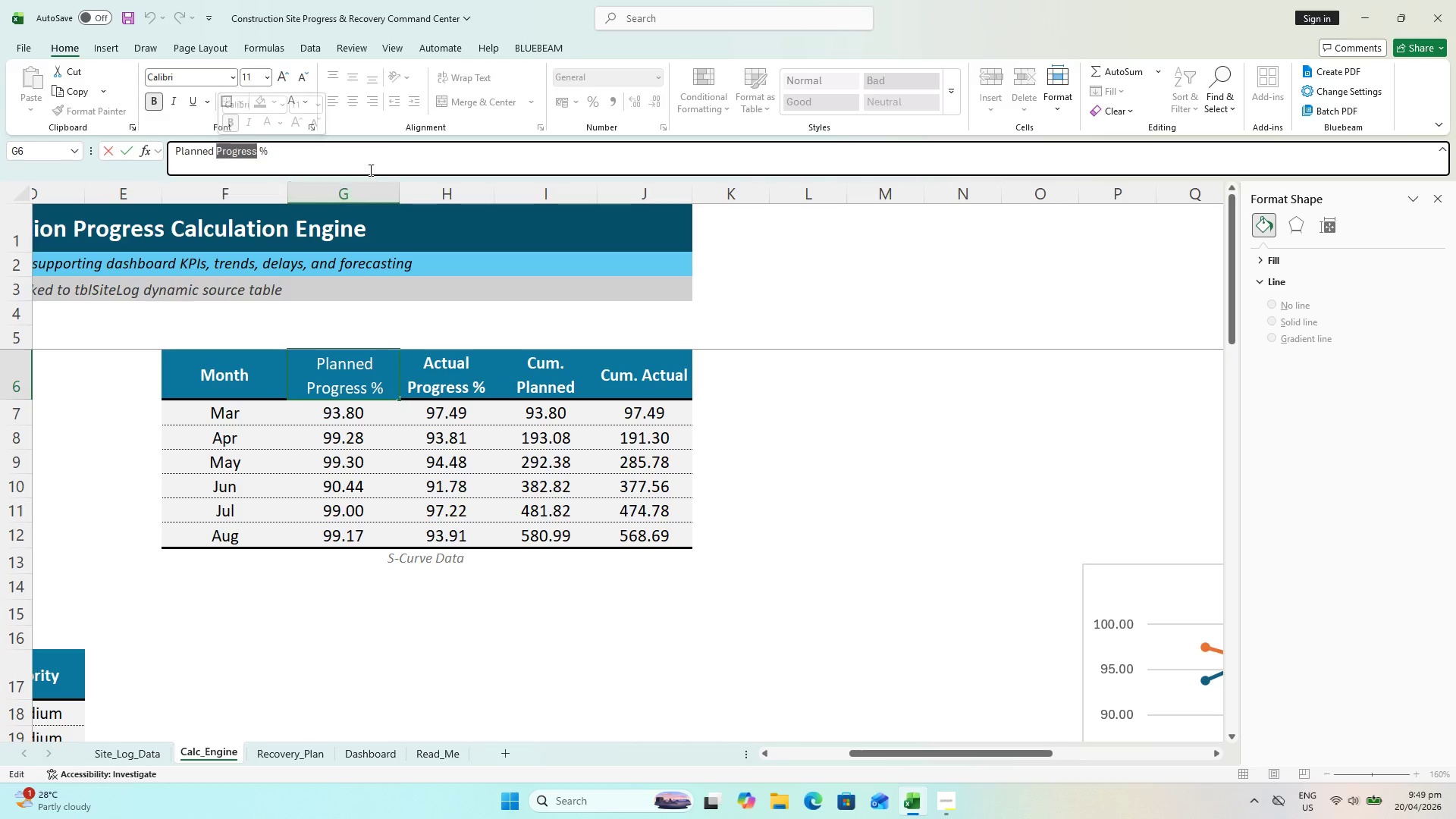 
left_click_drag(start_coordinate=[341, 149], to_coordinate=[216, 153])
 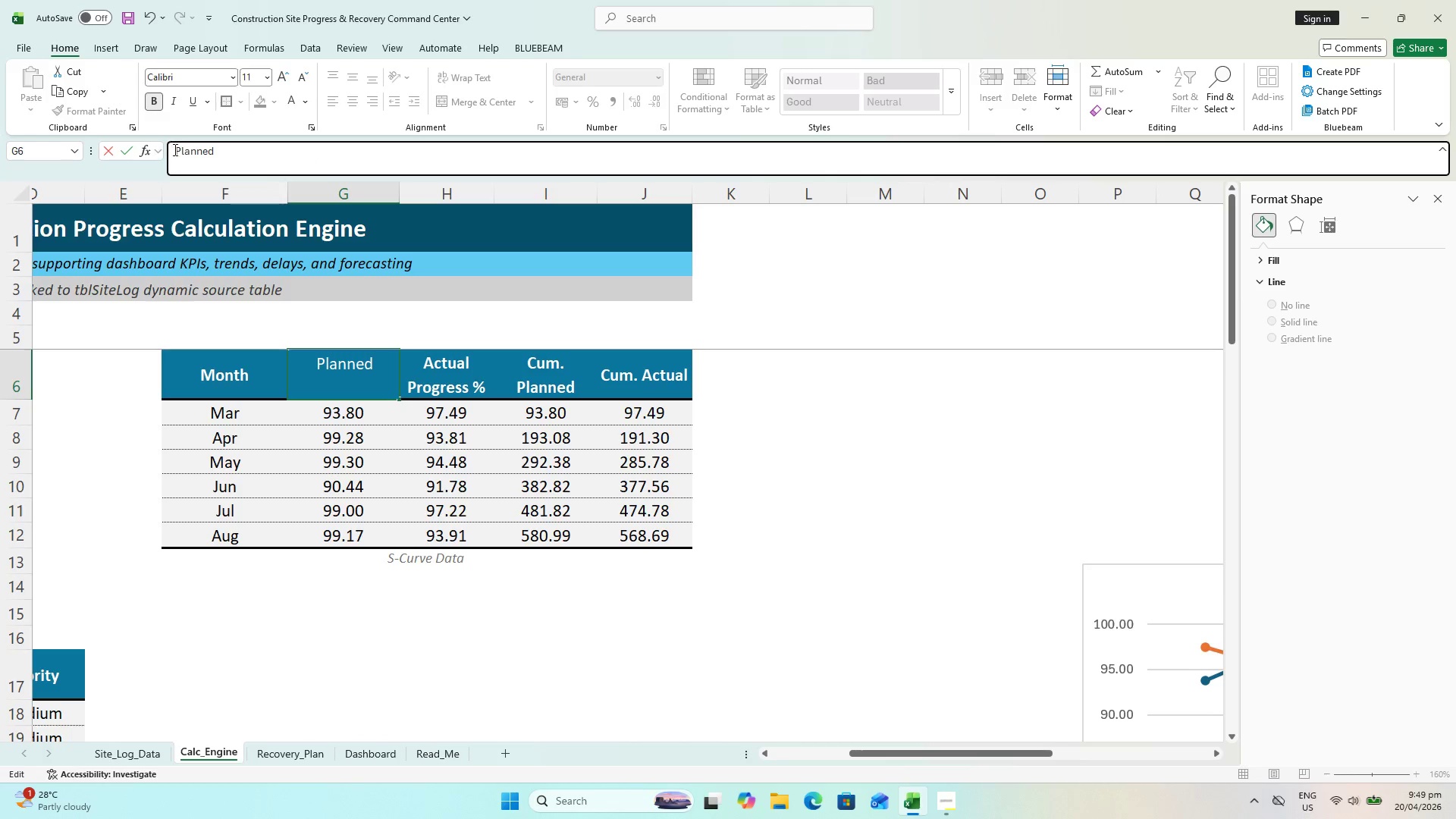 
key(Backspace)
 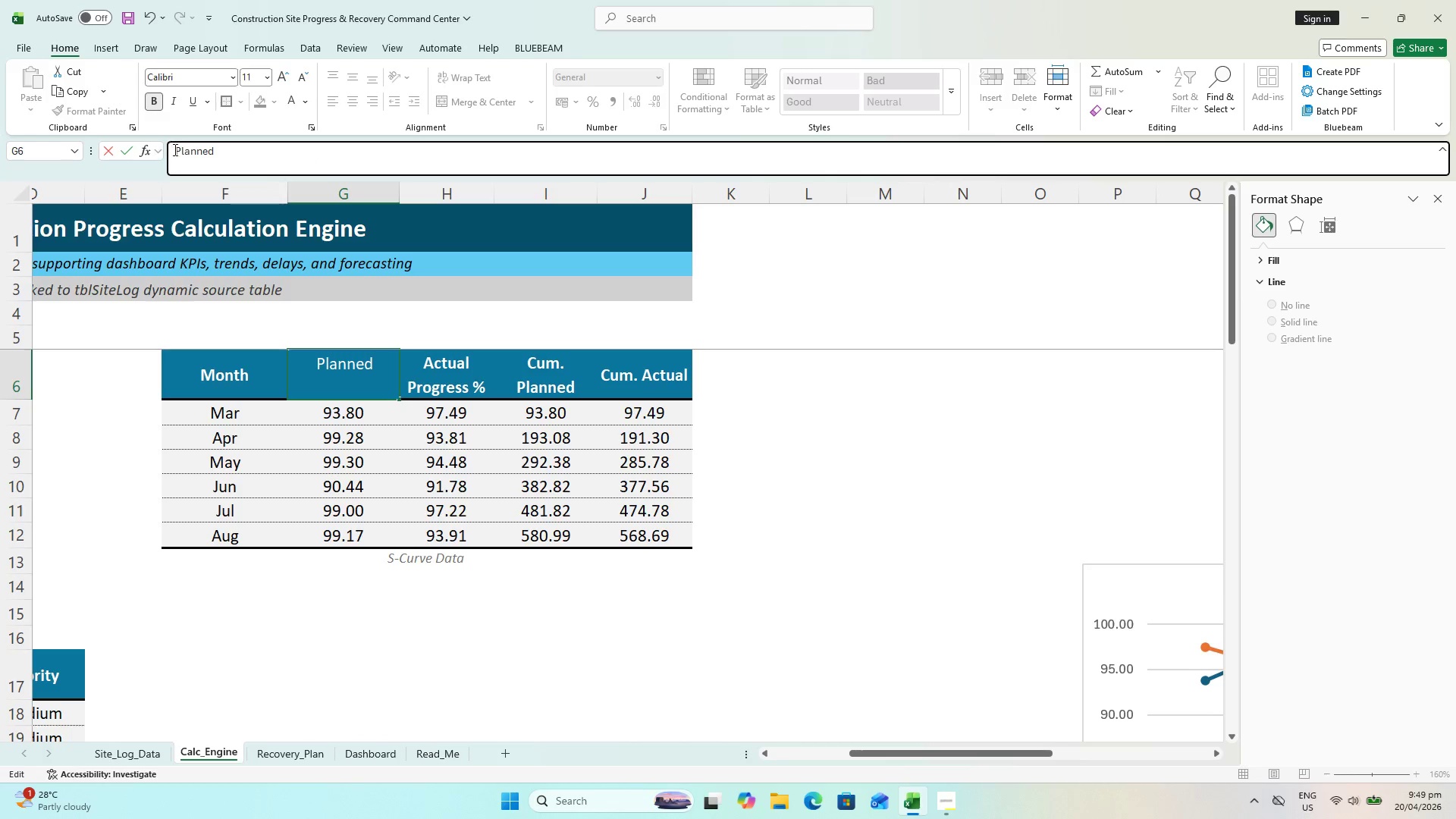 
left_click([176, 149])
 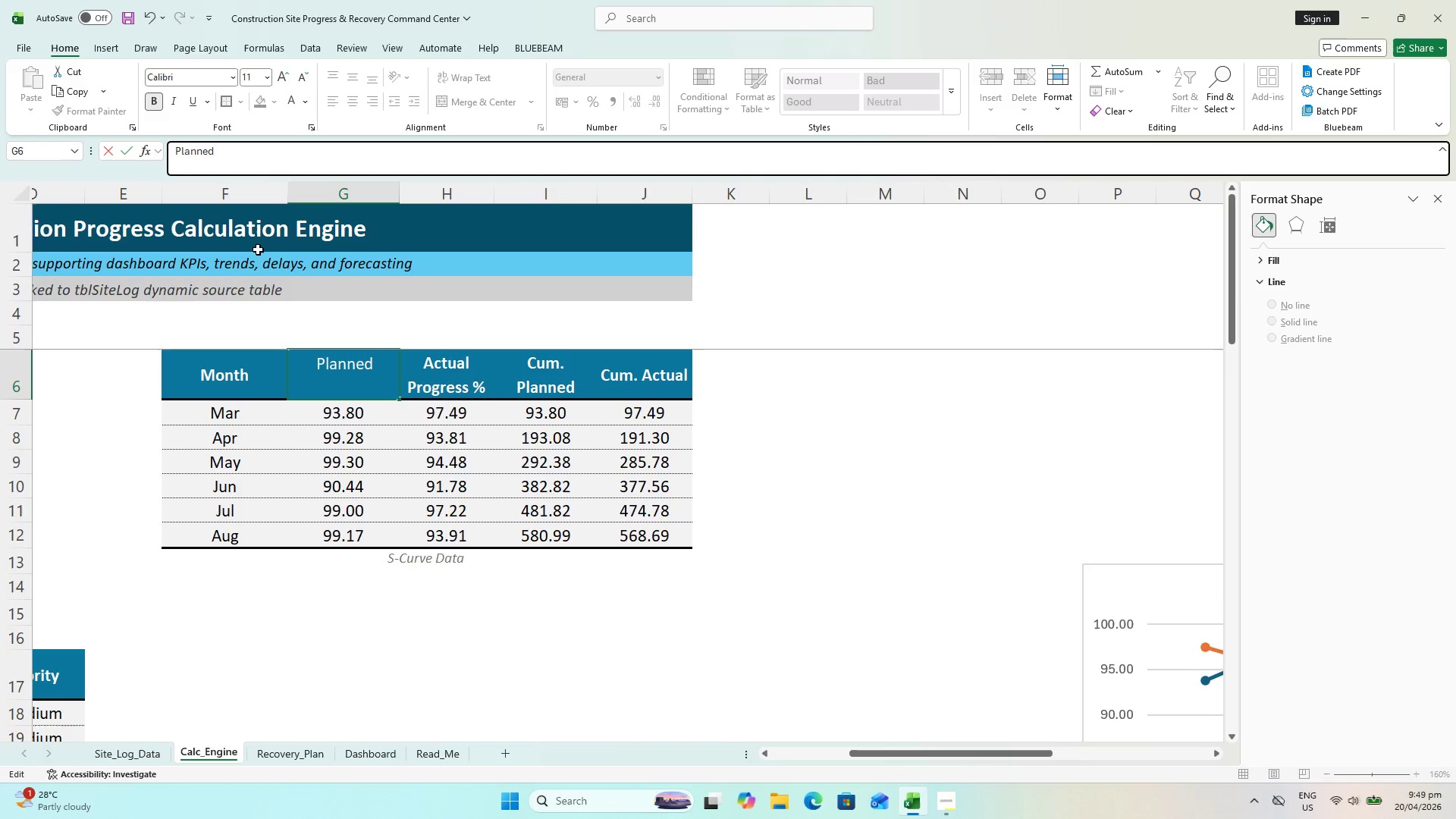 
type(mAX)
key(Backspace)
key(Backspace)
key(Backspace)
type(Max)
 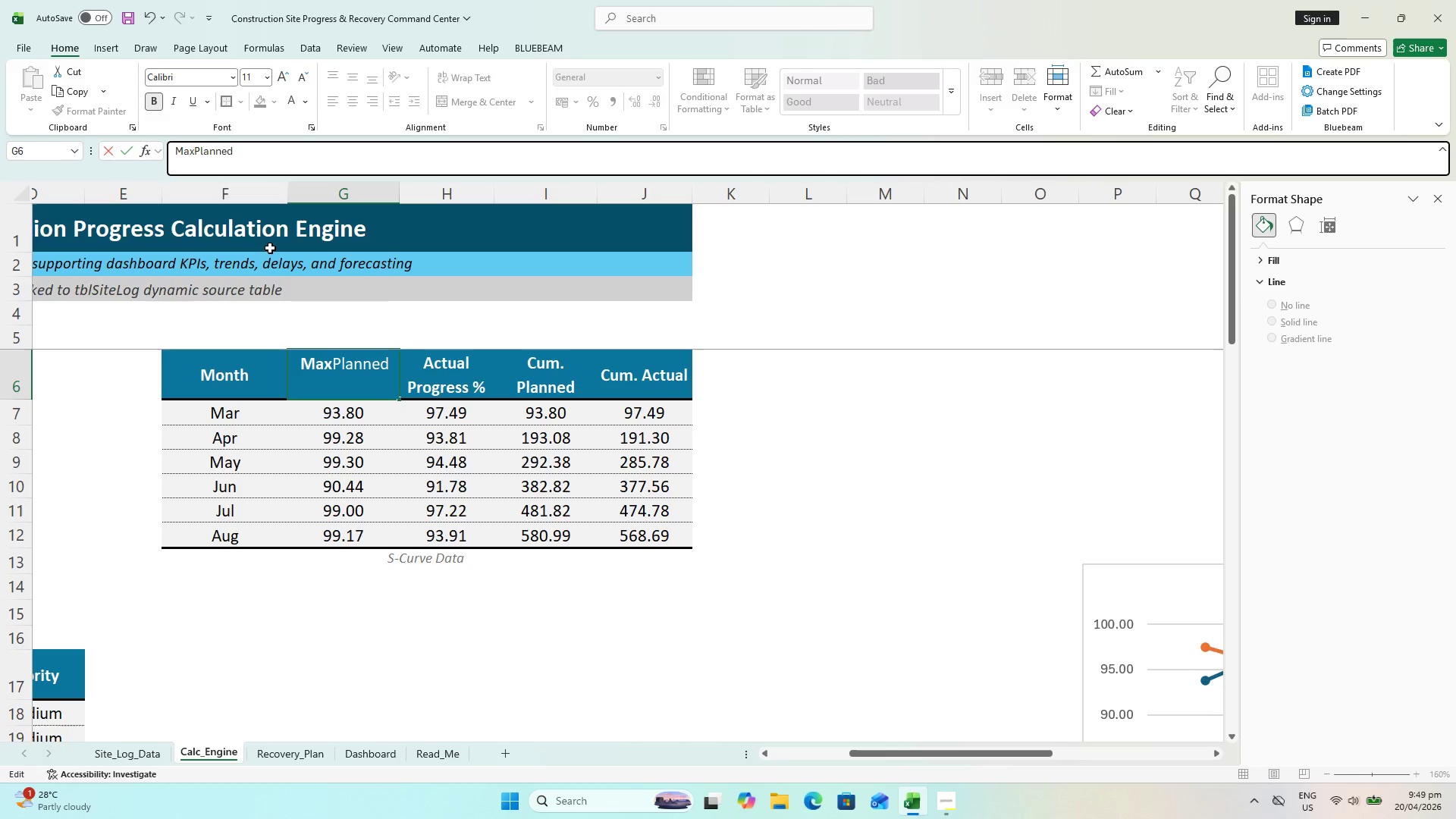 
key(Space)
 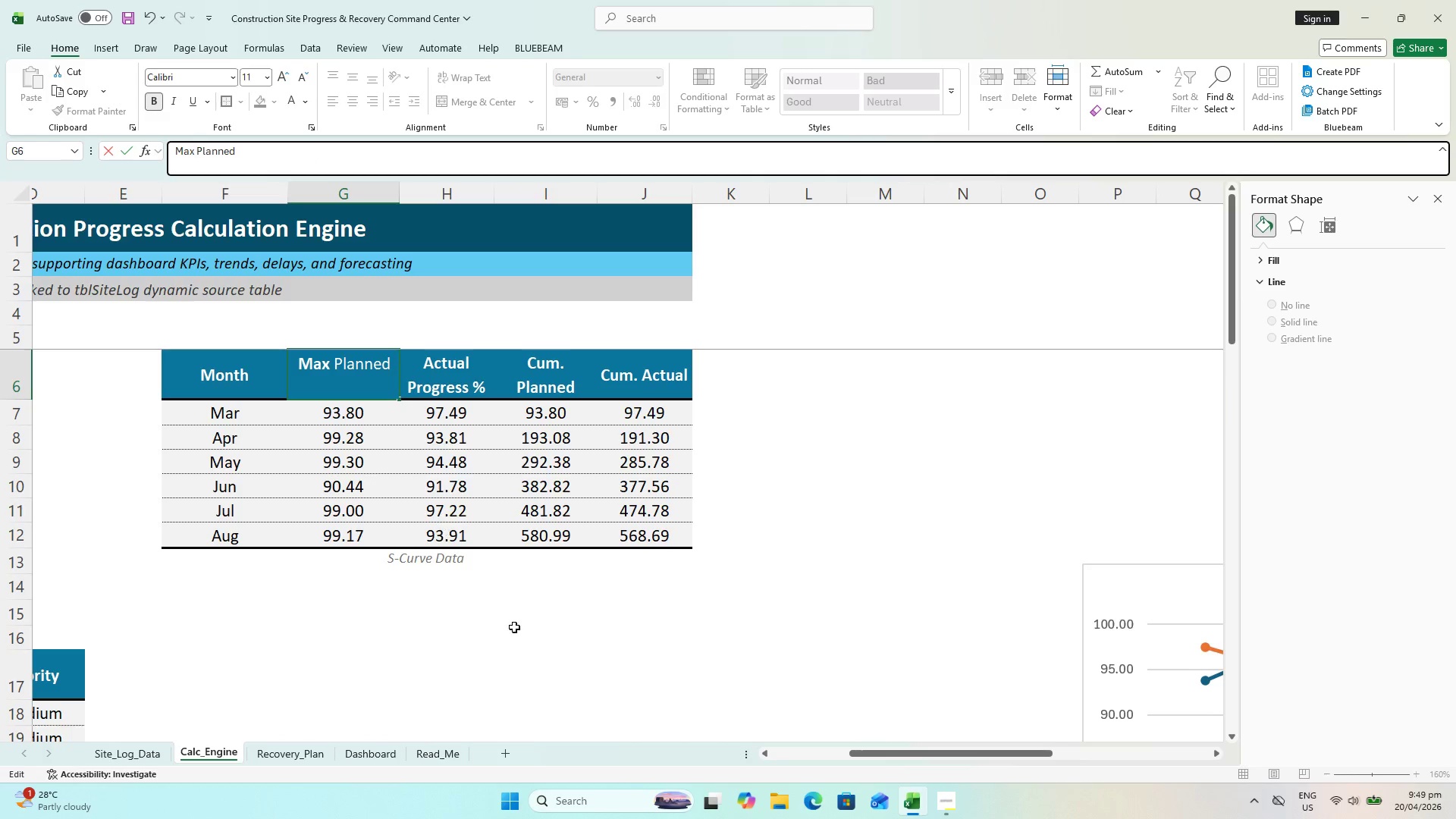 
left_click([525, 646])
 